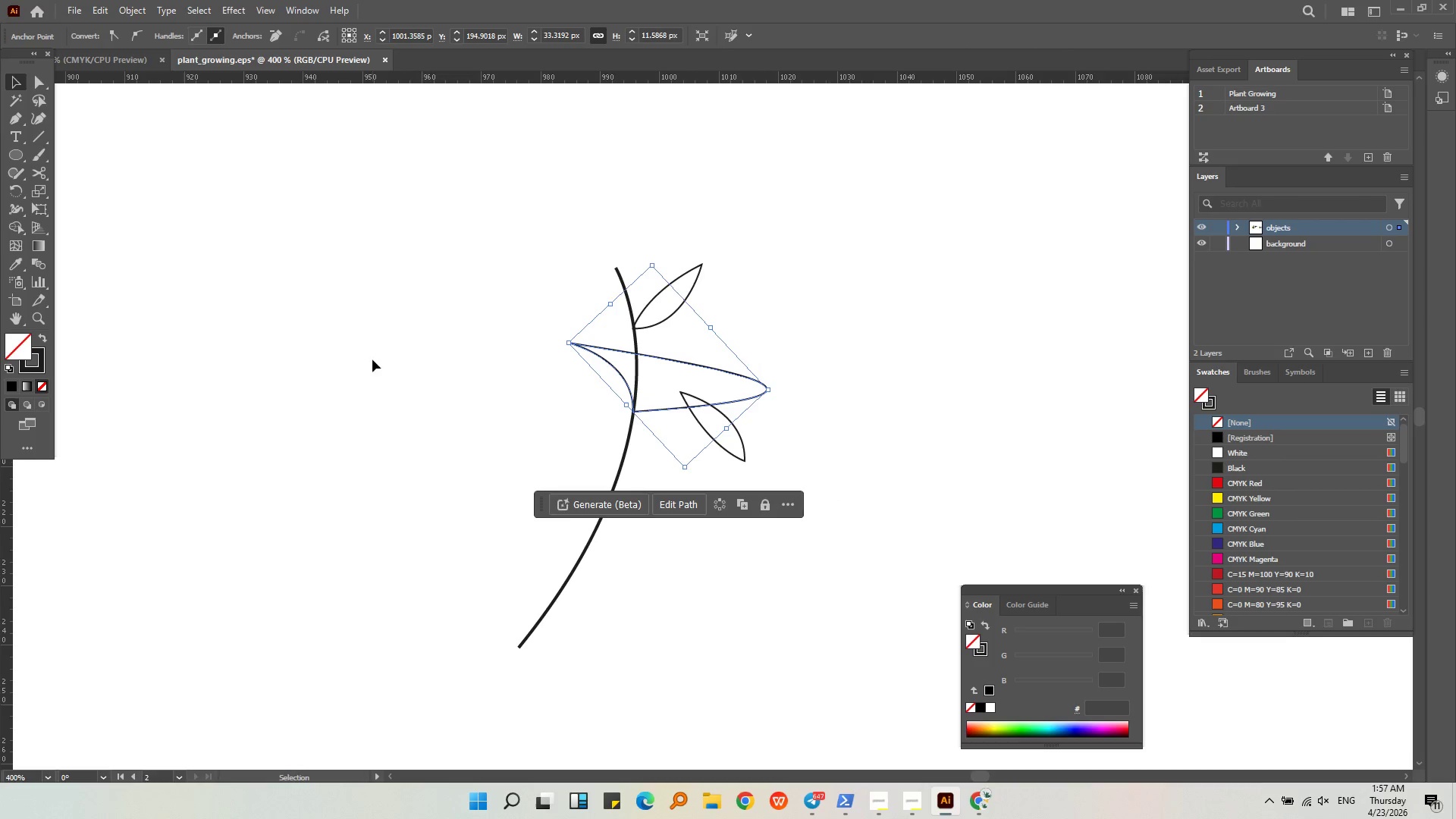 
key(Control+ControlLeft)
 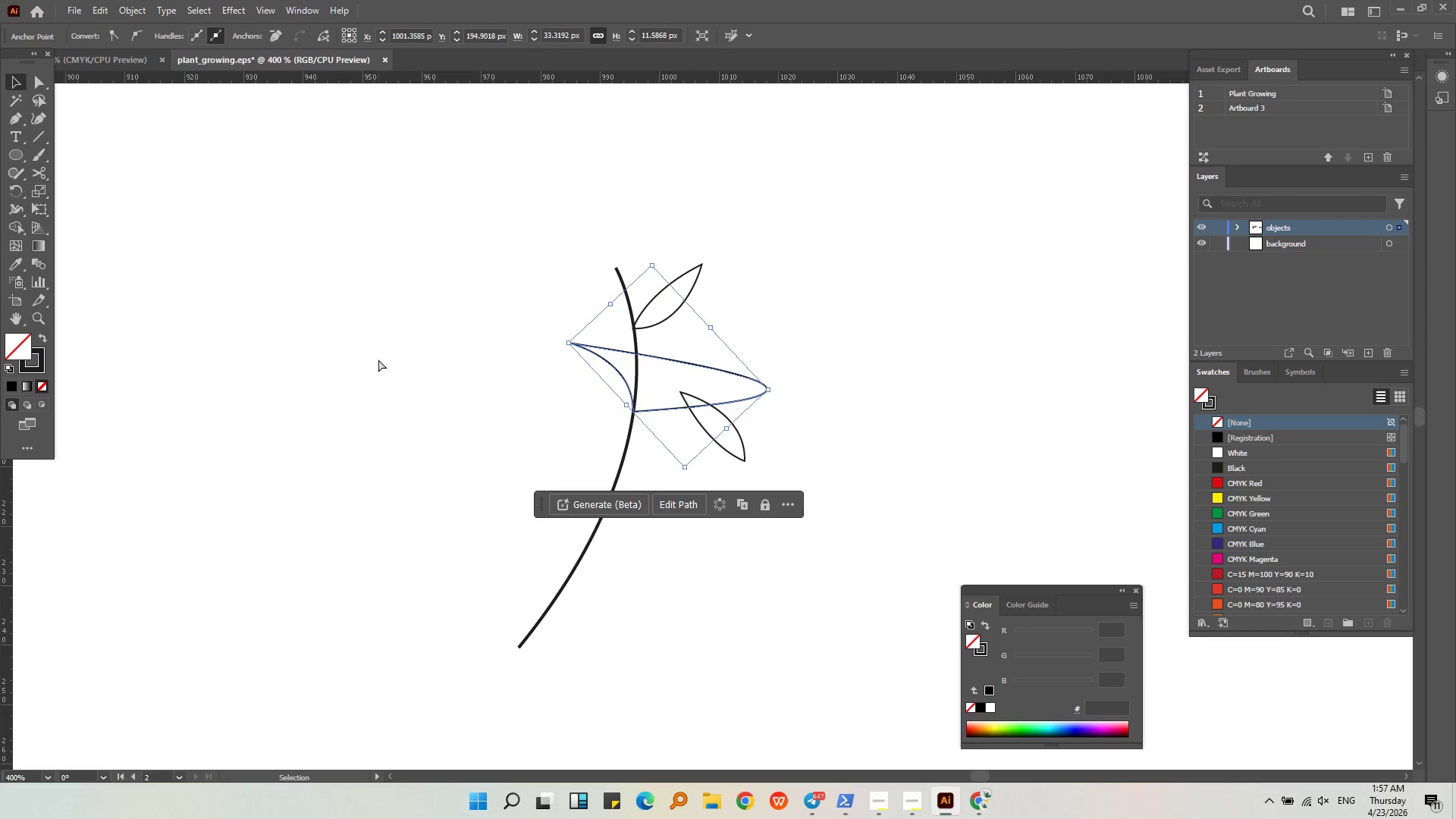 
key(Control+Z)
 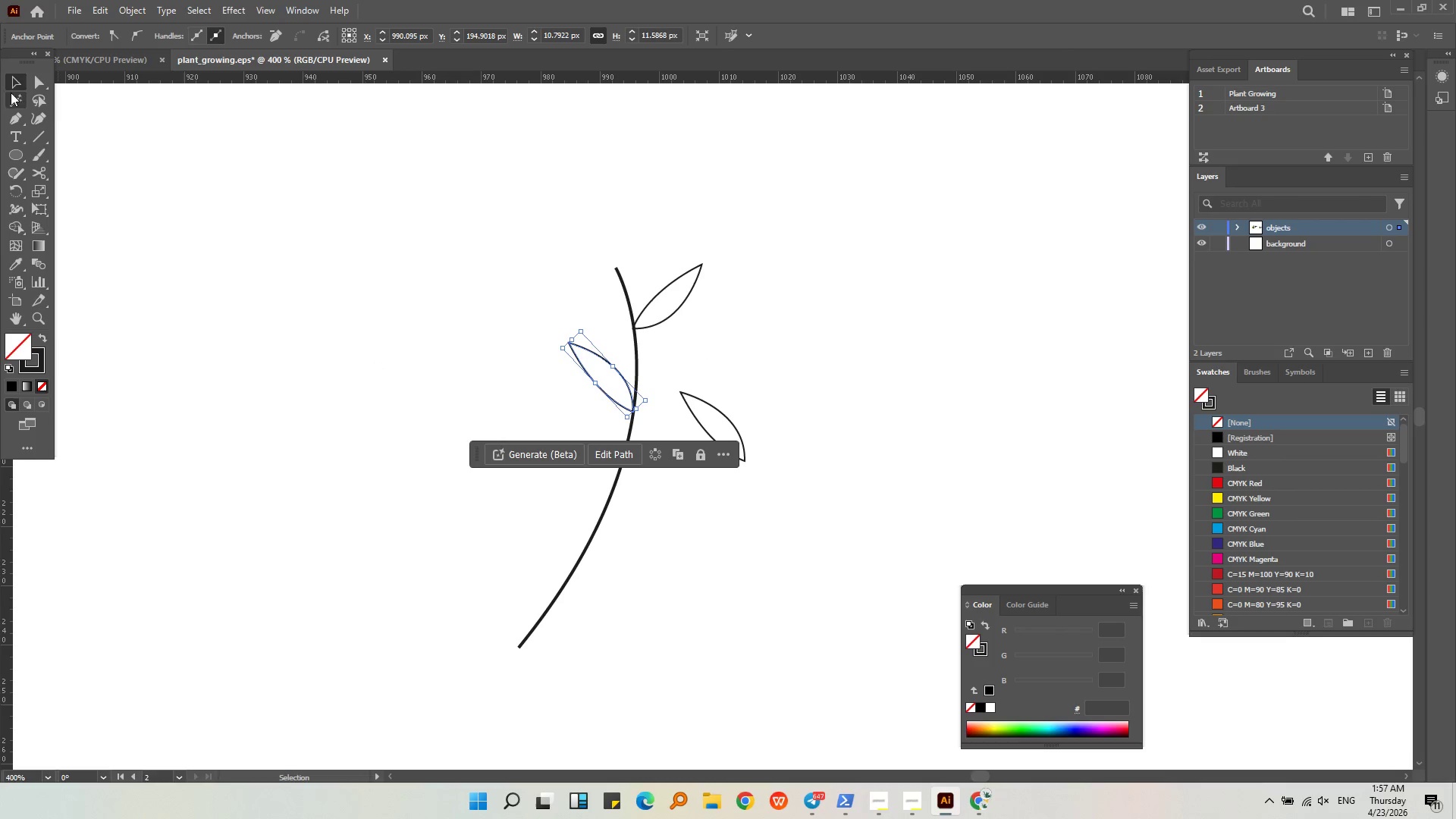 
double_click([206, 235])
 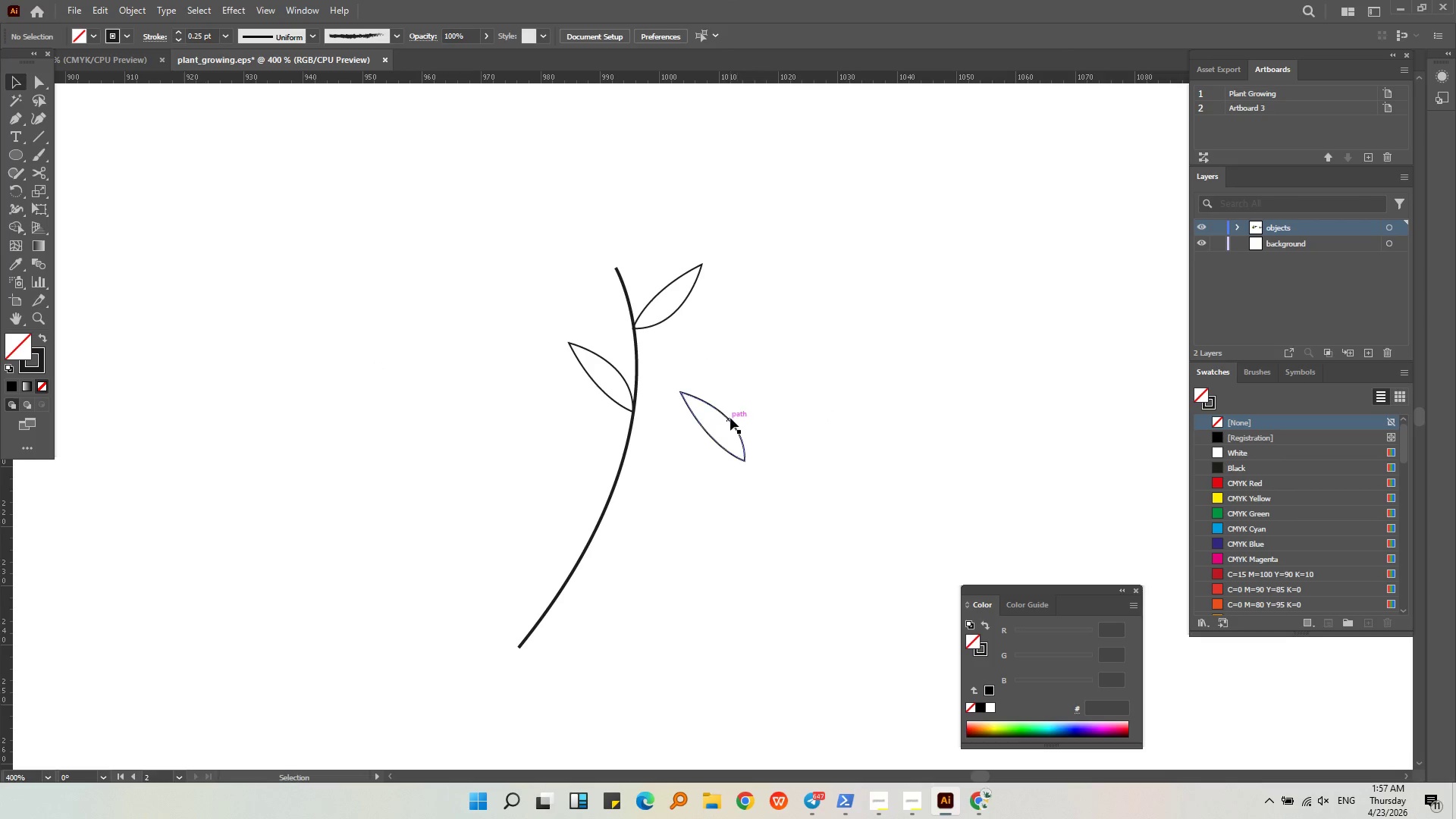 
left_click([730, 418])
 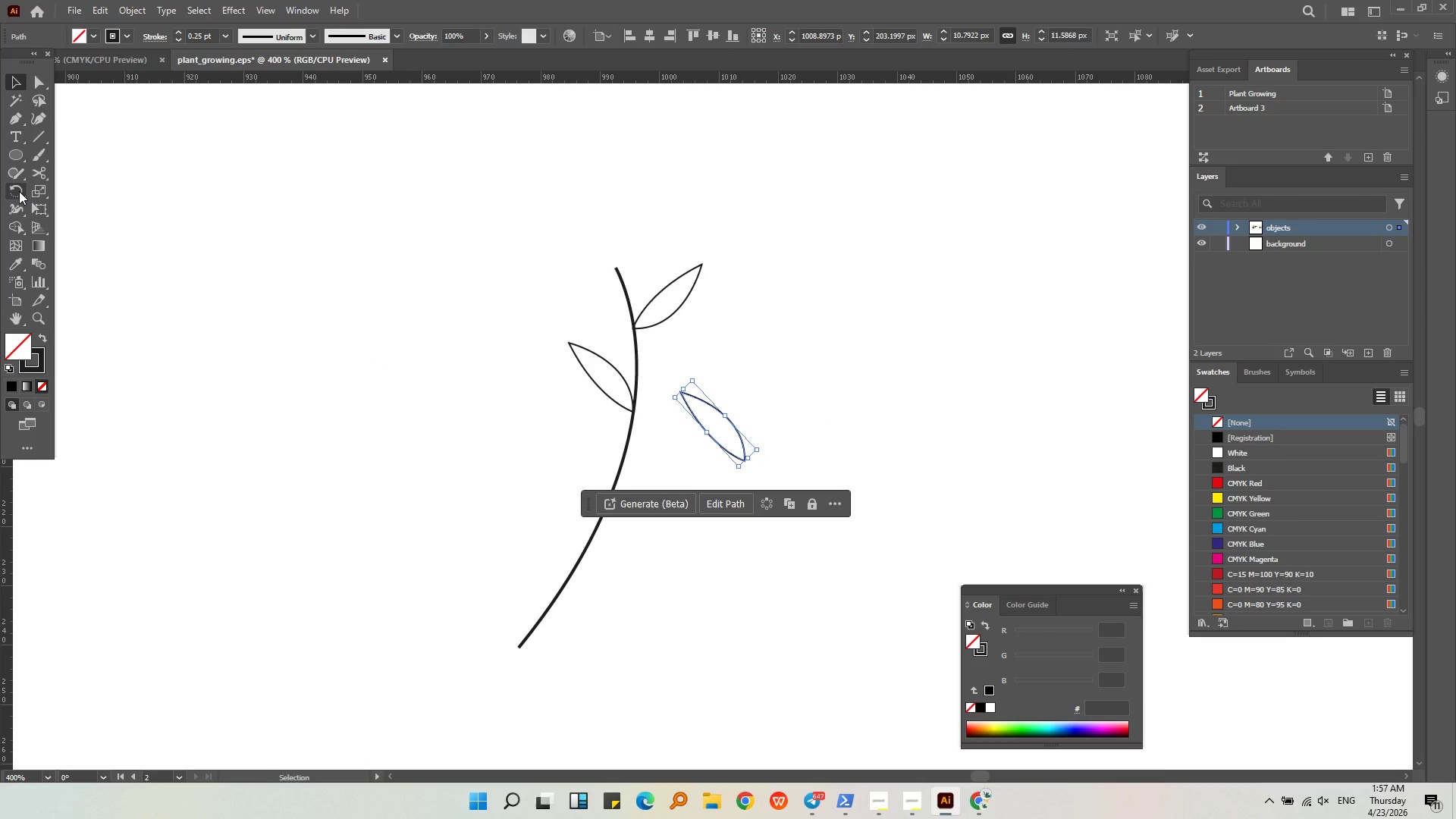 
left_click([19, 191])
 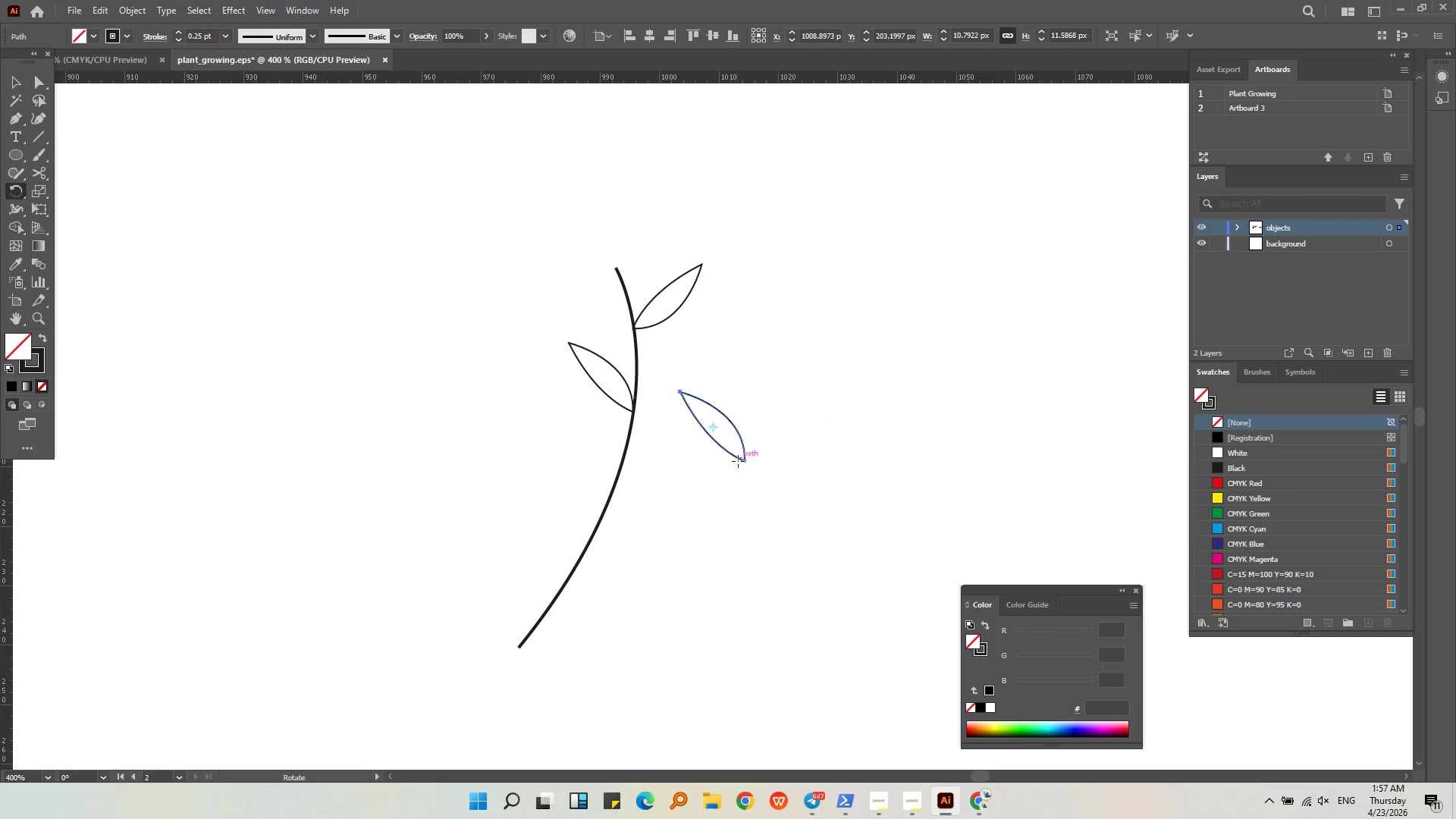 
left_click_drag(start_coordinate=[739, 460], to_coordinate=[615, 479])
 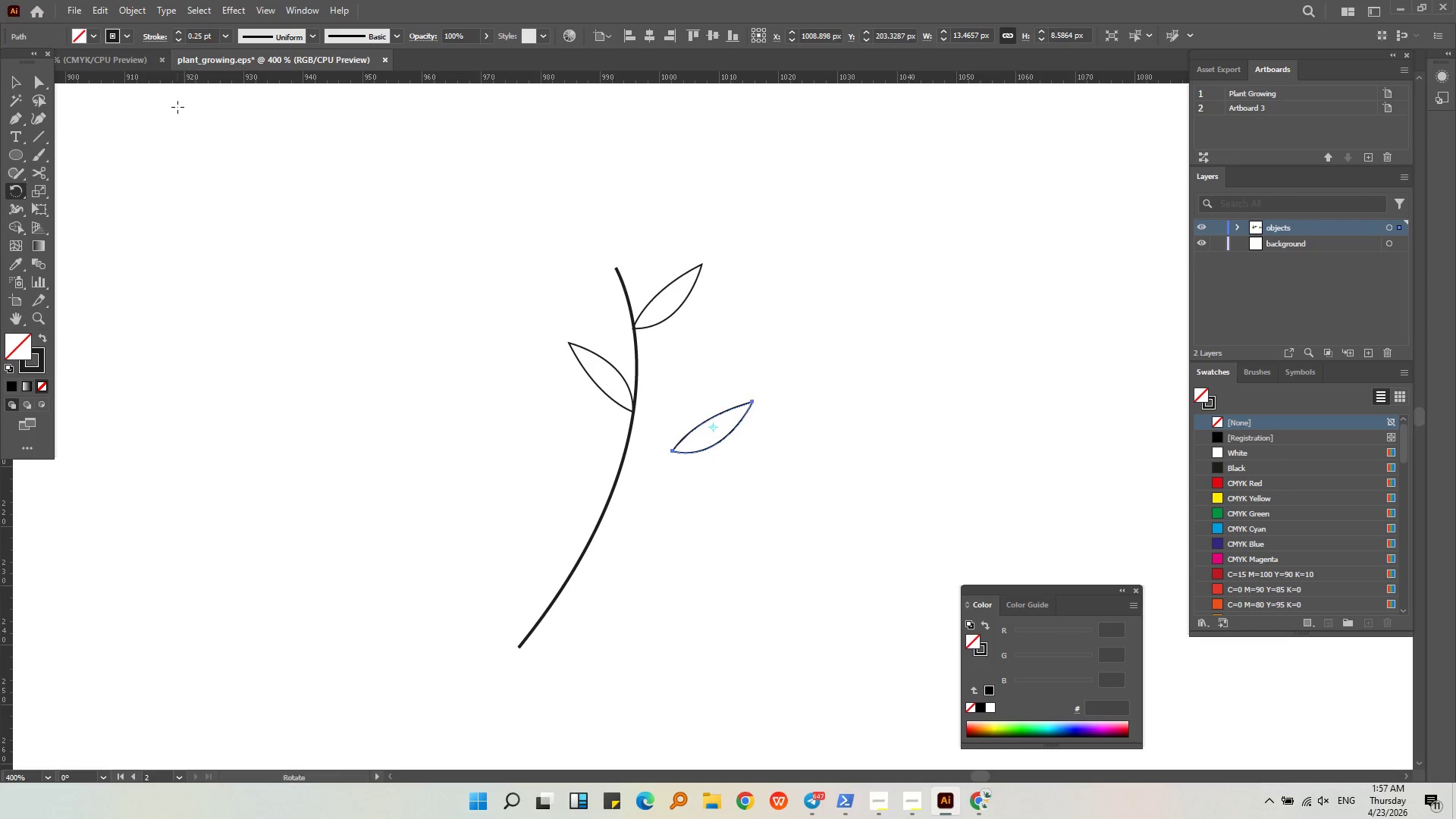 
key(Shift+ShiftLeft)
 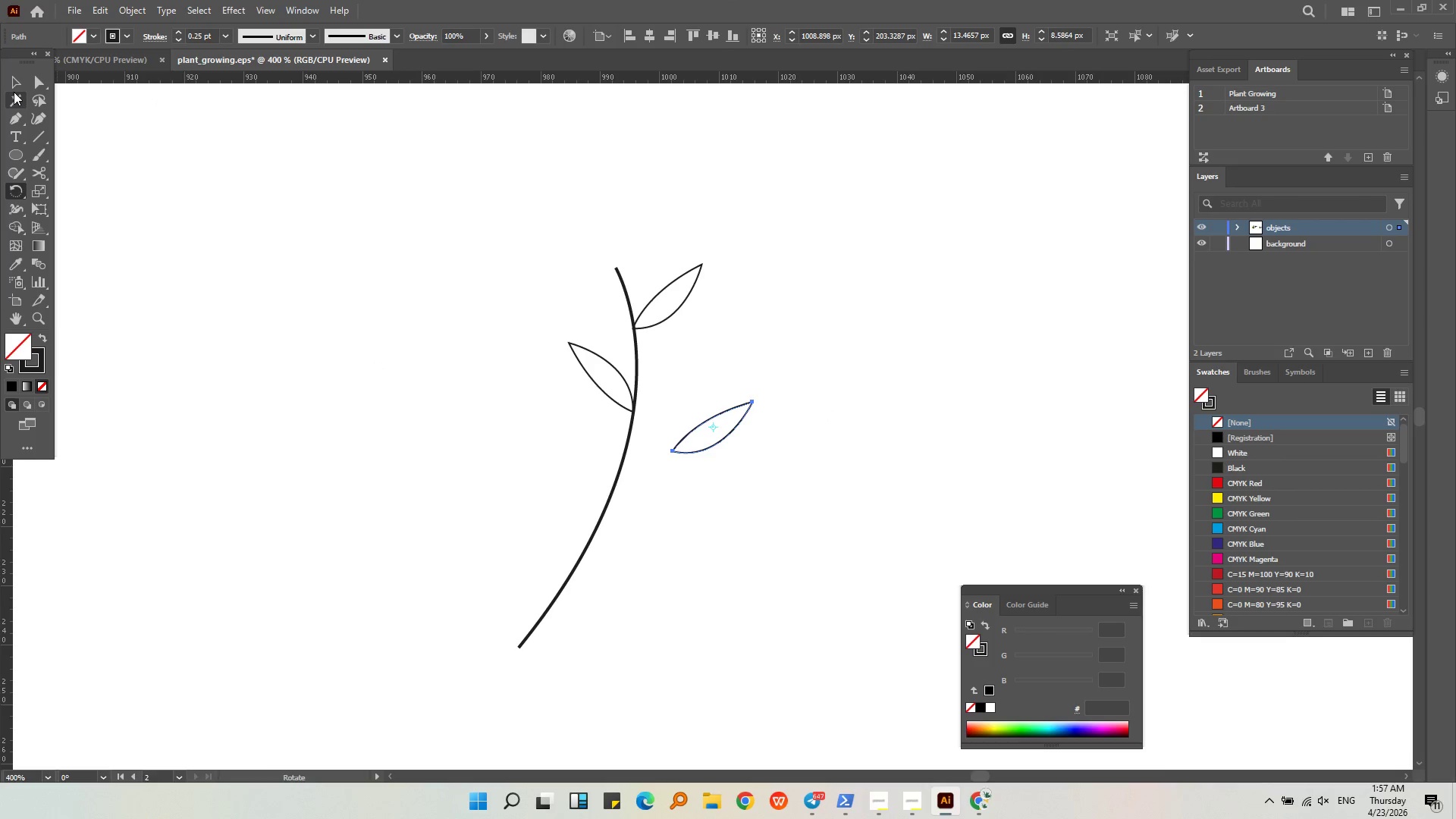 
double_click([16, 81])
 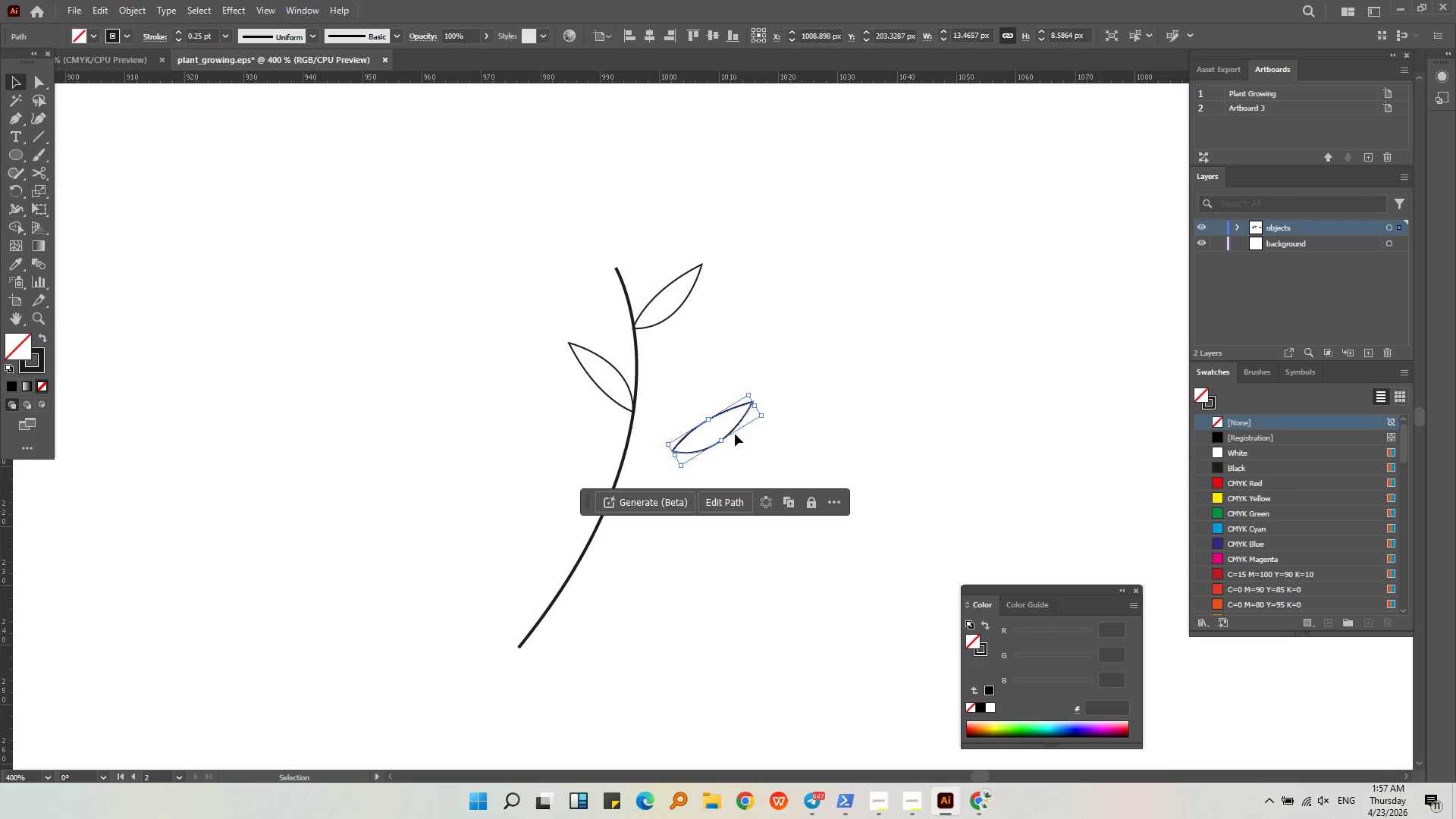 
left_click_drag(start_coordinate=[731, 428], to_coordinate=[681, 442])
 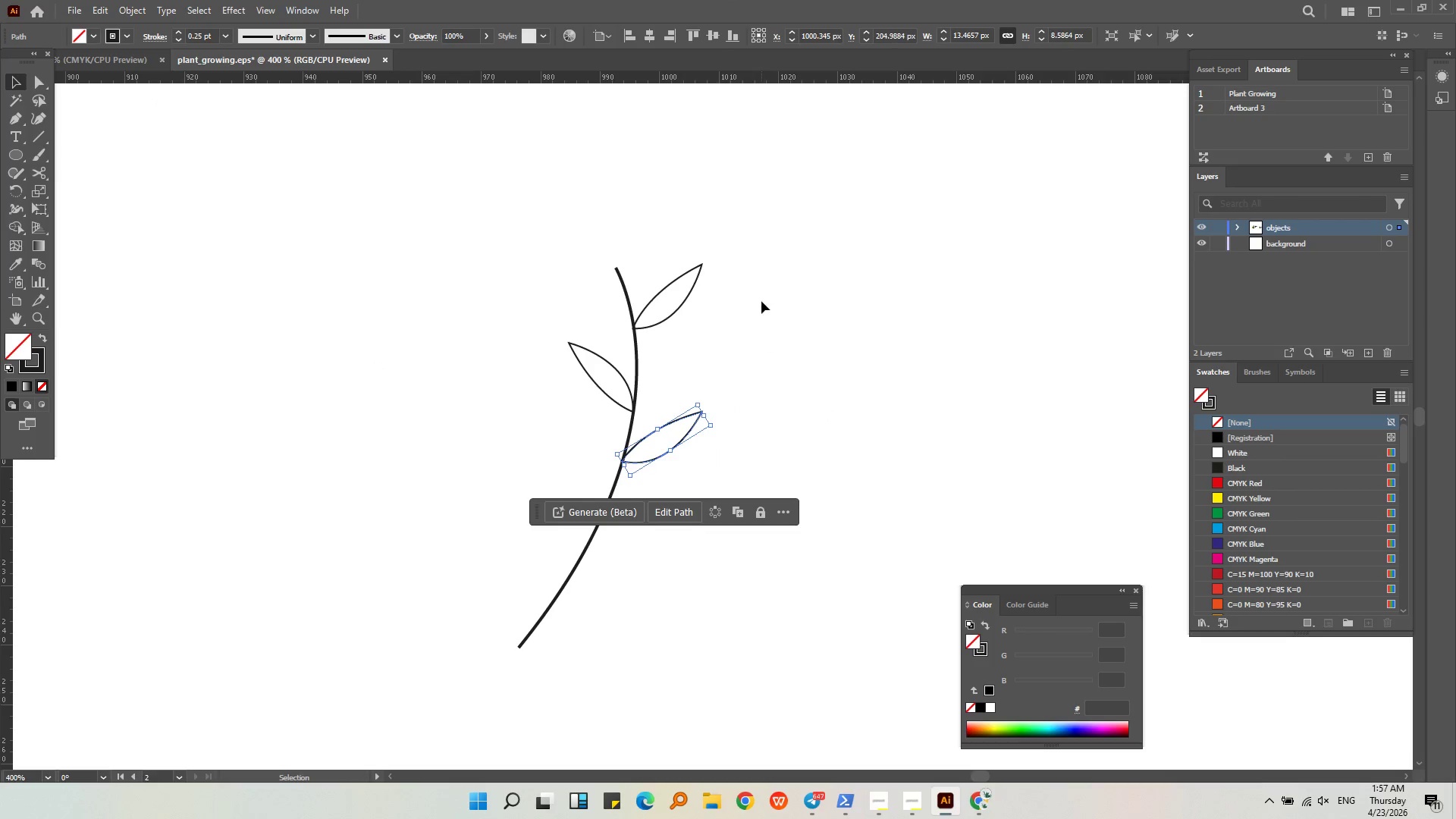 
left_click([761, 300])
 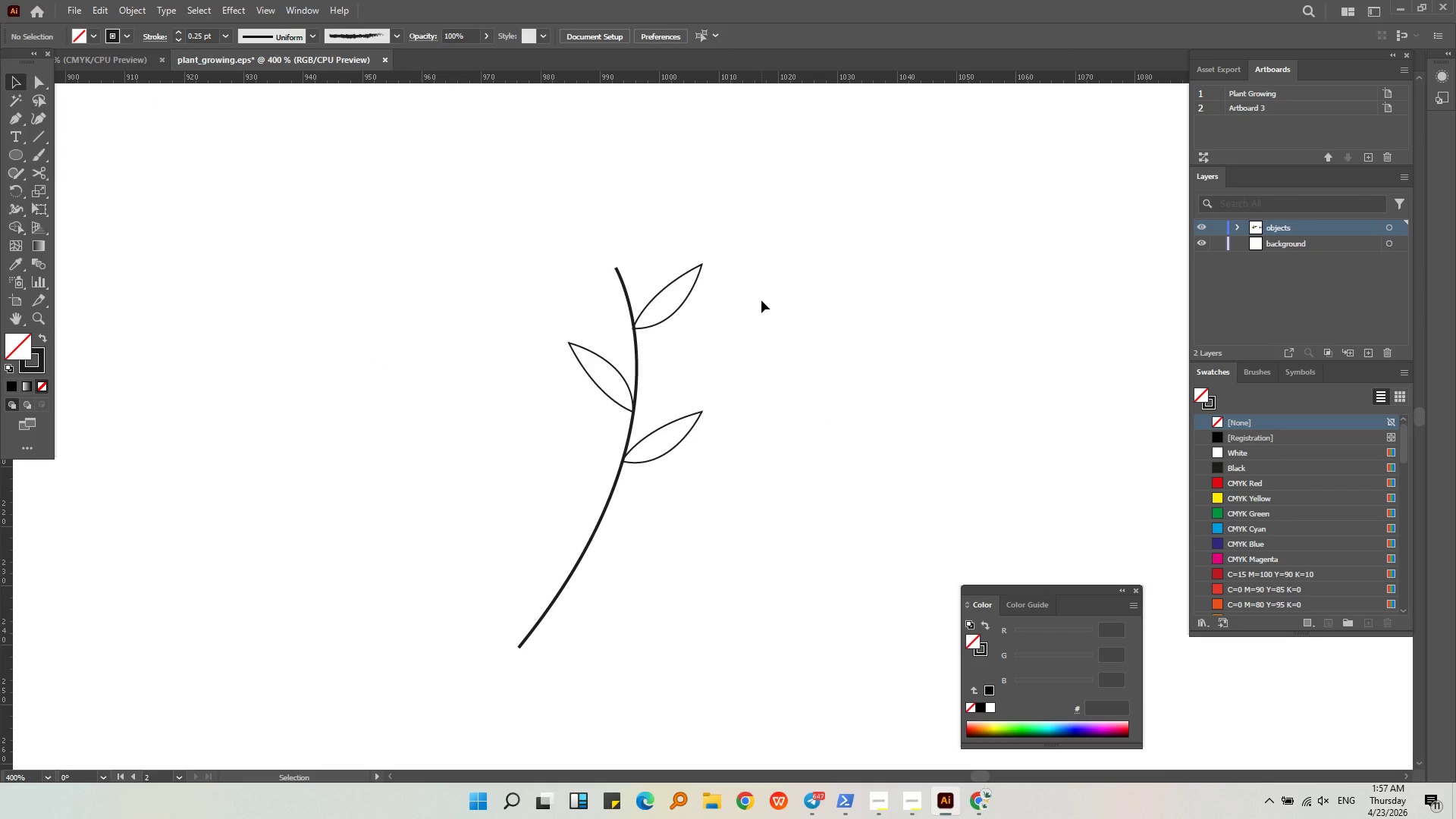 
key(Alt+AltLeft)
 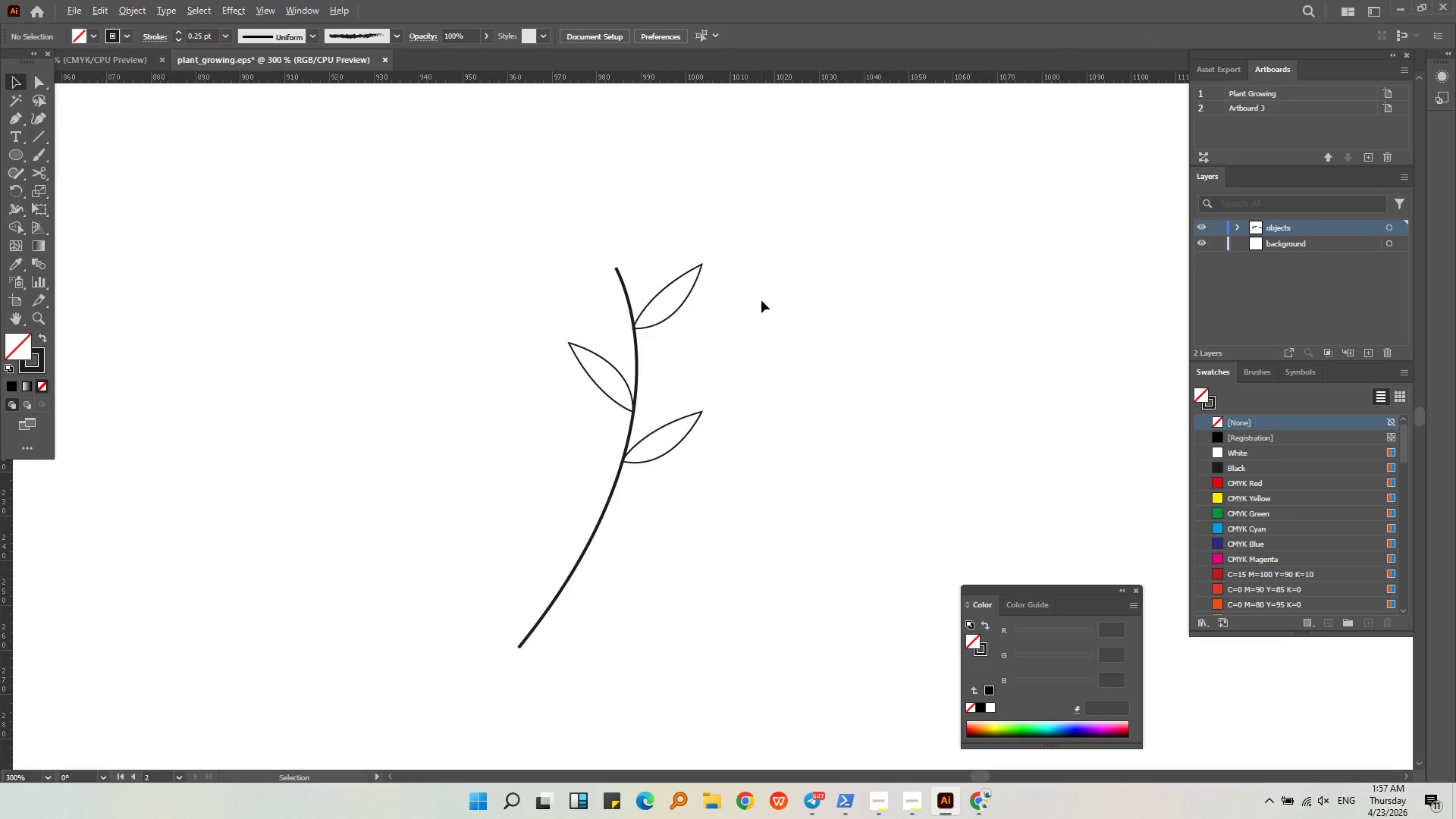 
scroll: coordinate [761, 300], scroll_direction: down, amount: 1.0
 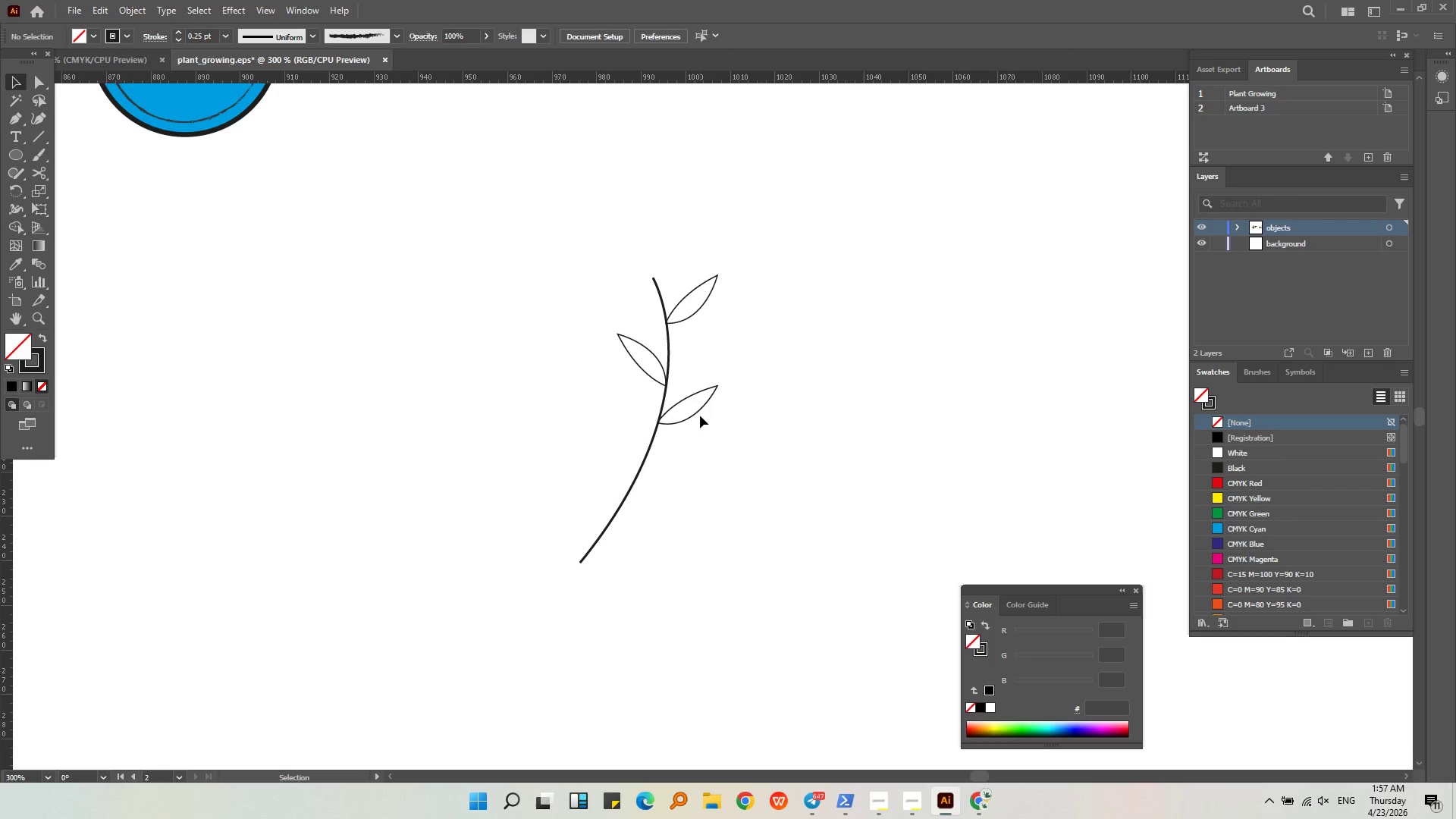 
left_click([695, 415])
 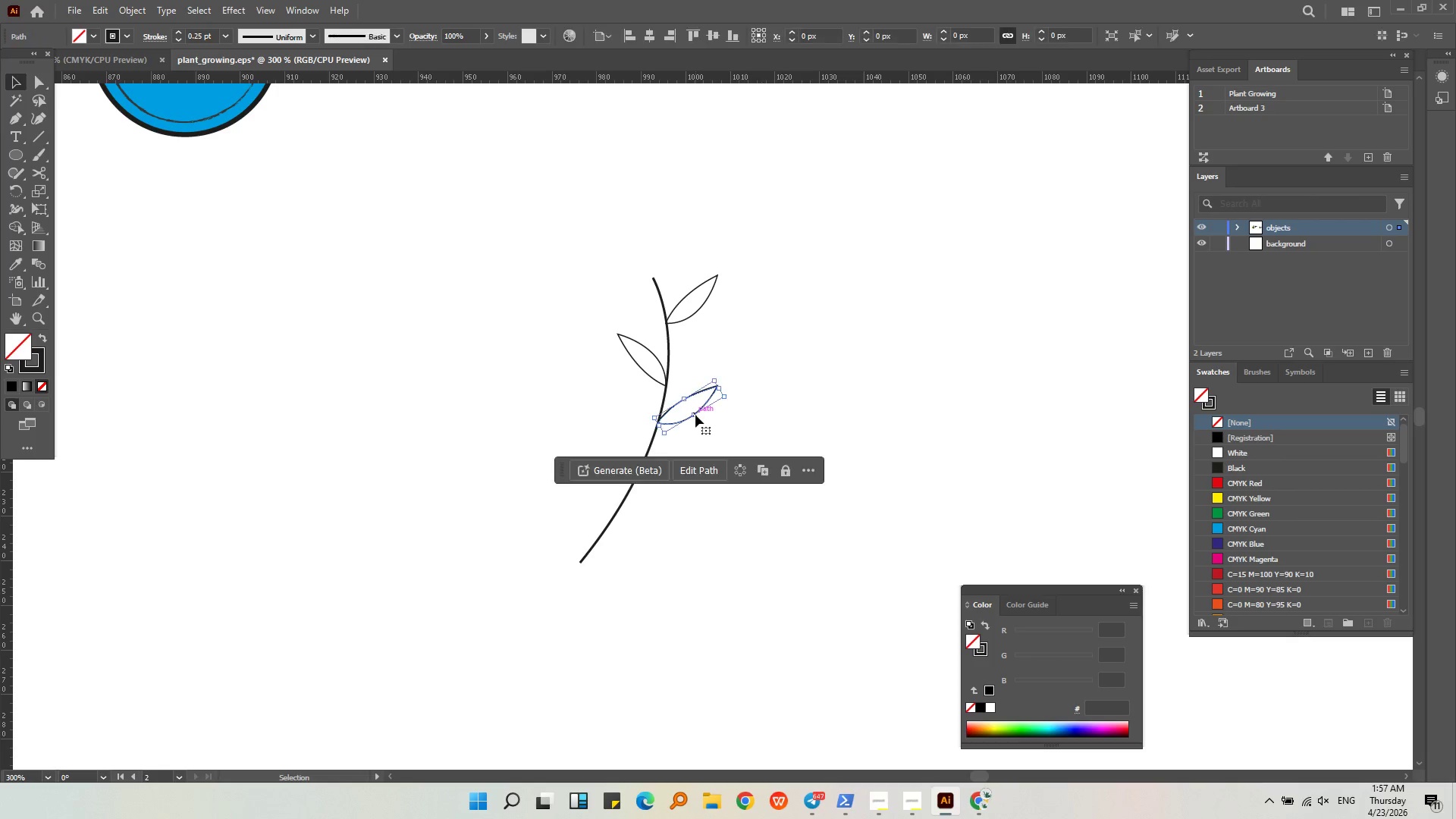 
key(Control+C)
 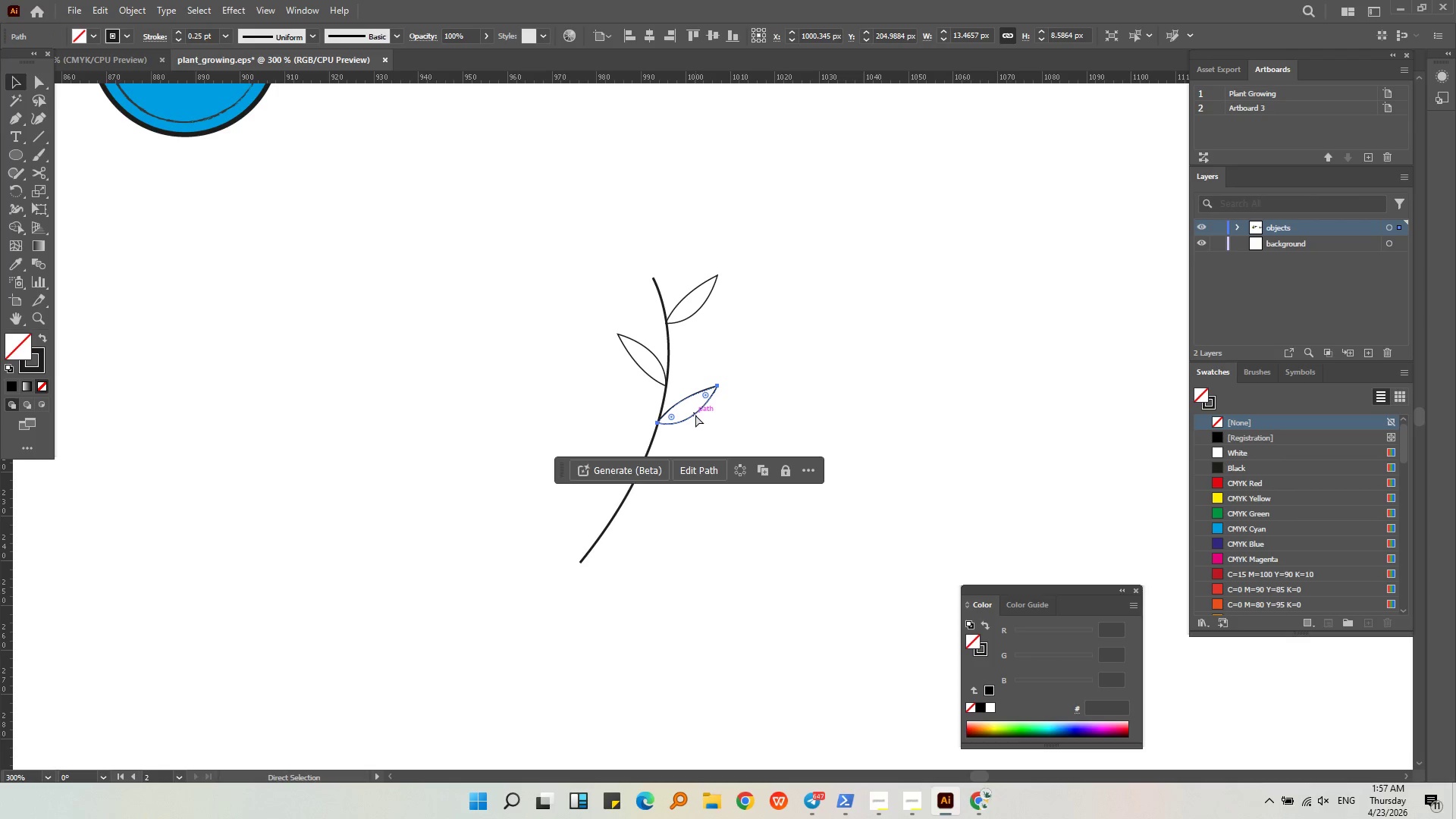 
key(Control+V)
 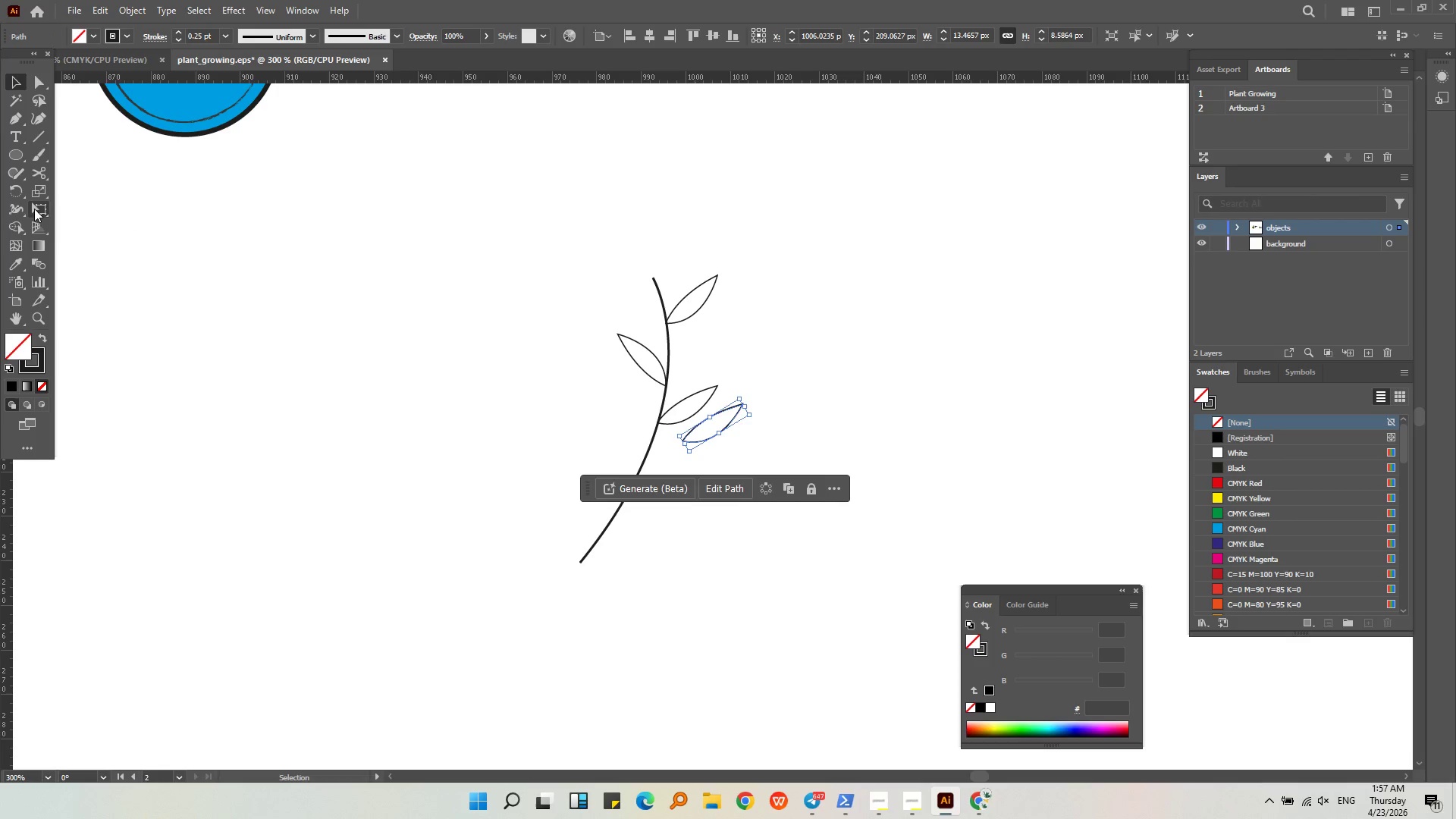 
left_click([19, 188])
 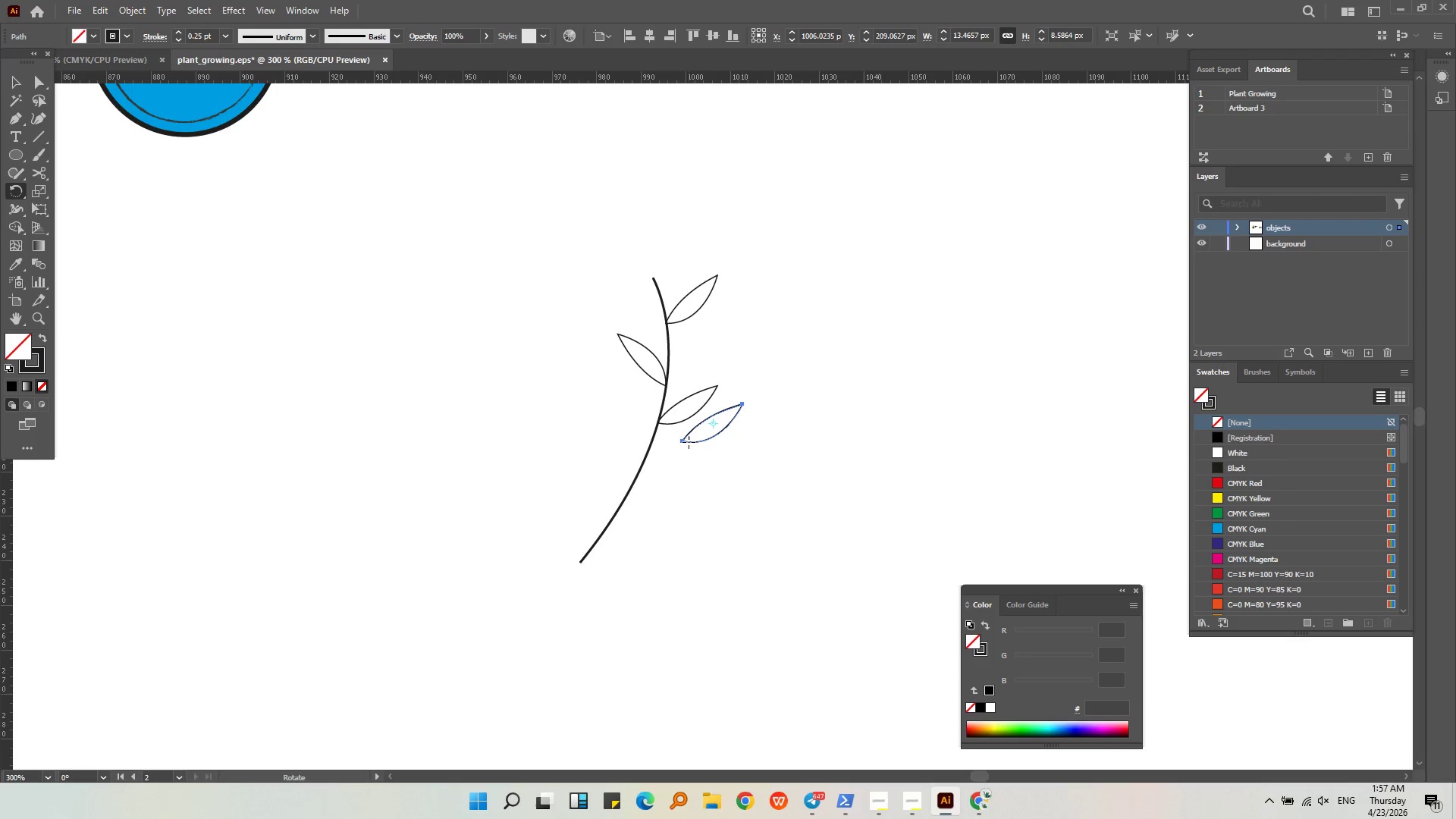 
left_click_drag(start_coordinate=[679, 443], to_coordinate=[792, 519])
 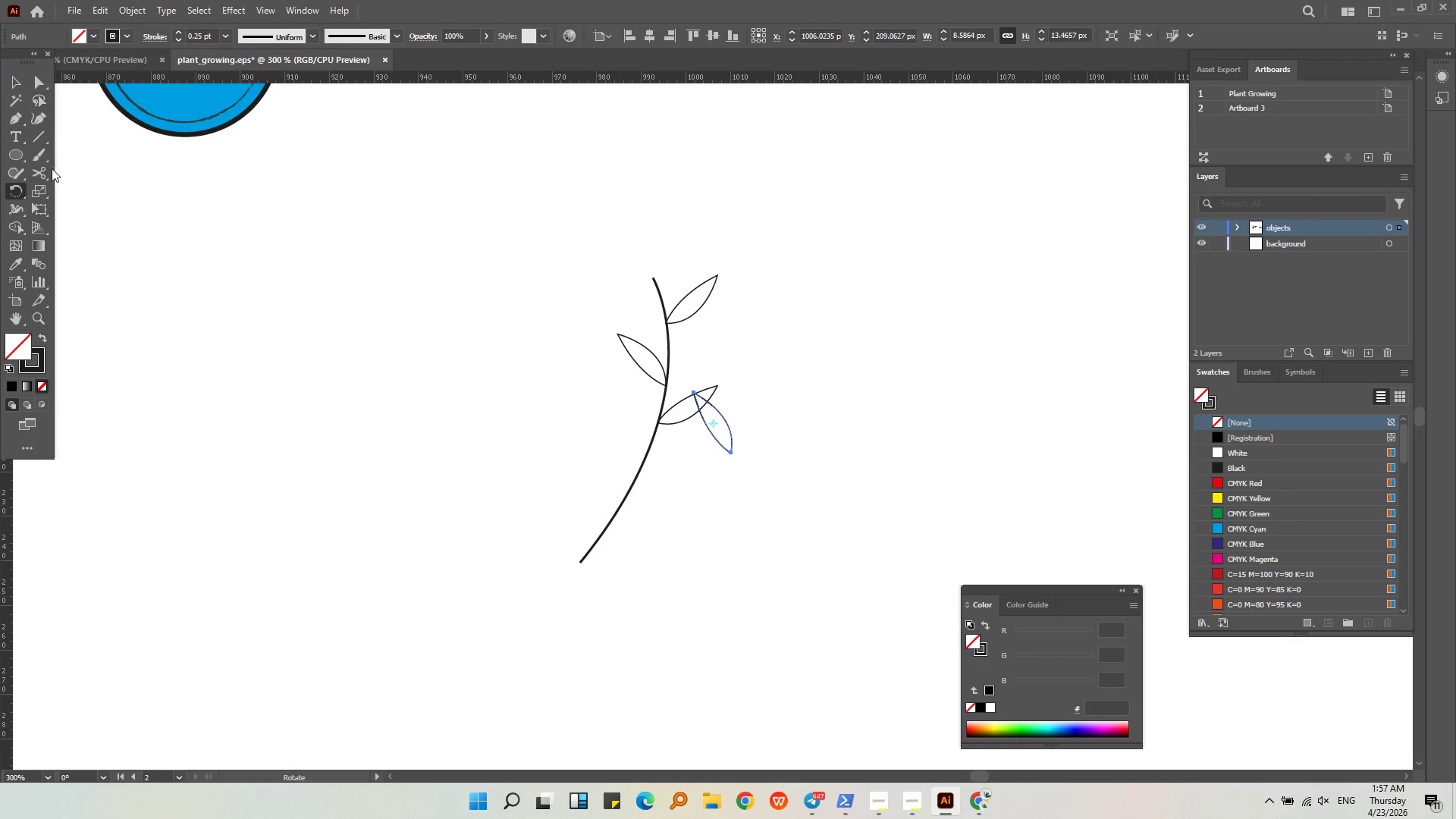 
hold_key(key=ShiftLeft, duration=0.5)
 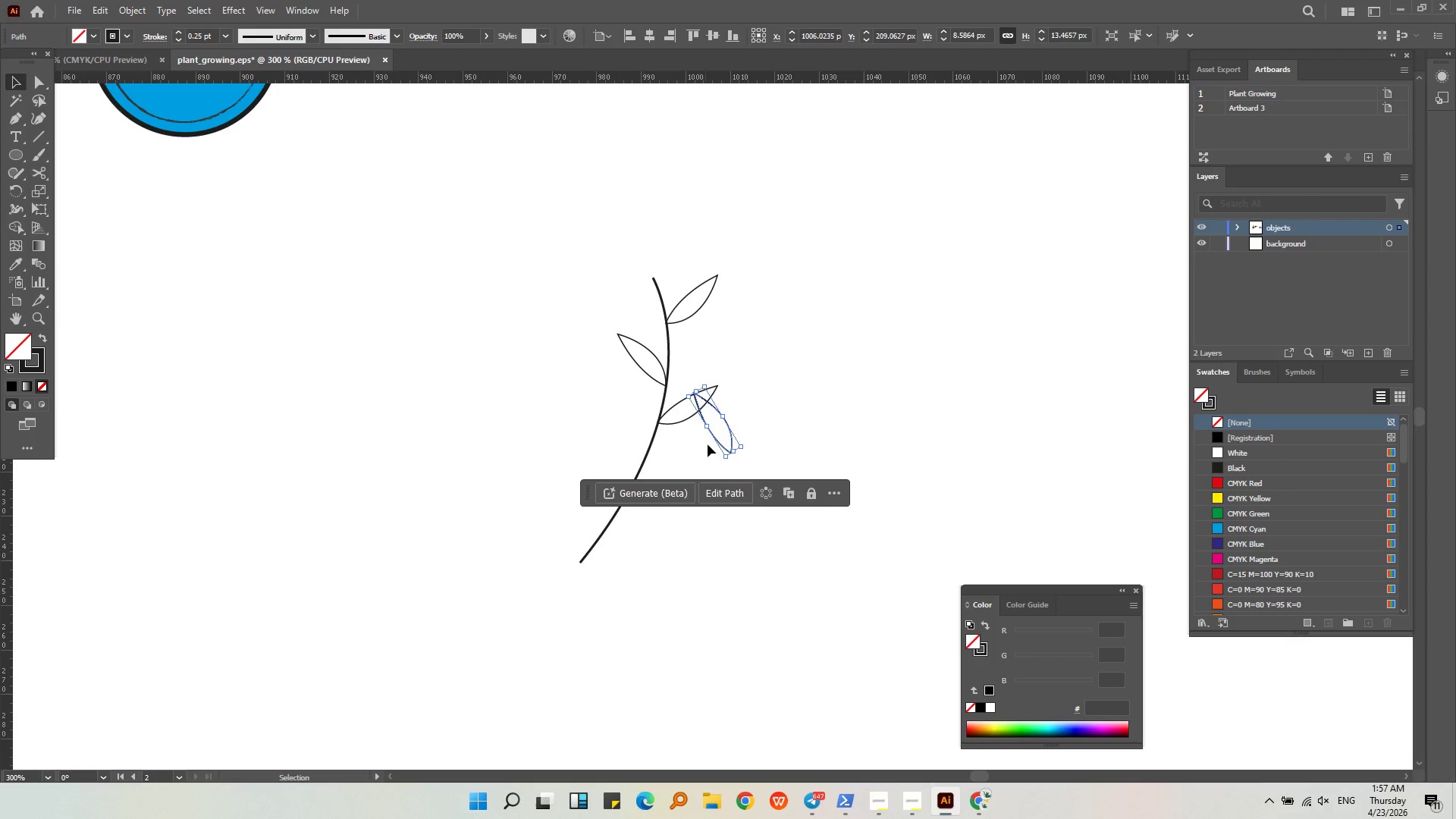 
left_click_drag(start_coordinate=[720, 442], to_coordinate=[626, 465])
 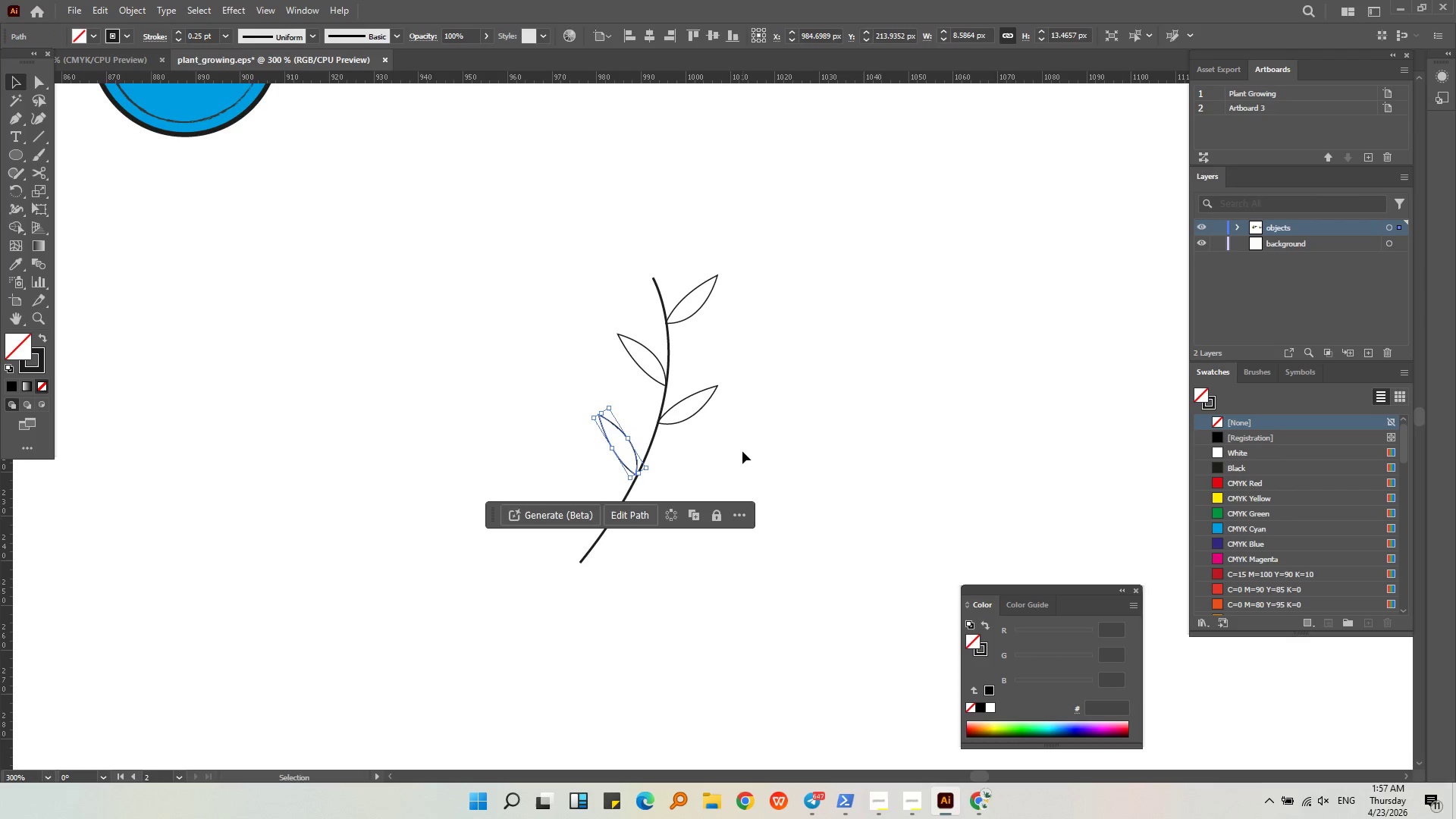 
left_click([742, 451])
 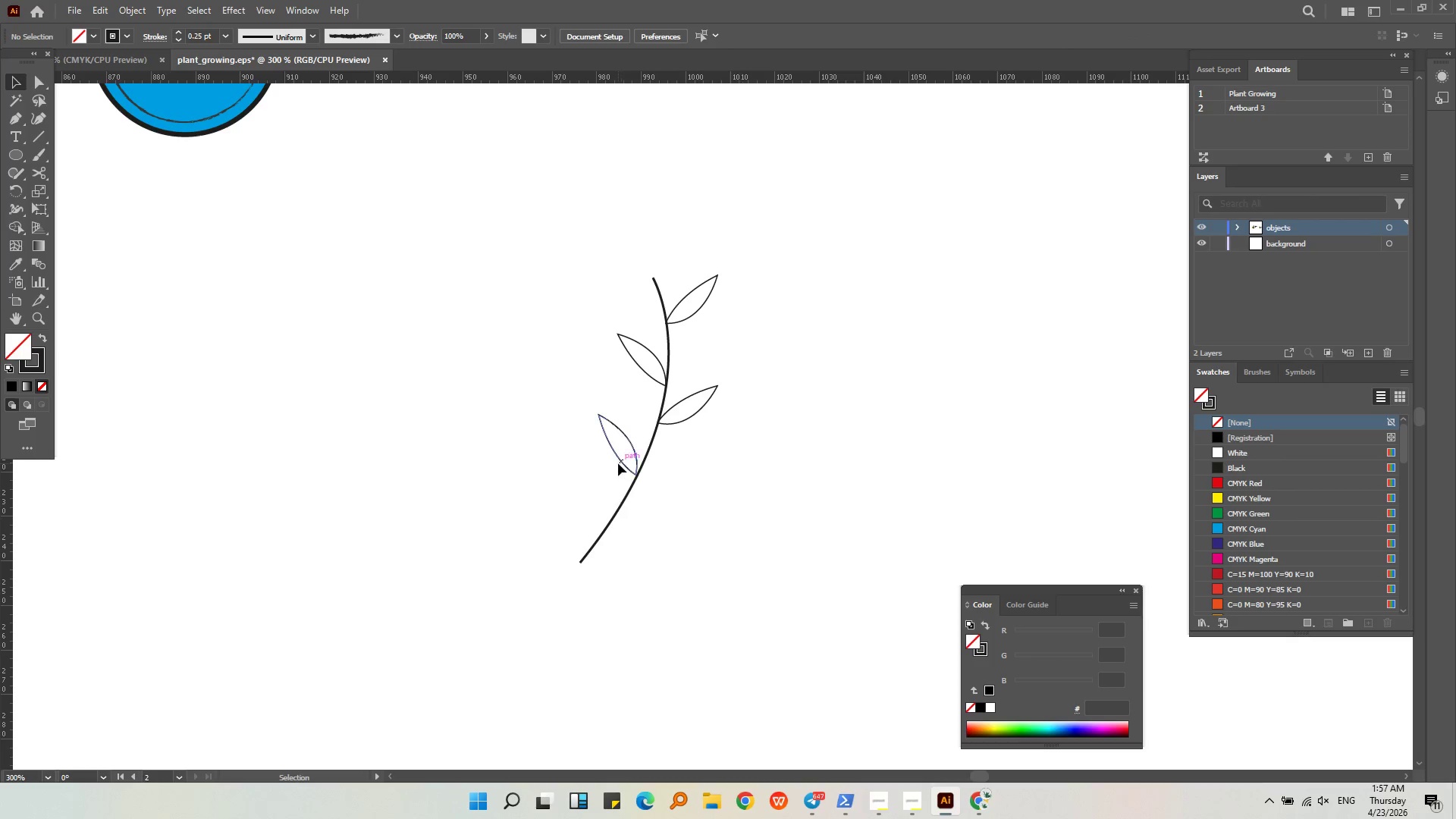 
double_click([622, 463])
 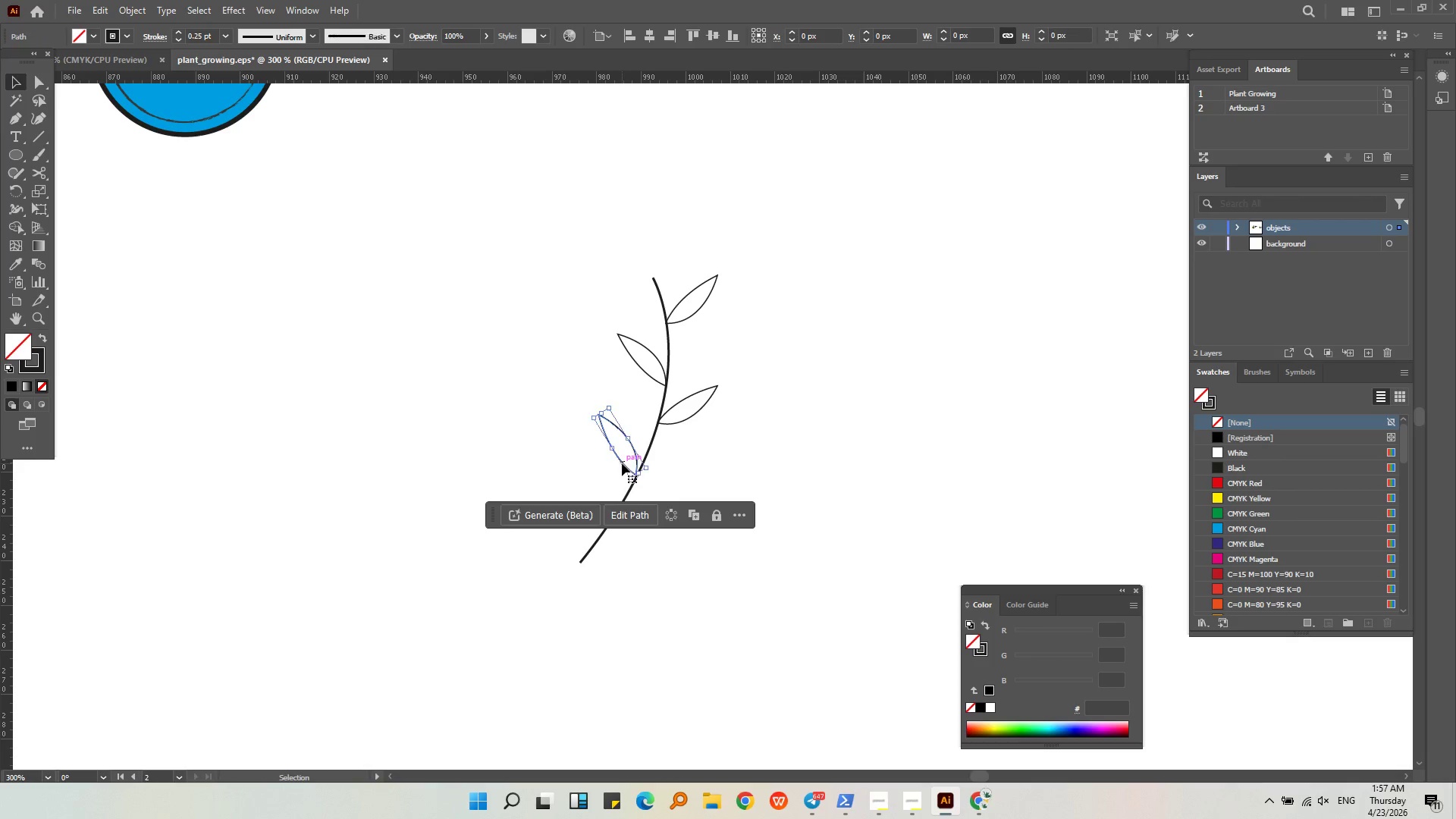 
key(Control+C)
 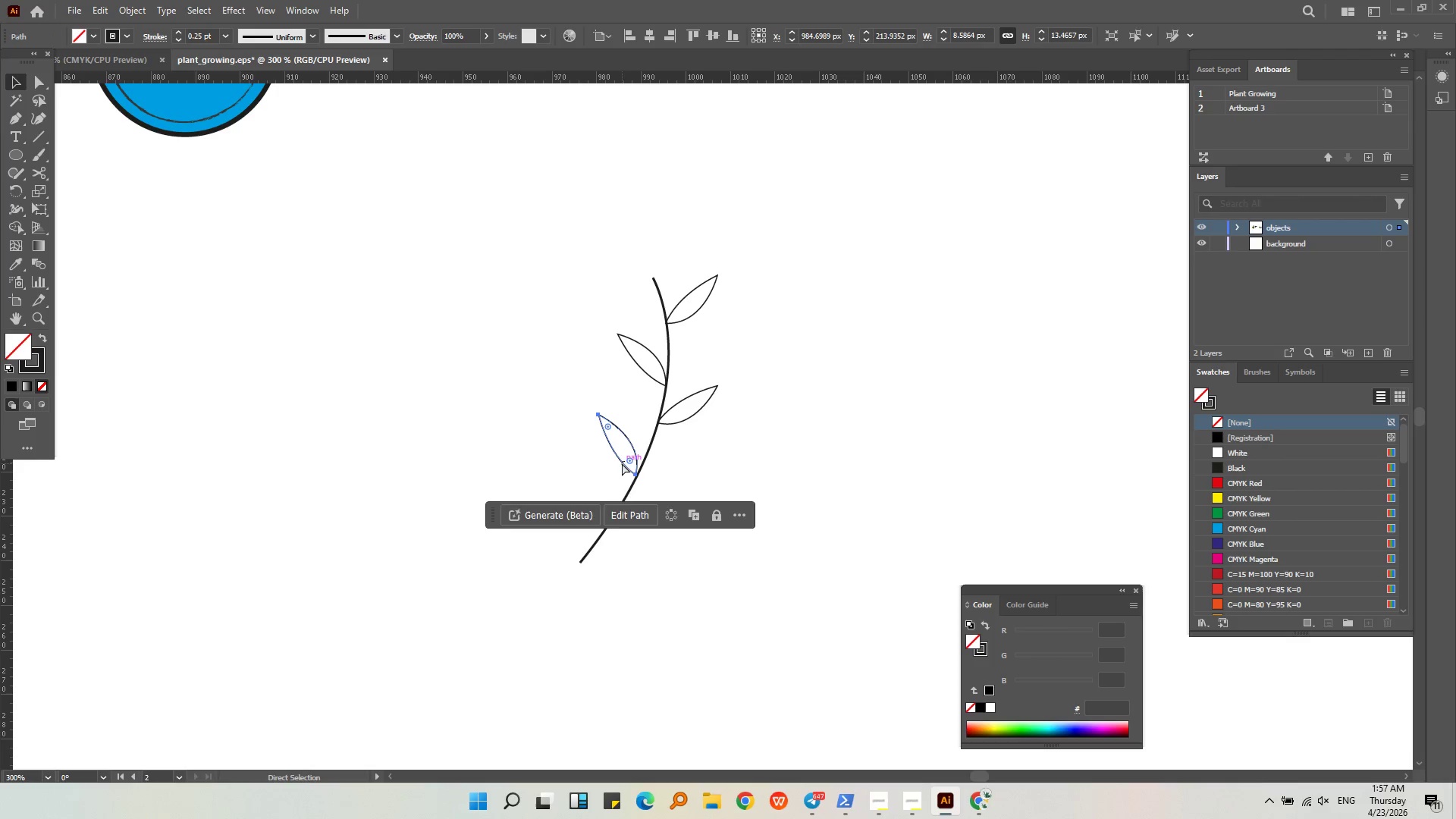 
key(Control+V)
 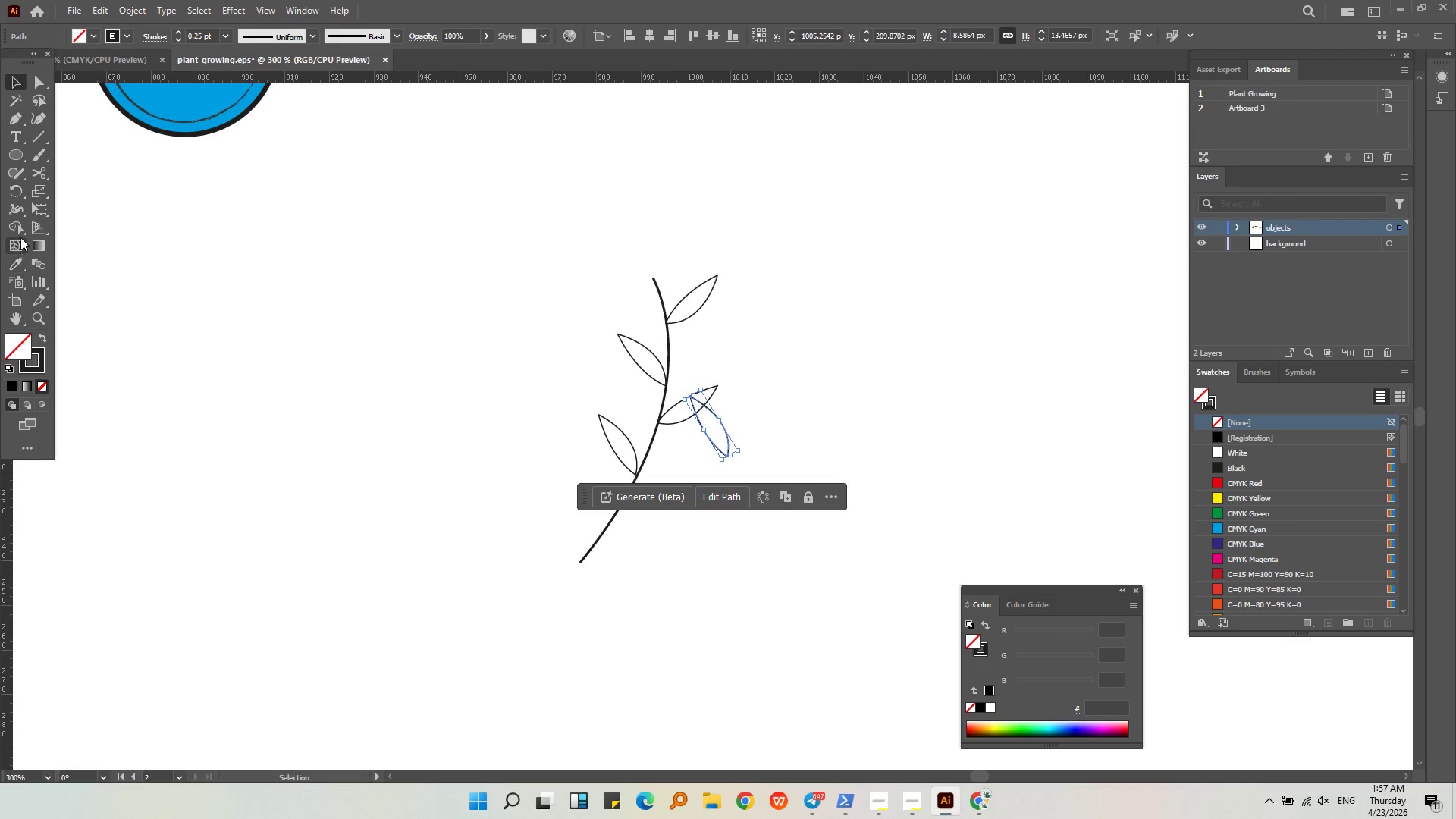 
left_click([14, 191])
 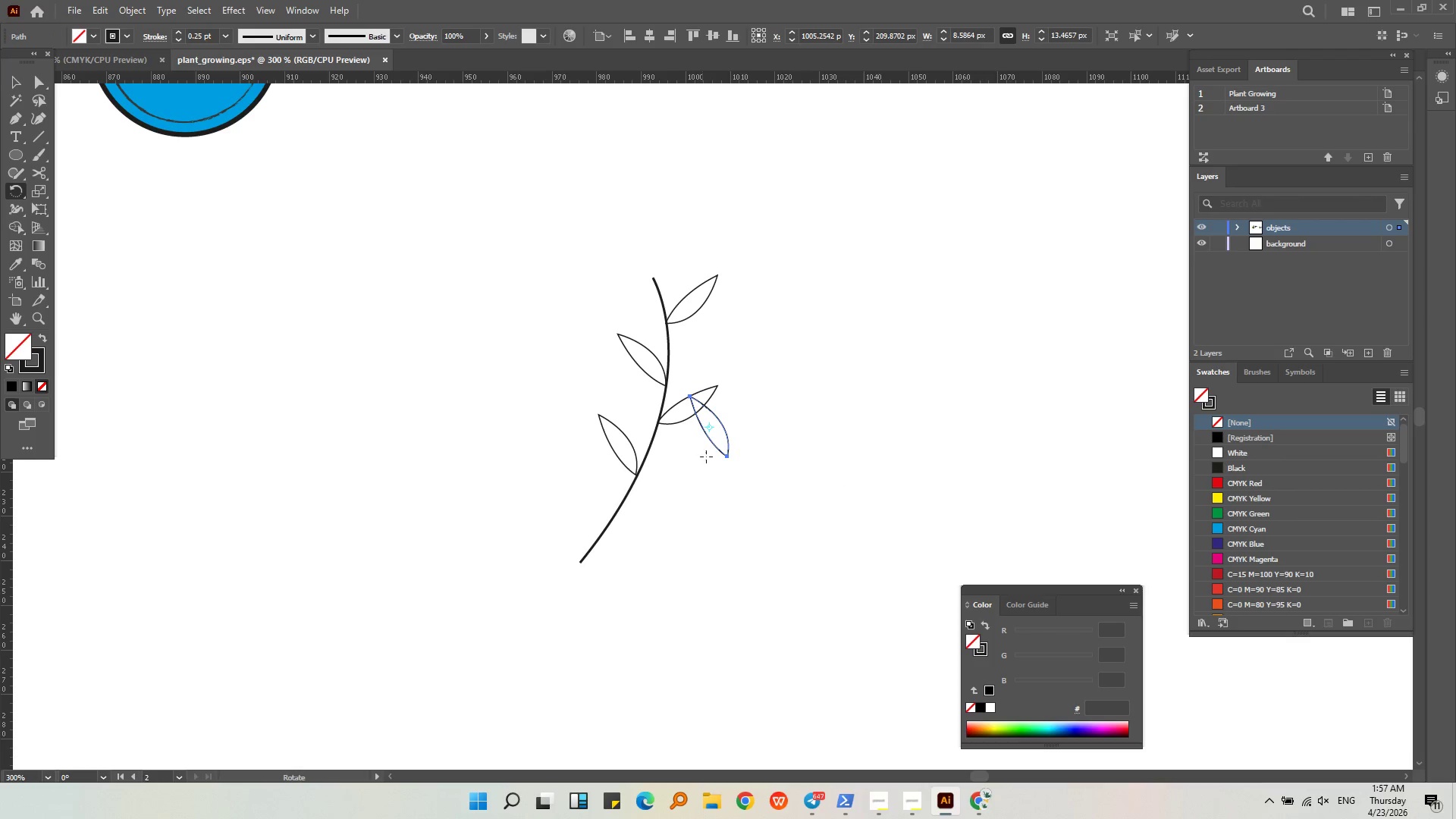 
left_click_drag(start_coordinate=[730, 457], to_coordinate=[669, 479])
 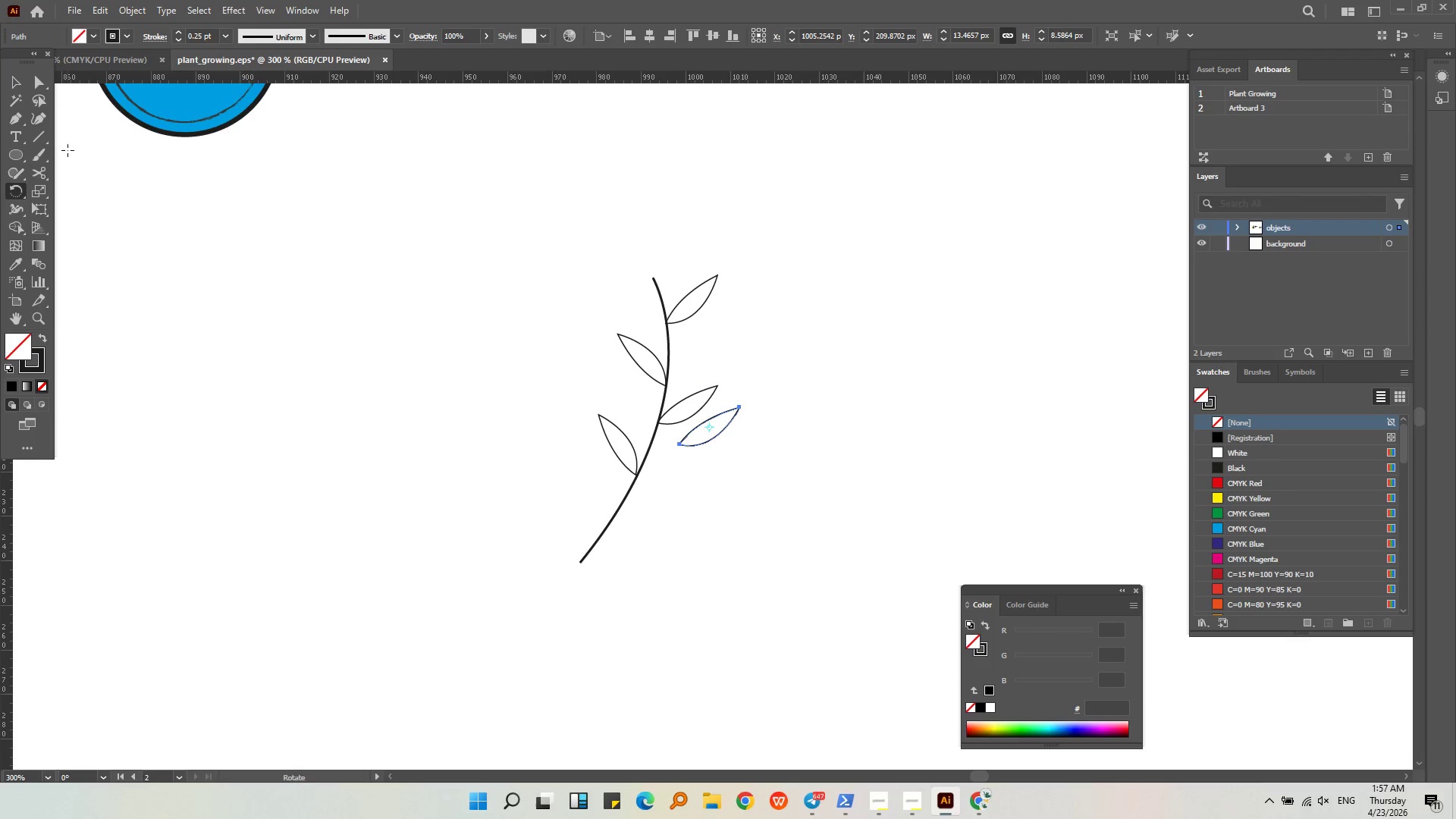 
hold_key(key=ShiftLeft, duration=0.72)
 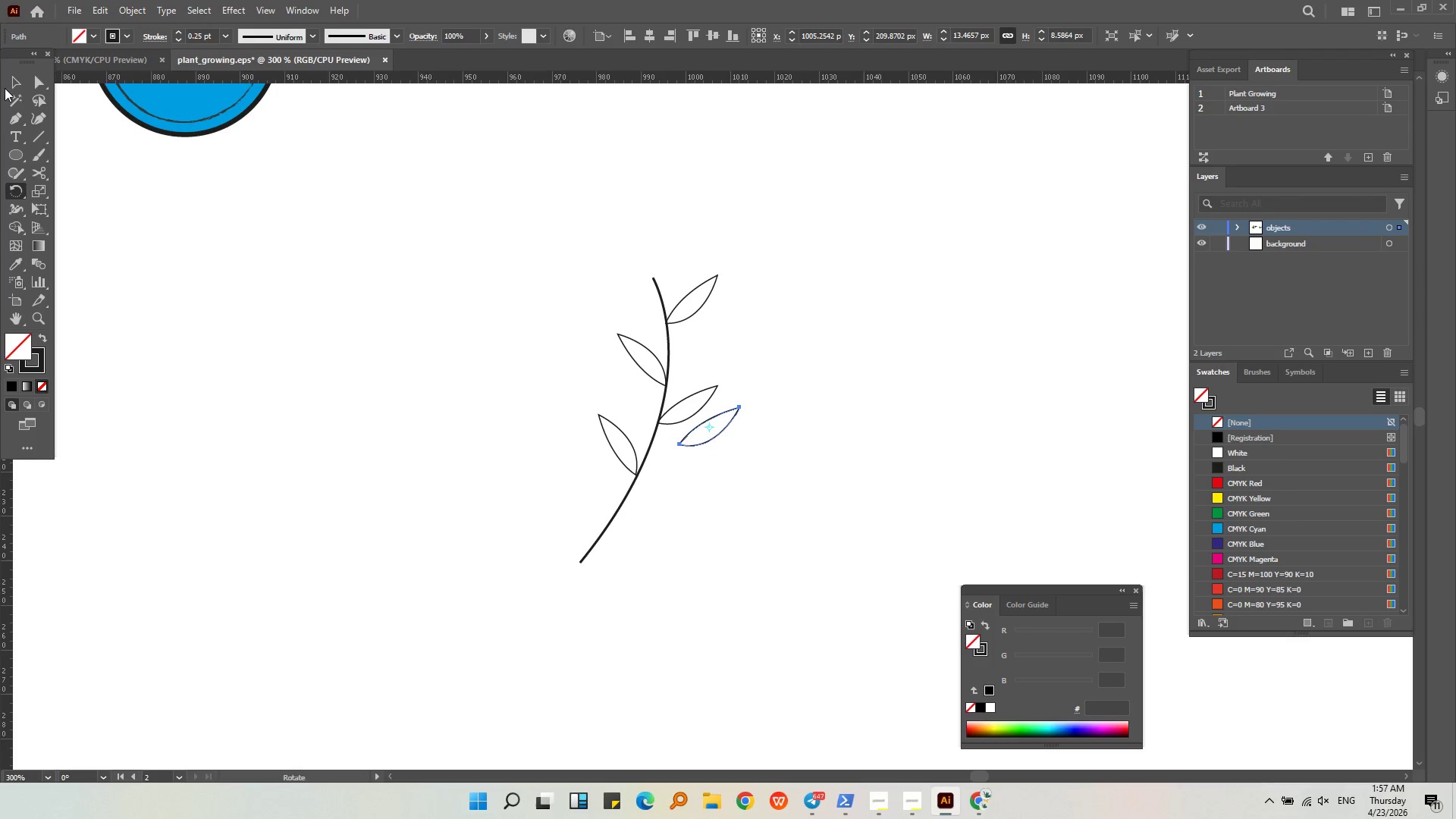 
left_click([10, 86])
 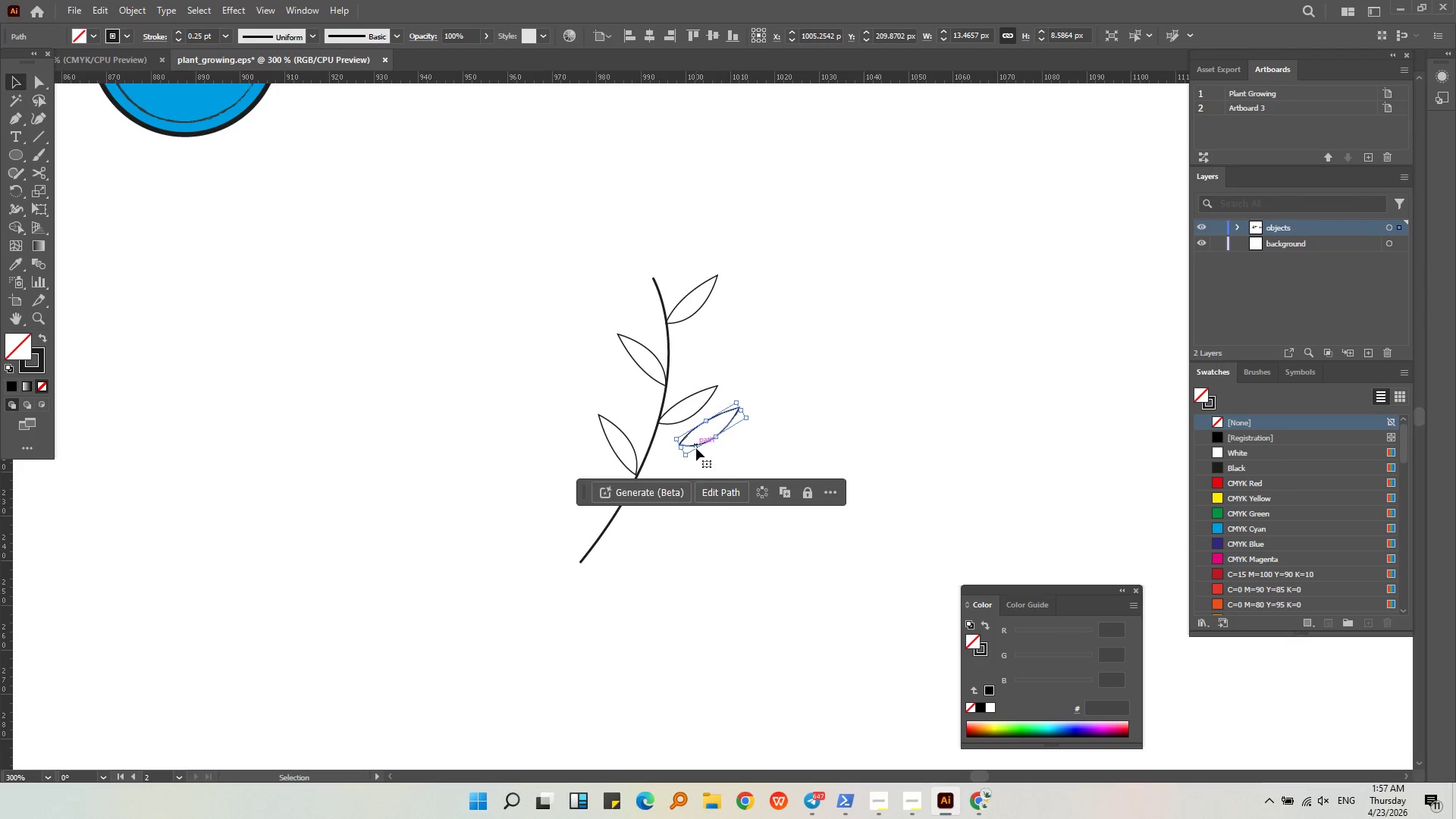 
left_click_drag(start_coordinate=[696, 448], to_coordinate=[621, 526])
 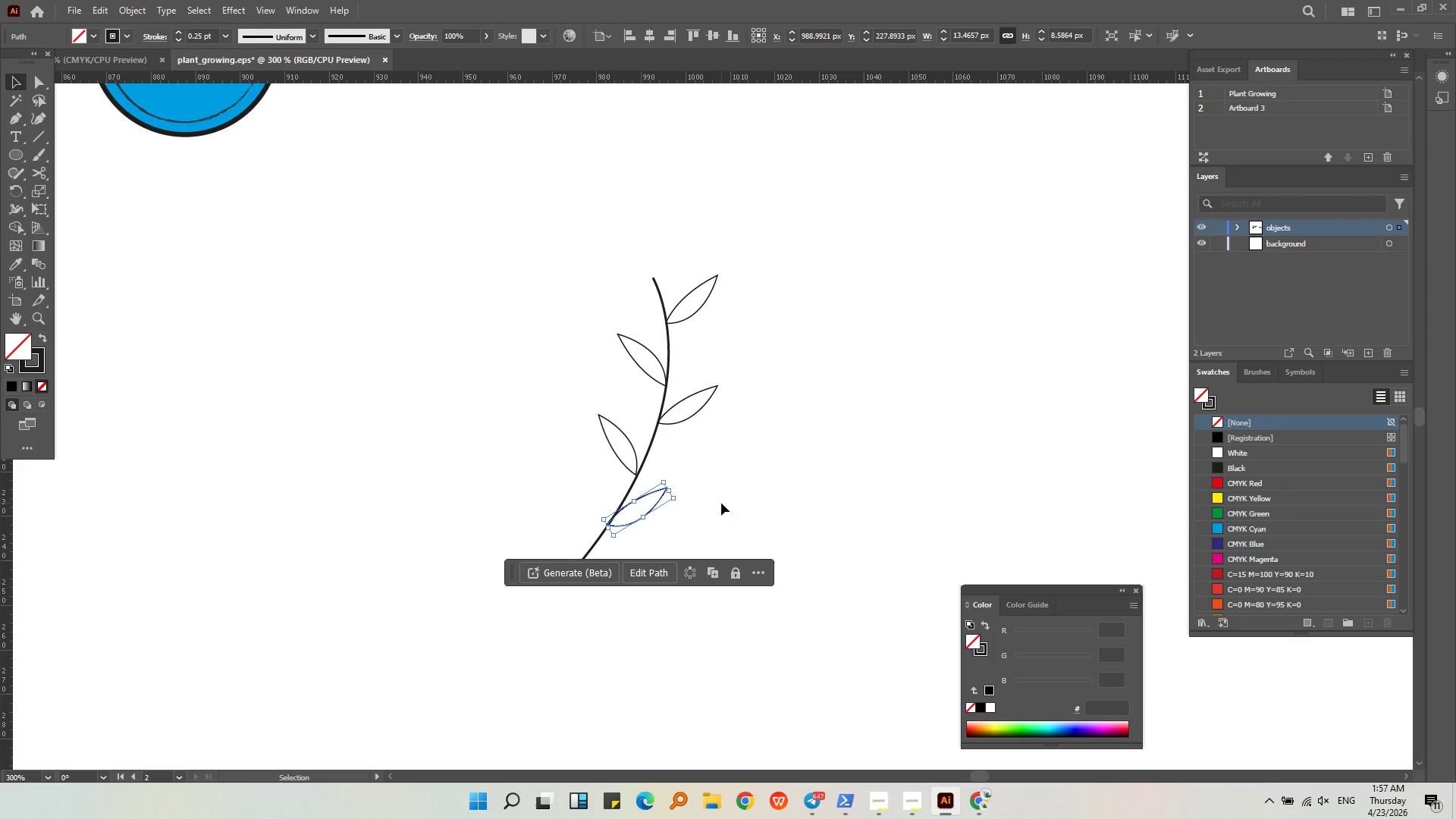 
left_click([721, 502])
 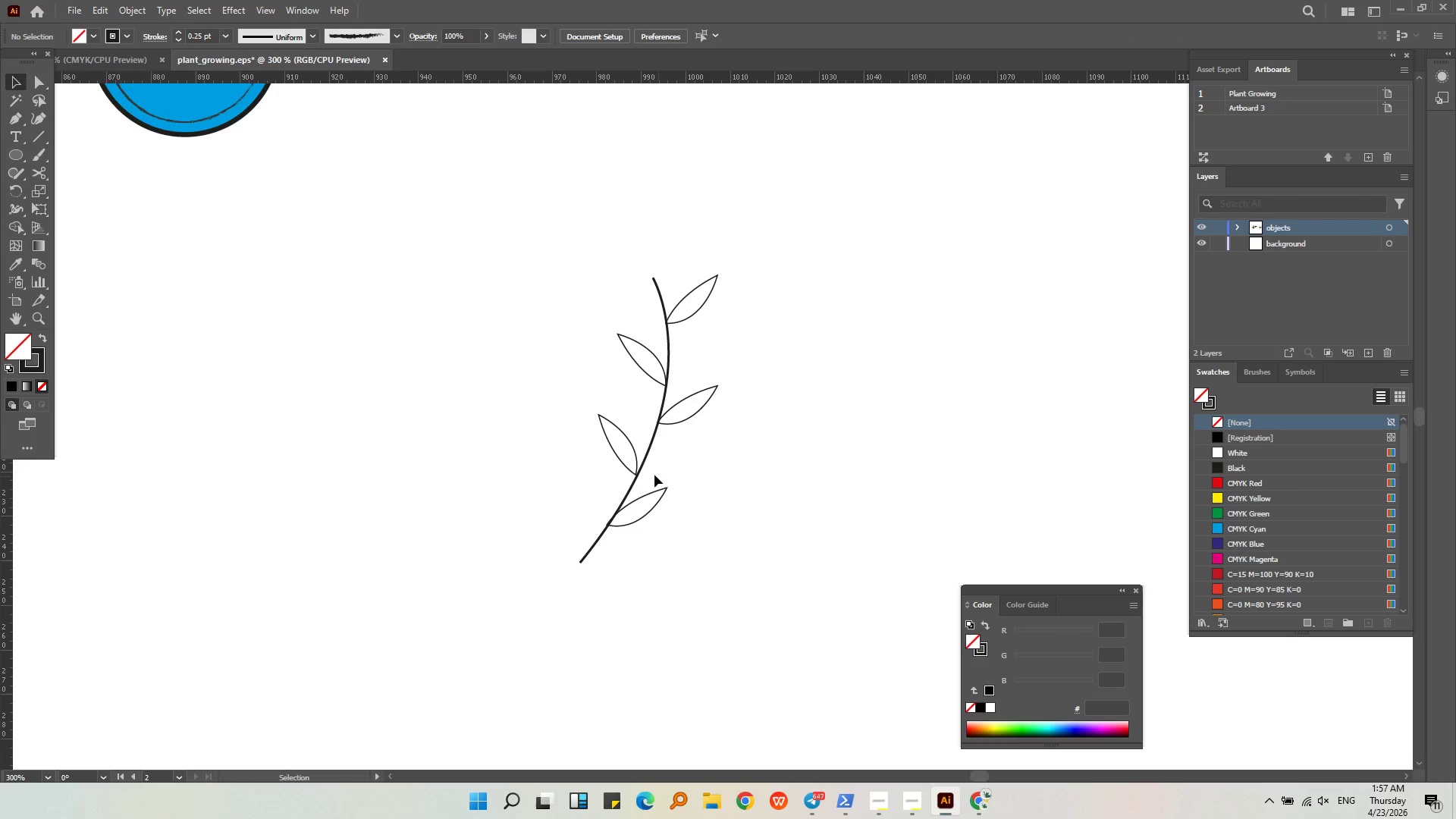 
key(Alt+AltLeft)
 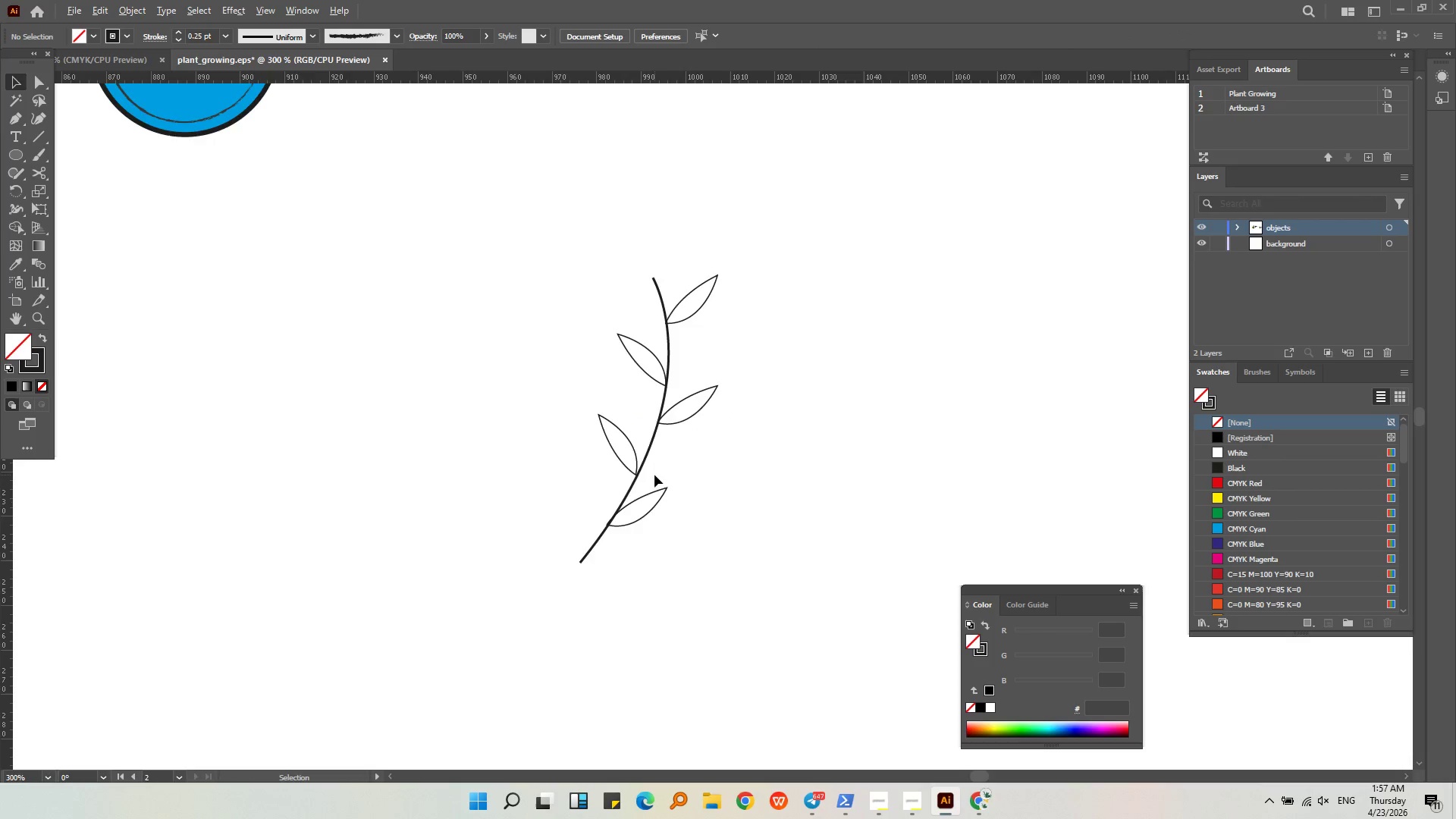 
scroll: coordinate [654, 475], scroll_direction: down, amount: 3.0
 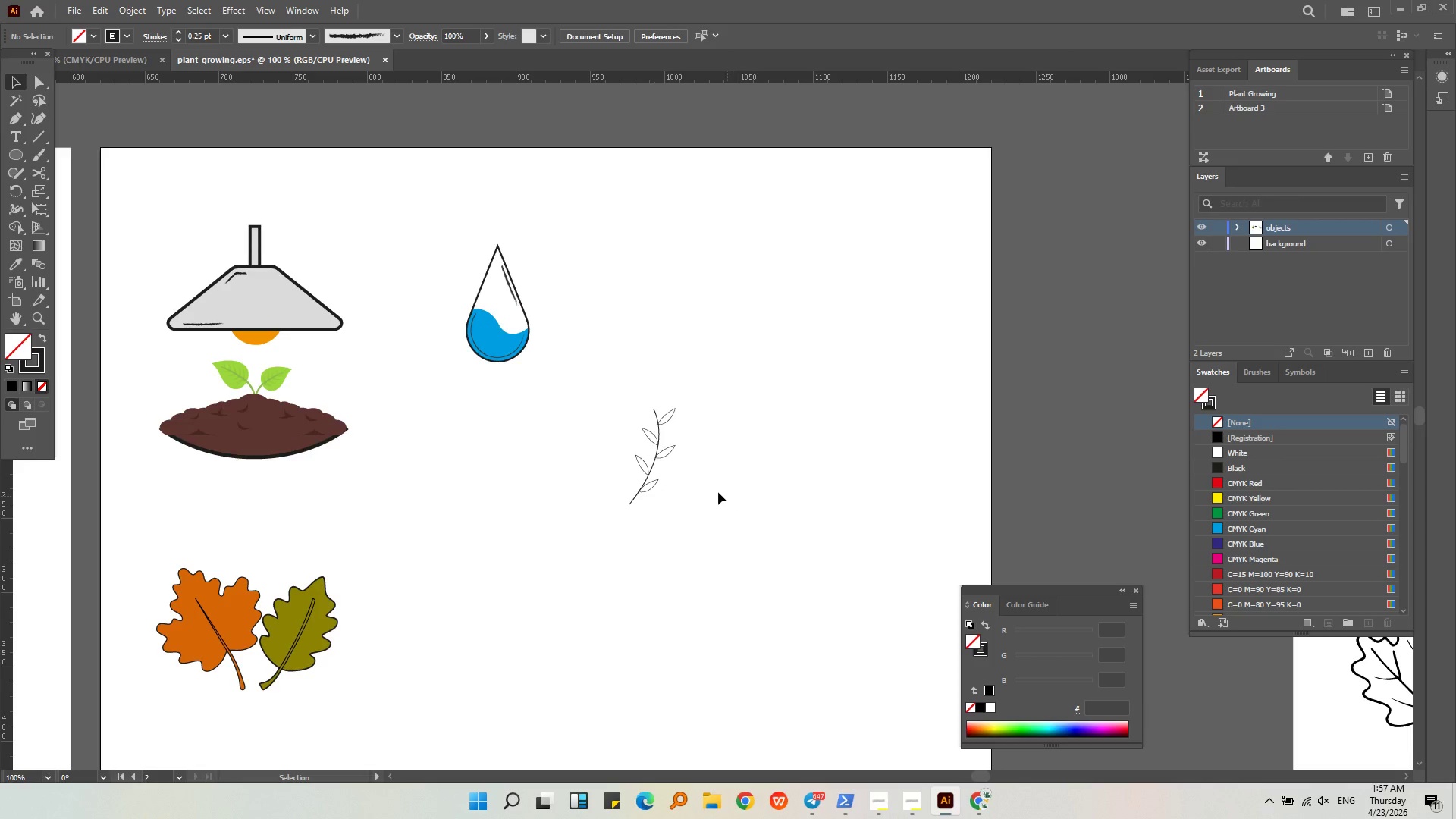 
key(Alt+AltLeft)
 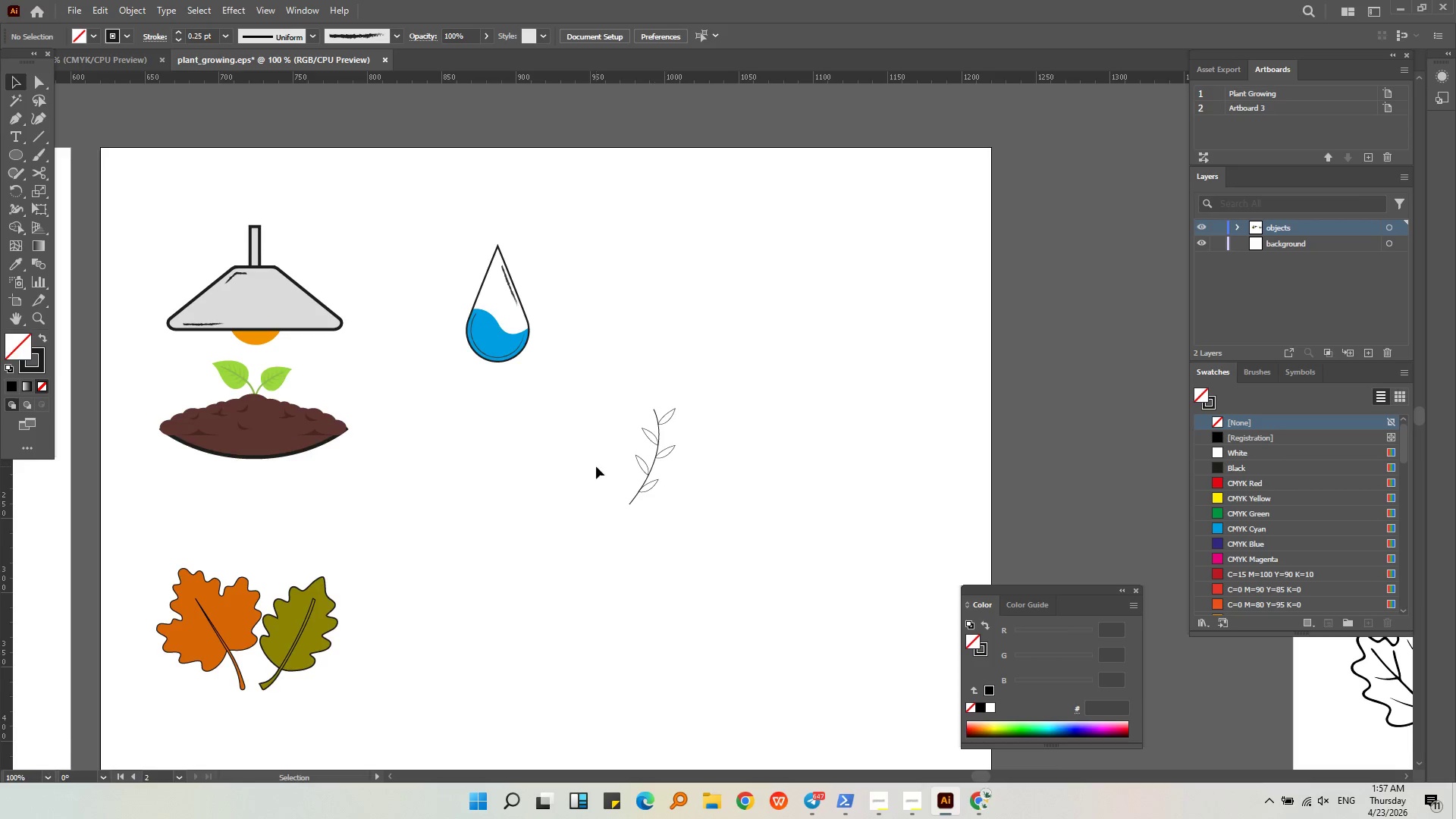 
scroll: coordinate [600, 472], scroll_direction: up, amount: 3.0
 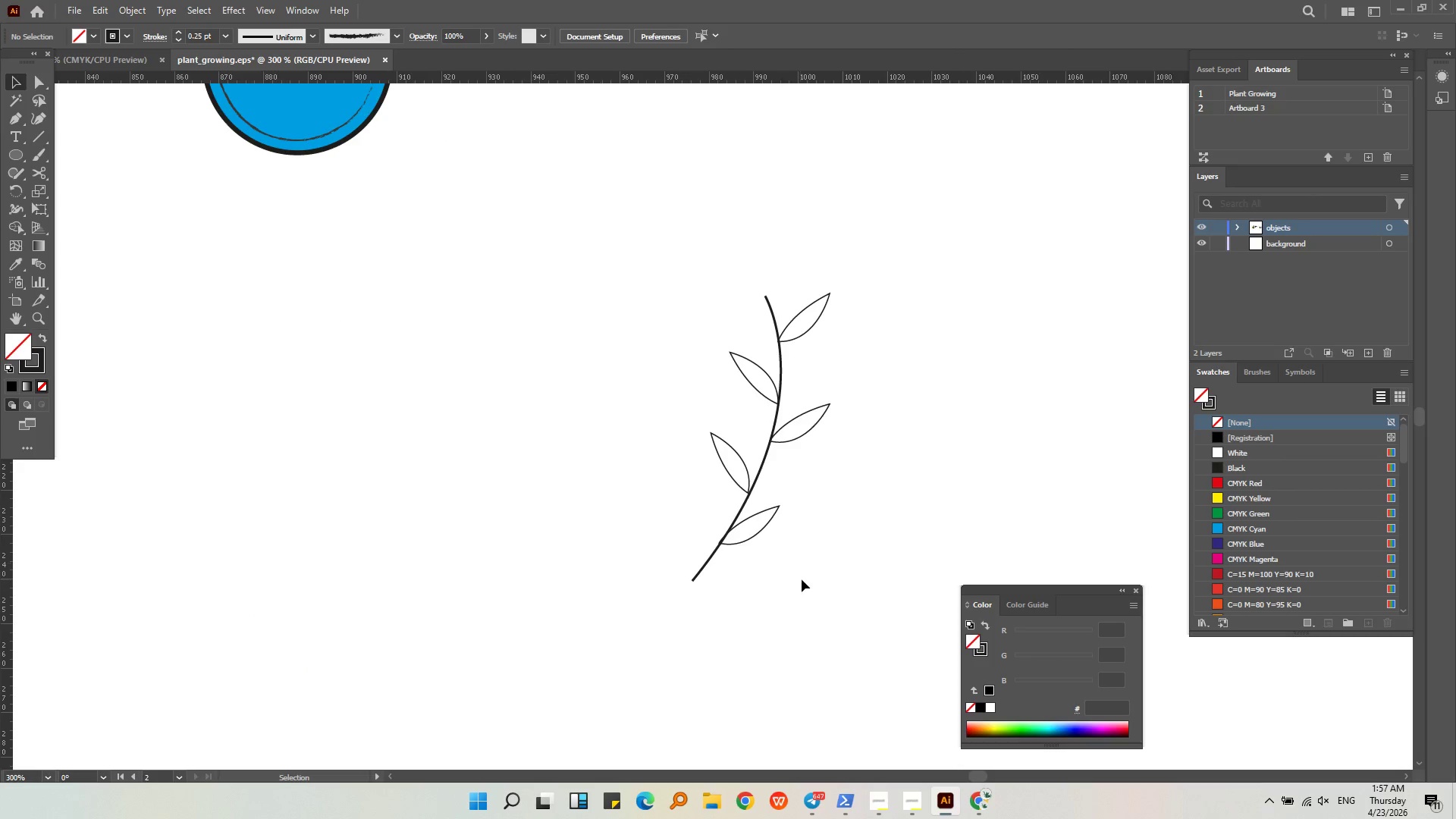 
left_click_drag(start_coordinate=[802, 579], to_coordinate=[650, 143])
 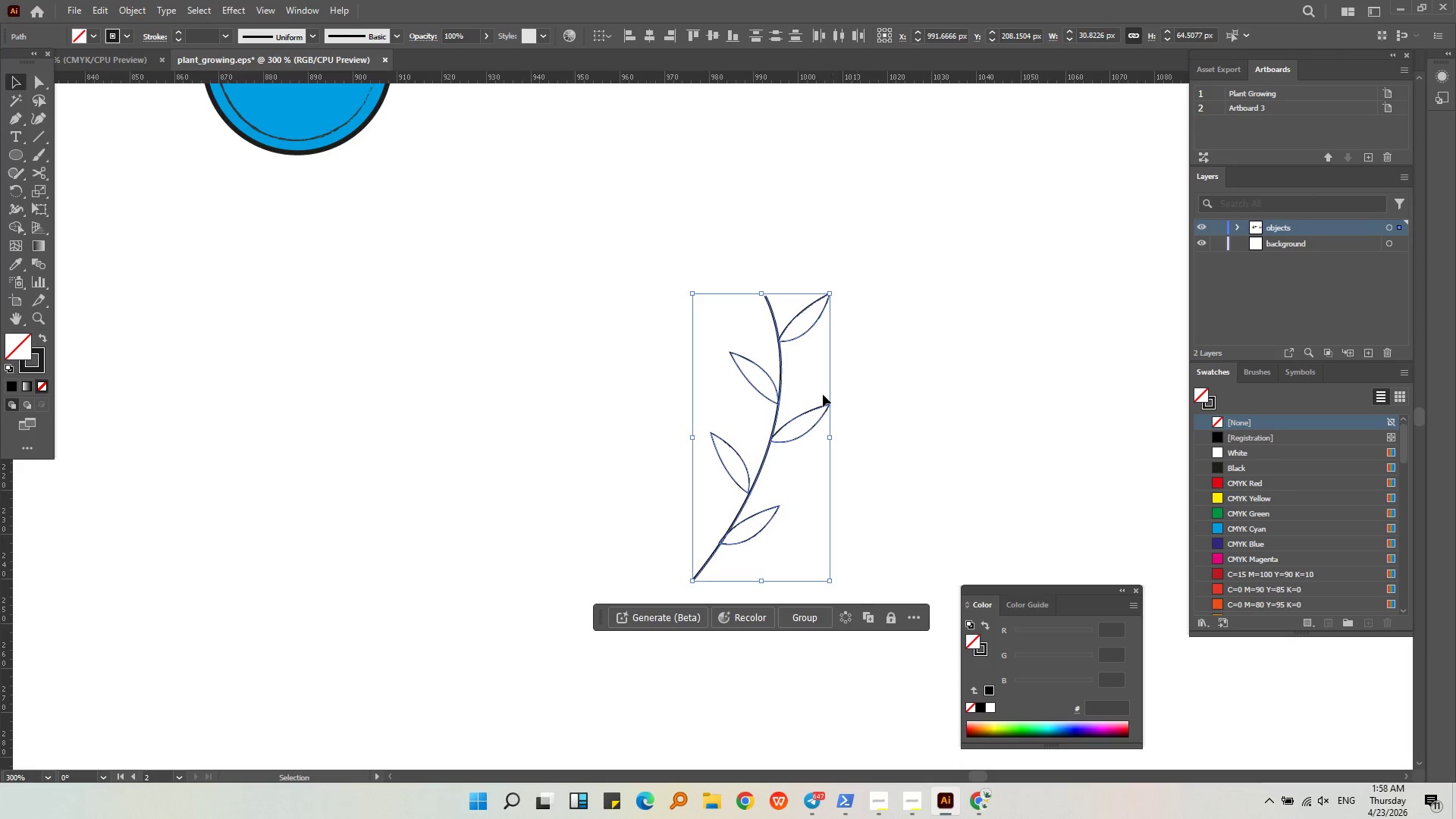 
hold_key(key=ShiftLeft, duration=1.2)
double_click([781, 369])
 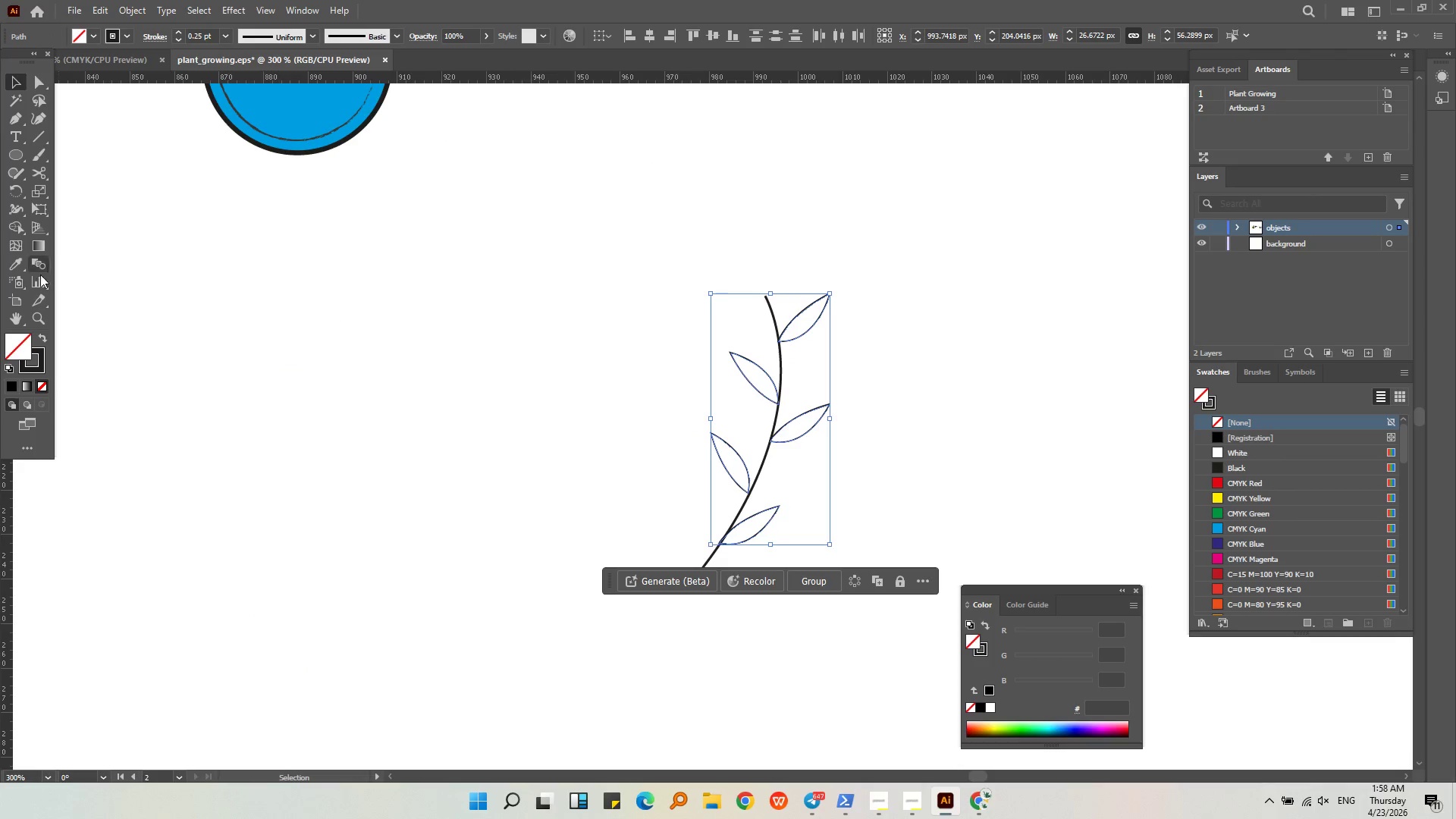 
key(Alt+AltLeft)
 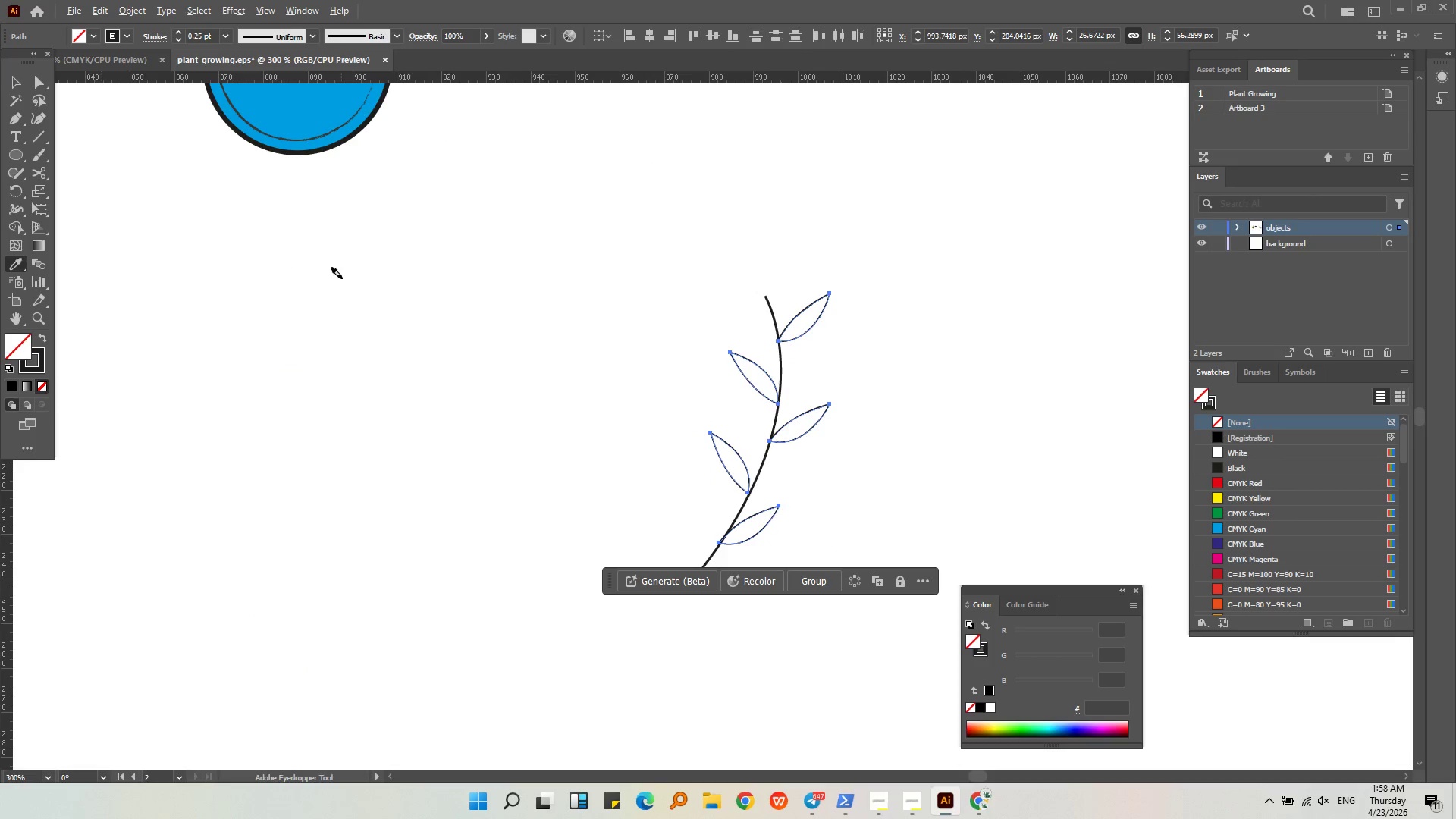 
scroll: coordinate [342, 281], scroll_direction: down, amount: 2.0
 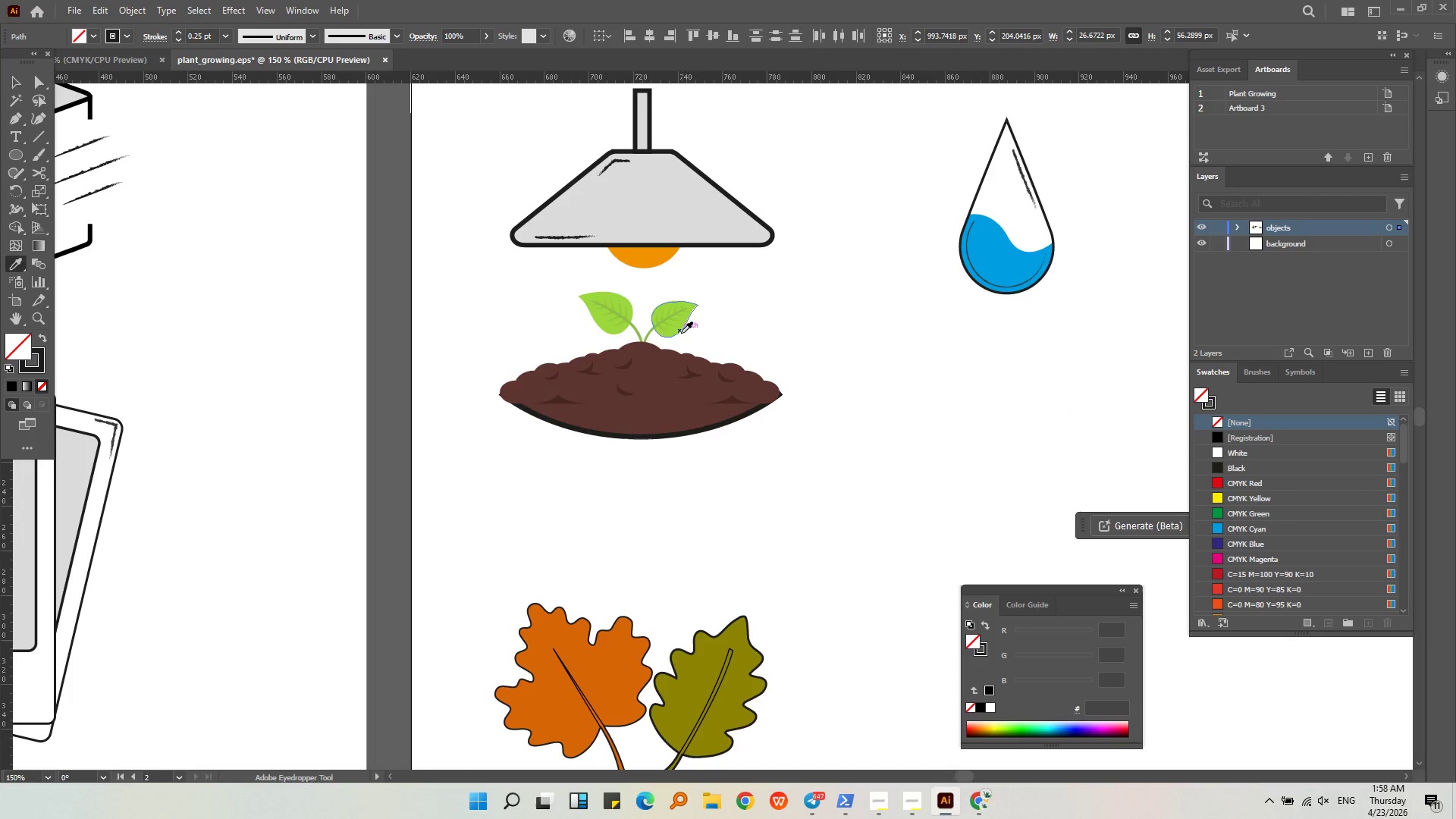 
left_click([677, 332])
 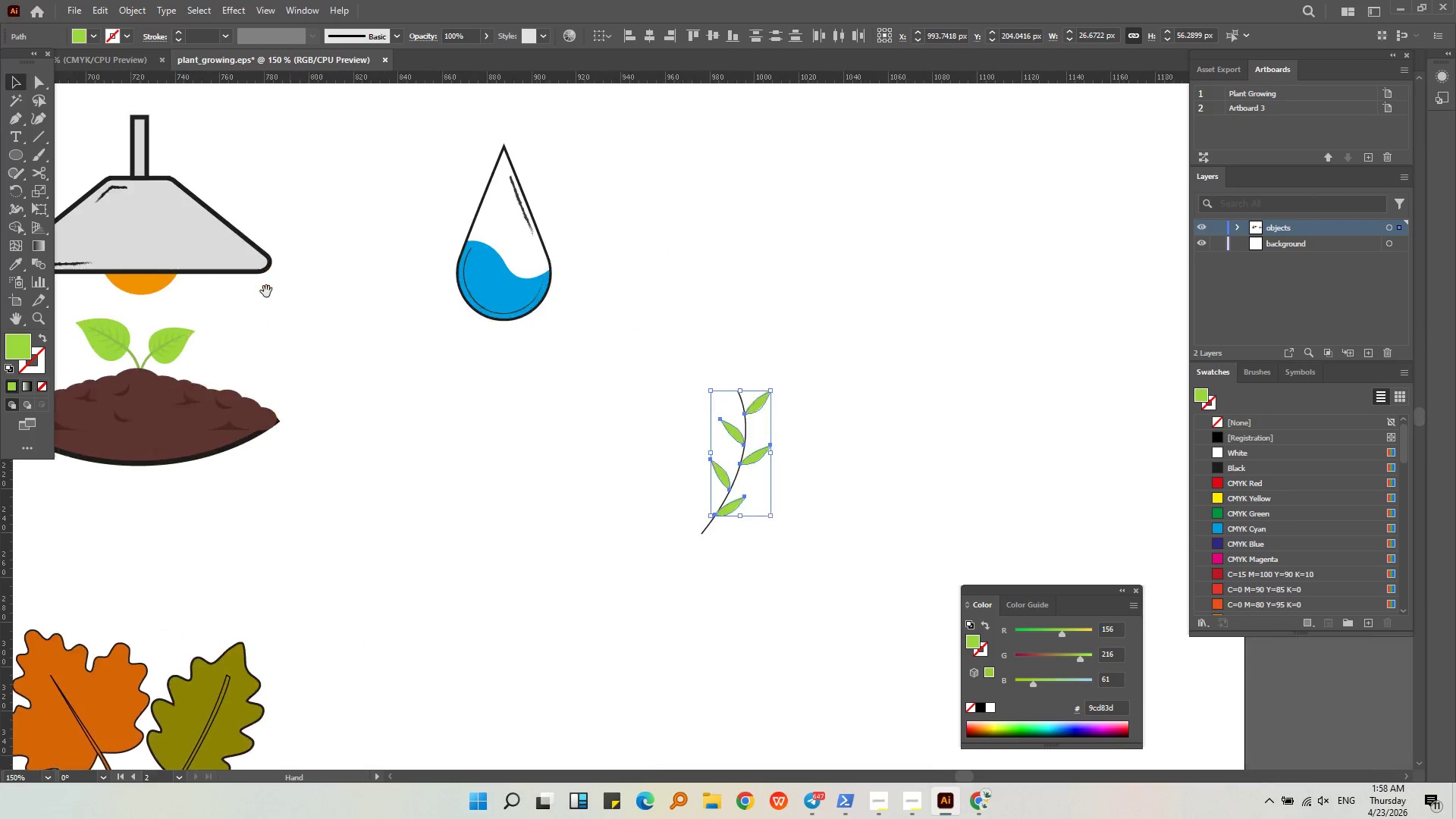 
hold_key(key=AltLeft, duration=0.39)
 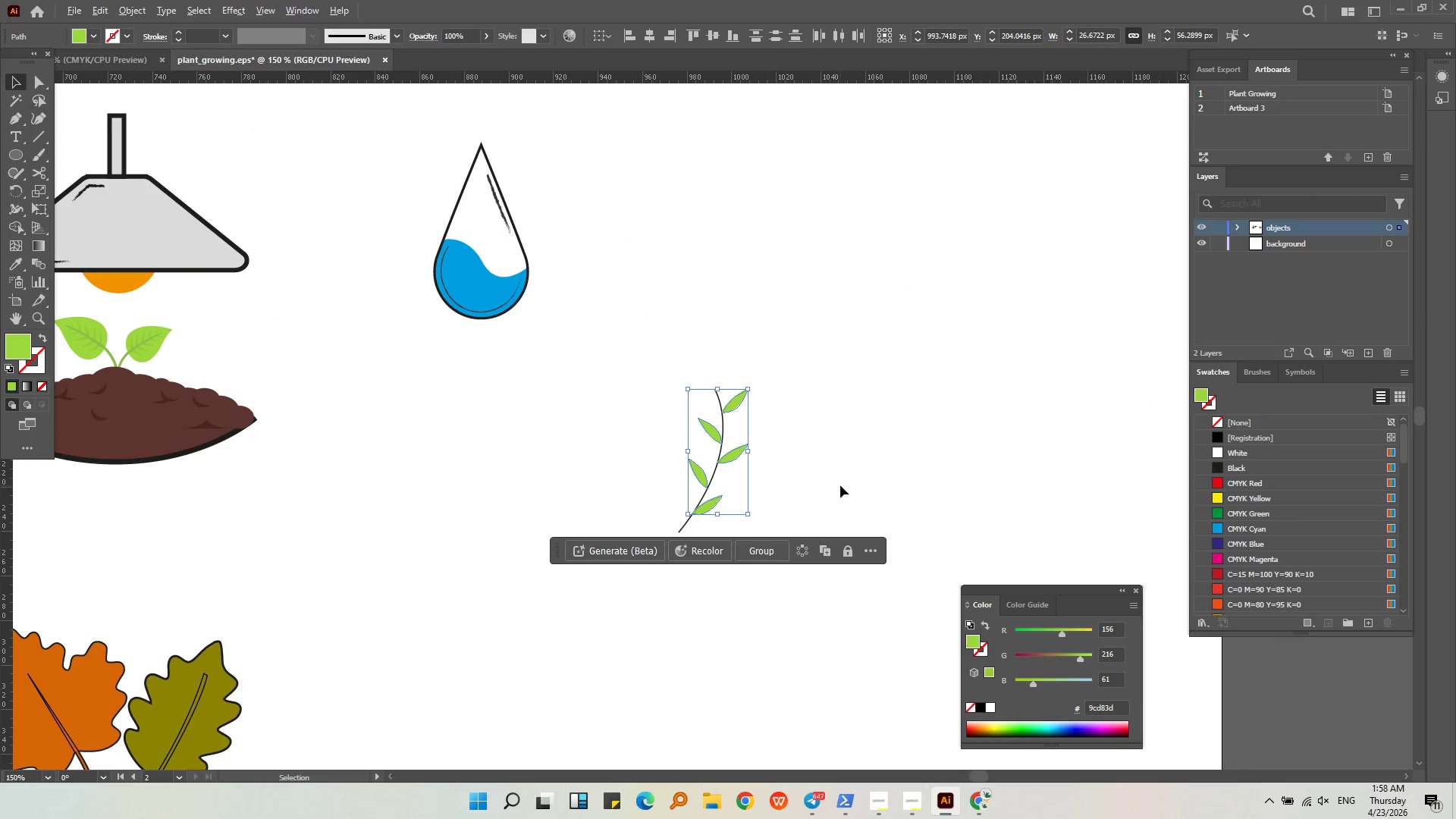 
left_click([840, 485])
 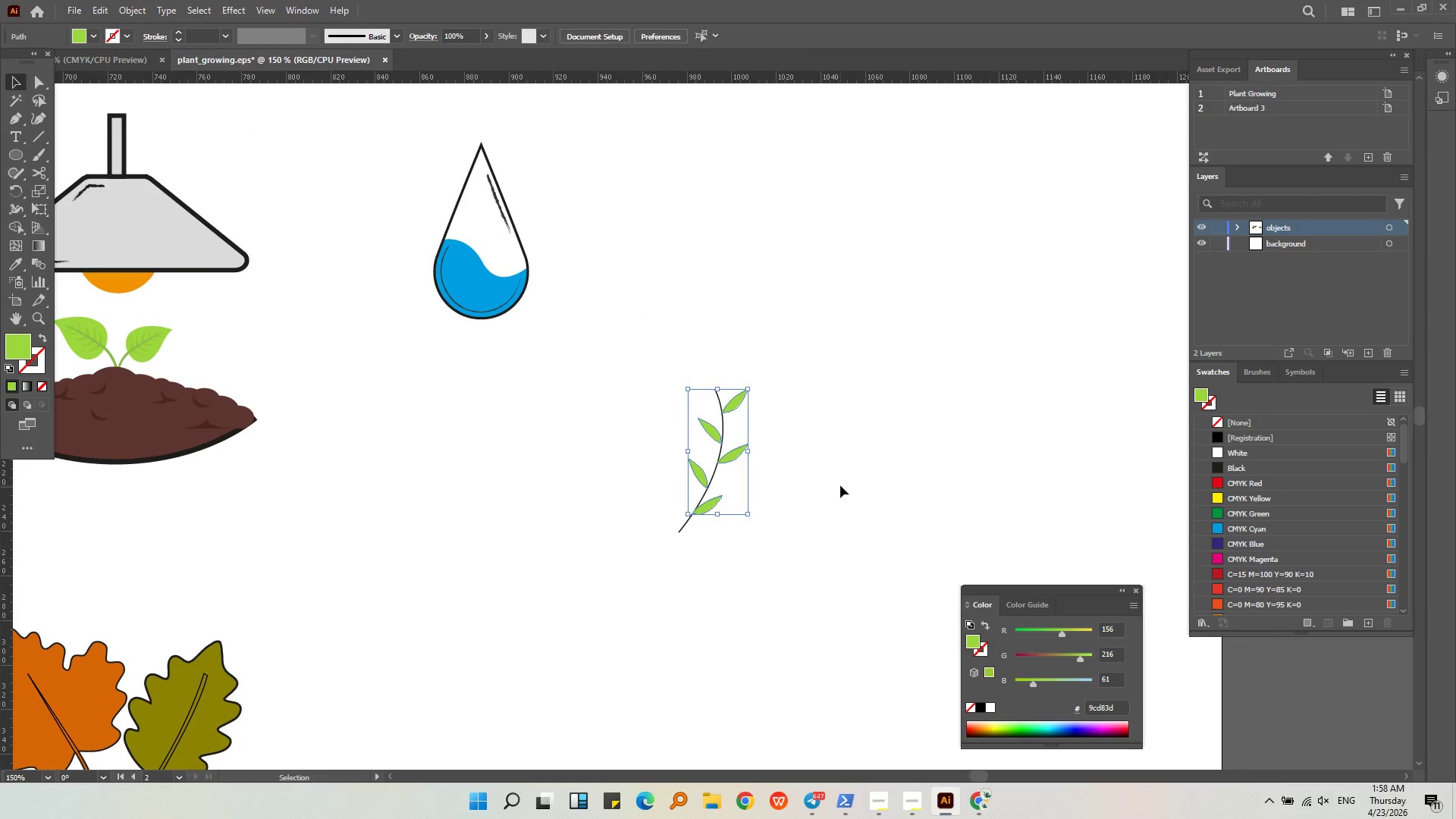 
key(Alt+AltLeft)
 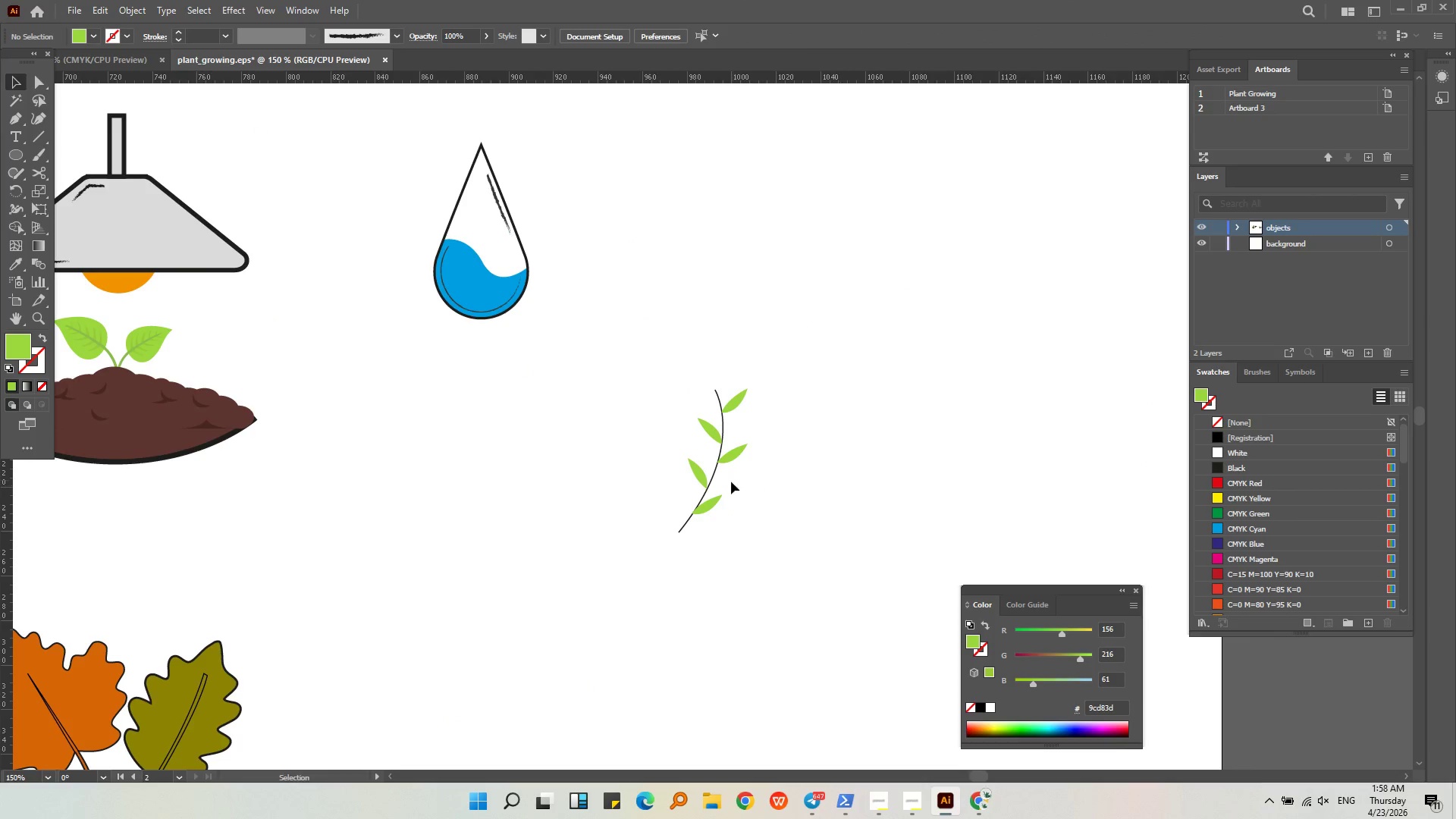 
scroll: coordinate [732, 498], scroll_direction: up, amount: 2.0
 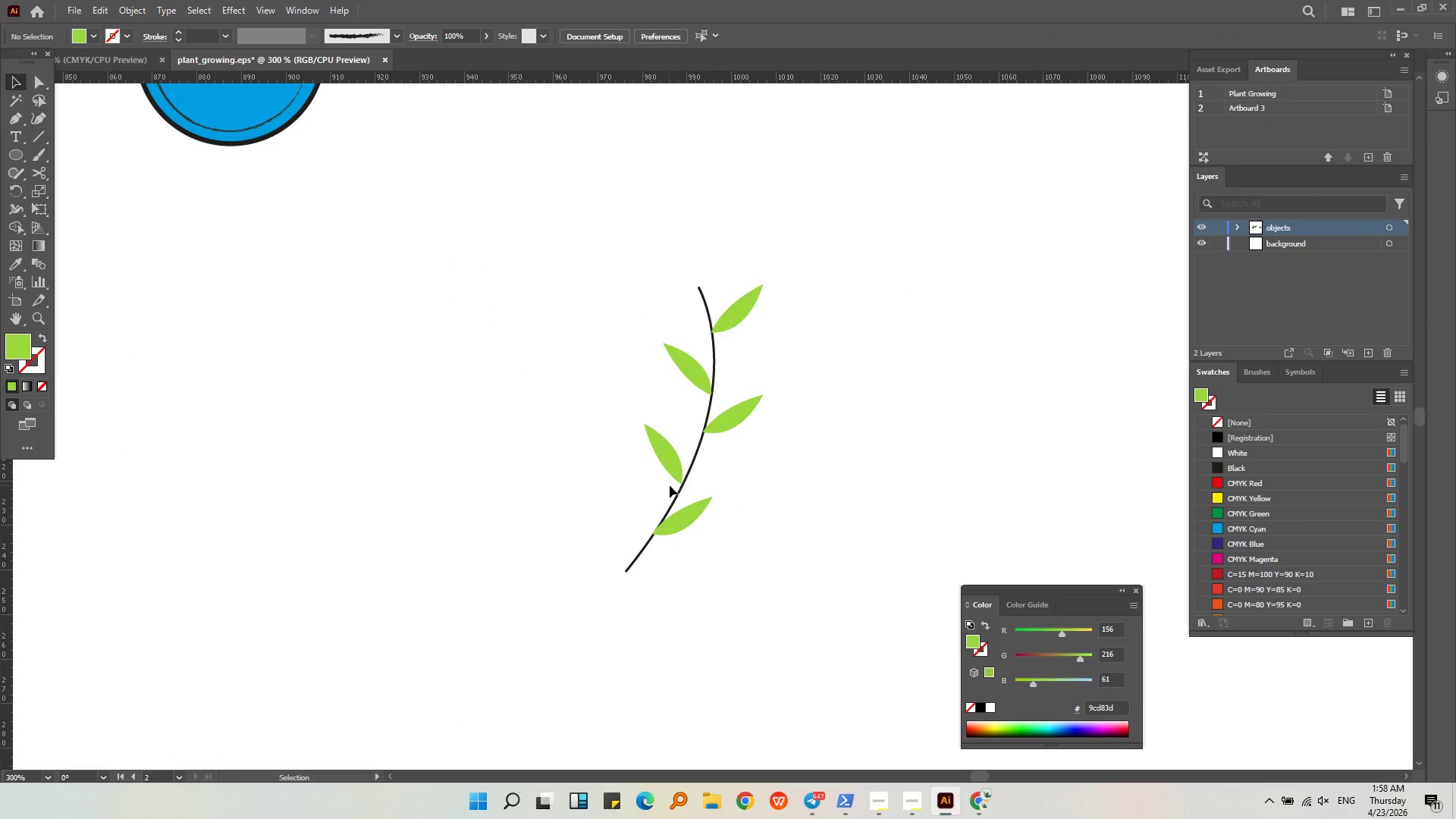 
left_click([777, 519])
 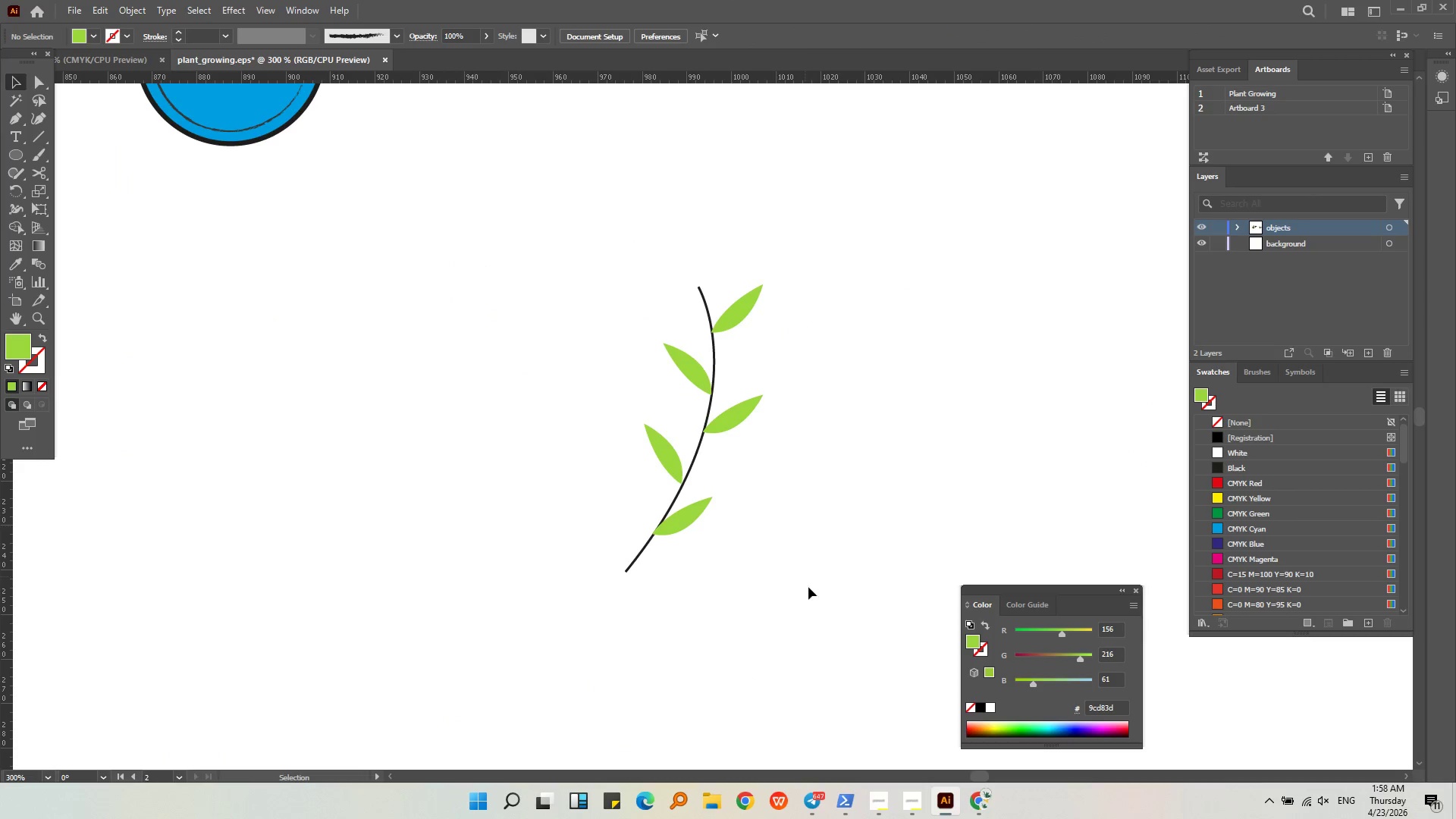 
left_click_drag(start_coordinate=[803, 597], to_coordinate=[592, 215])
 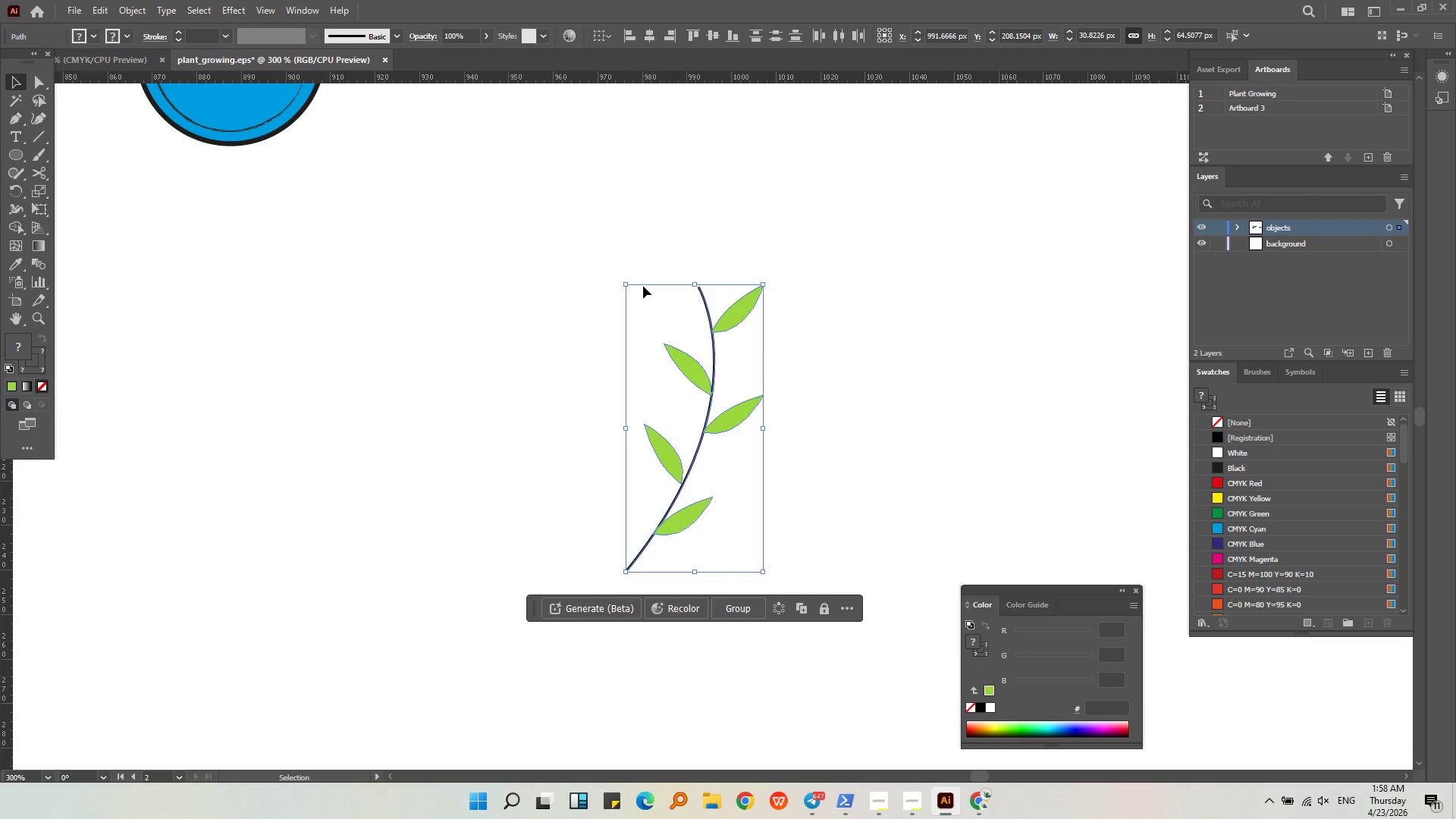 
key(Control+G)
 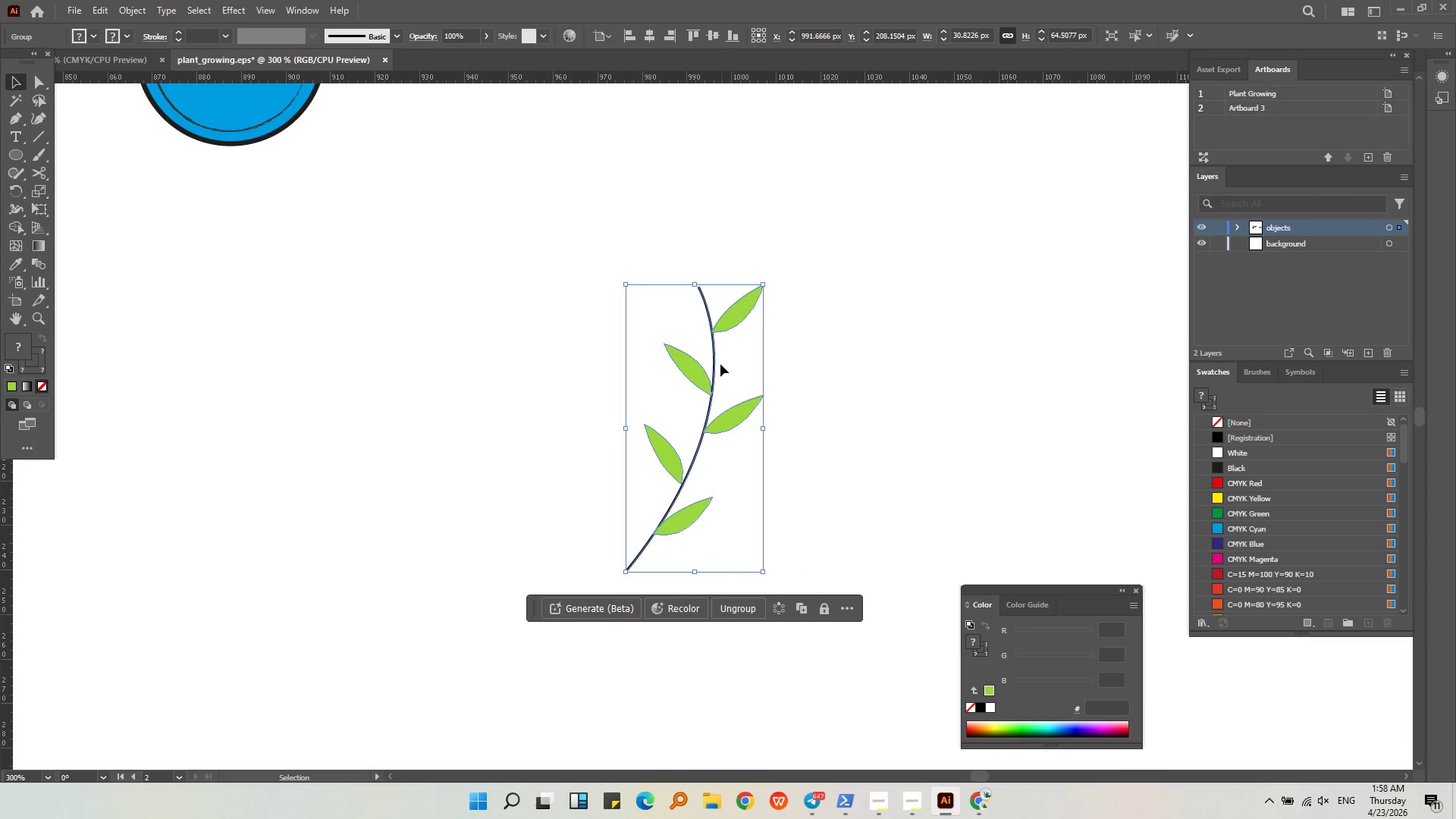 
left_click_drag(start_coordinate=[720, 366], to_coordinate=[568, 185])
 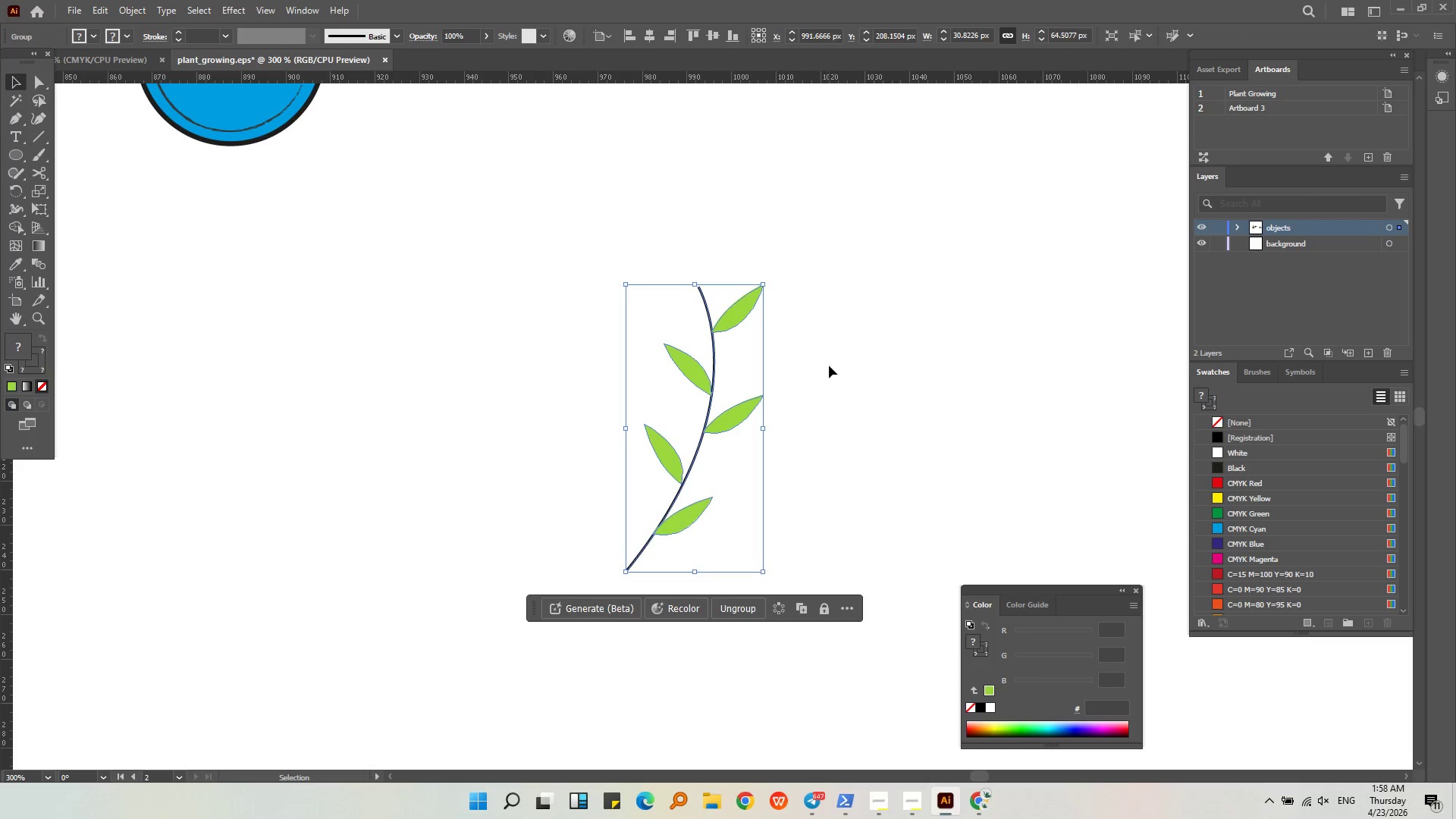 
double_click([713, 382])
 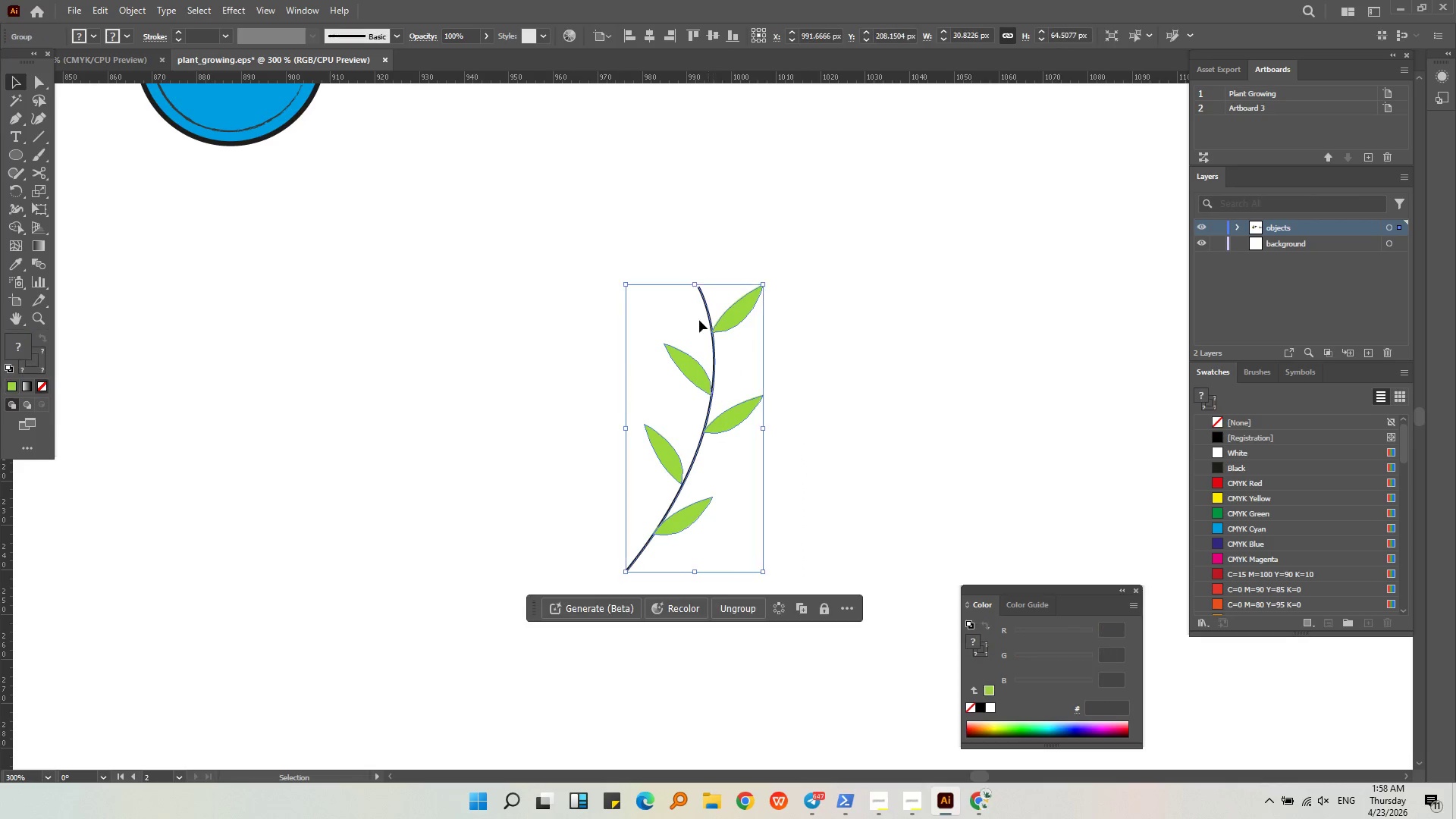 
scroll: coordinate [689, 286], scroll_direction: down, amount: 1.0
 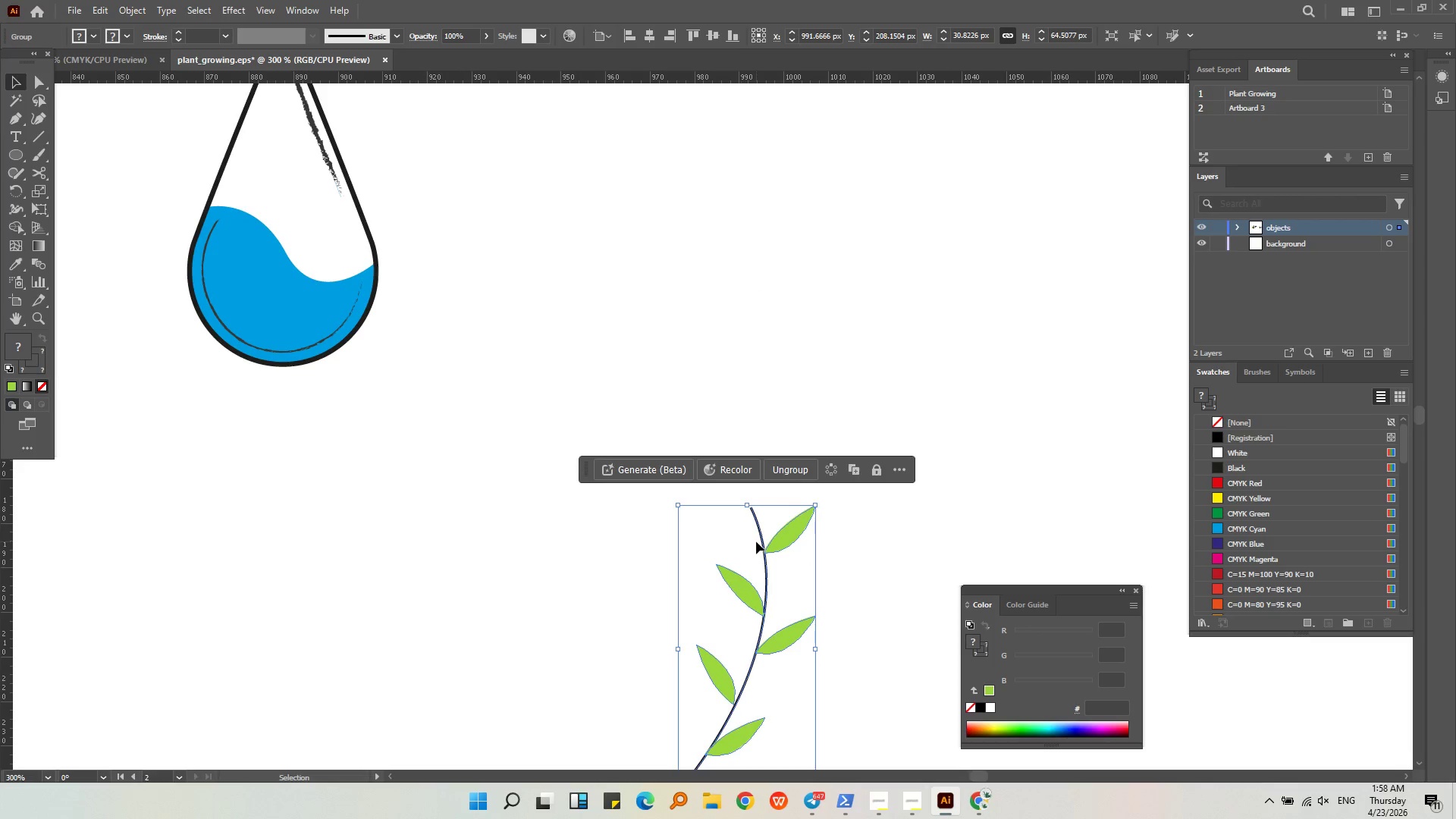 
left_click_drag(start_coordinate=[764, 545], to_coordinate=[443, 186])
 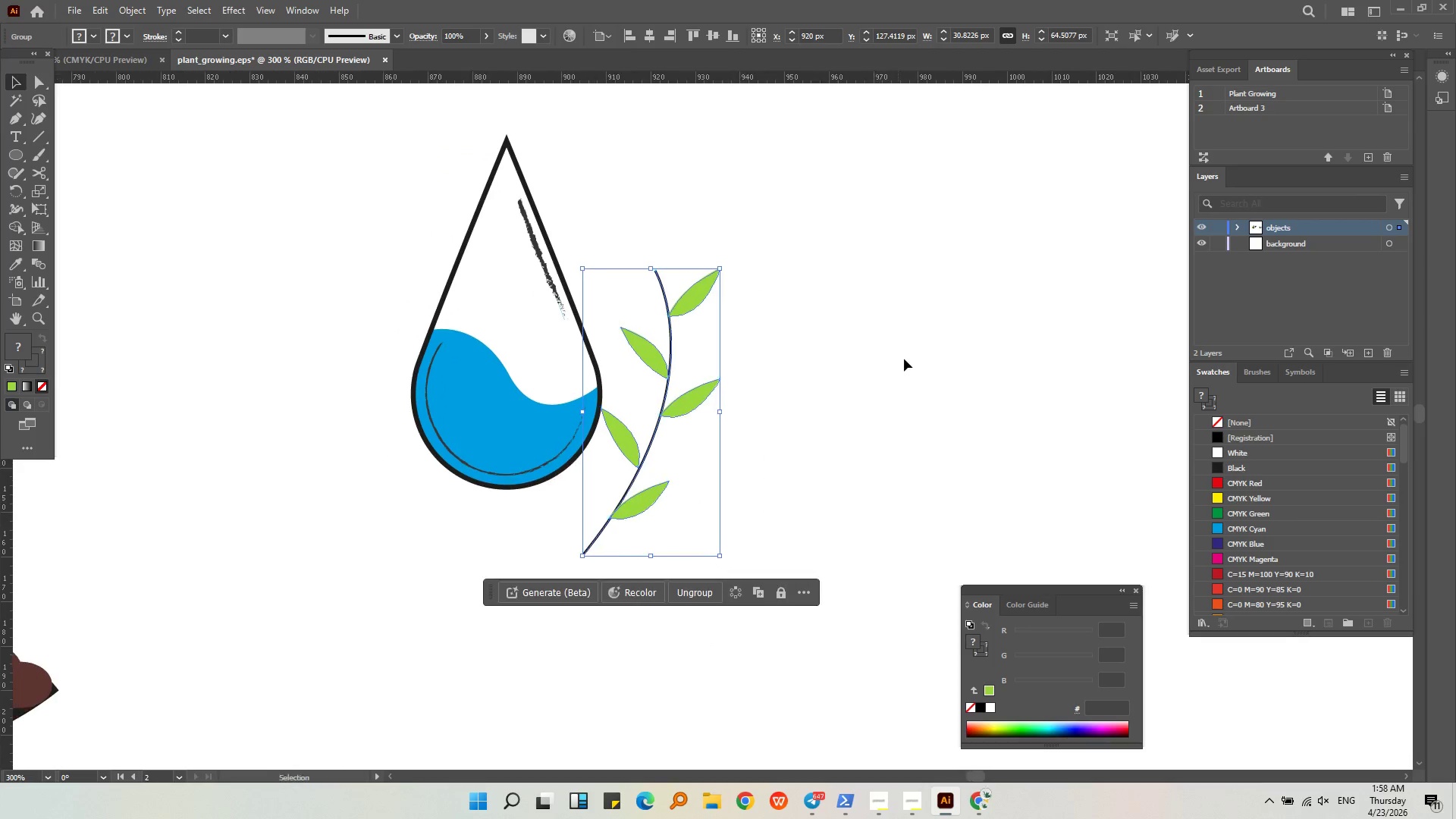 
left_click([905, 359])
 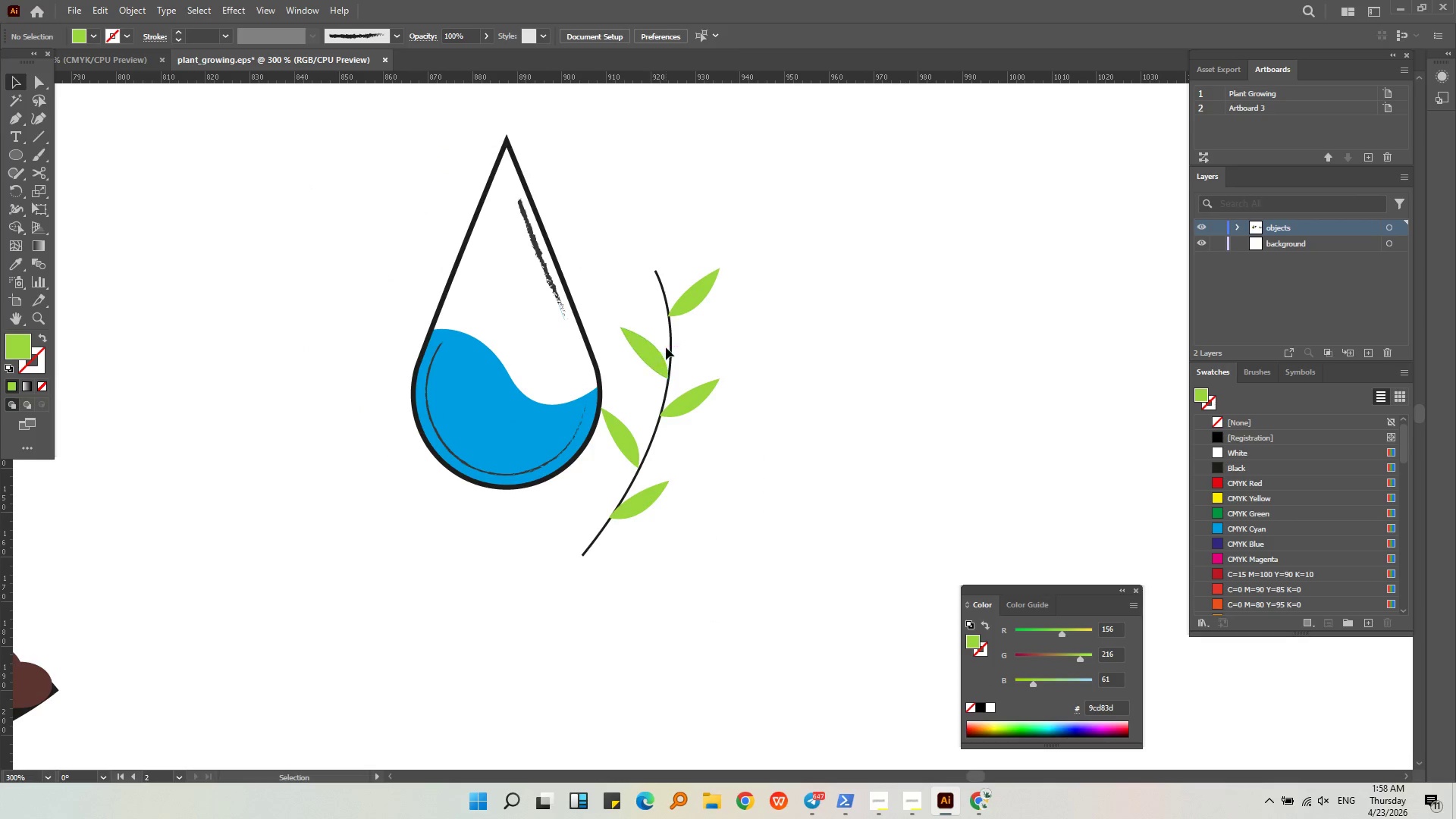 
left_click_drag(start_coordinate=[672, 347], to_coordinate=[681, 334])
 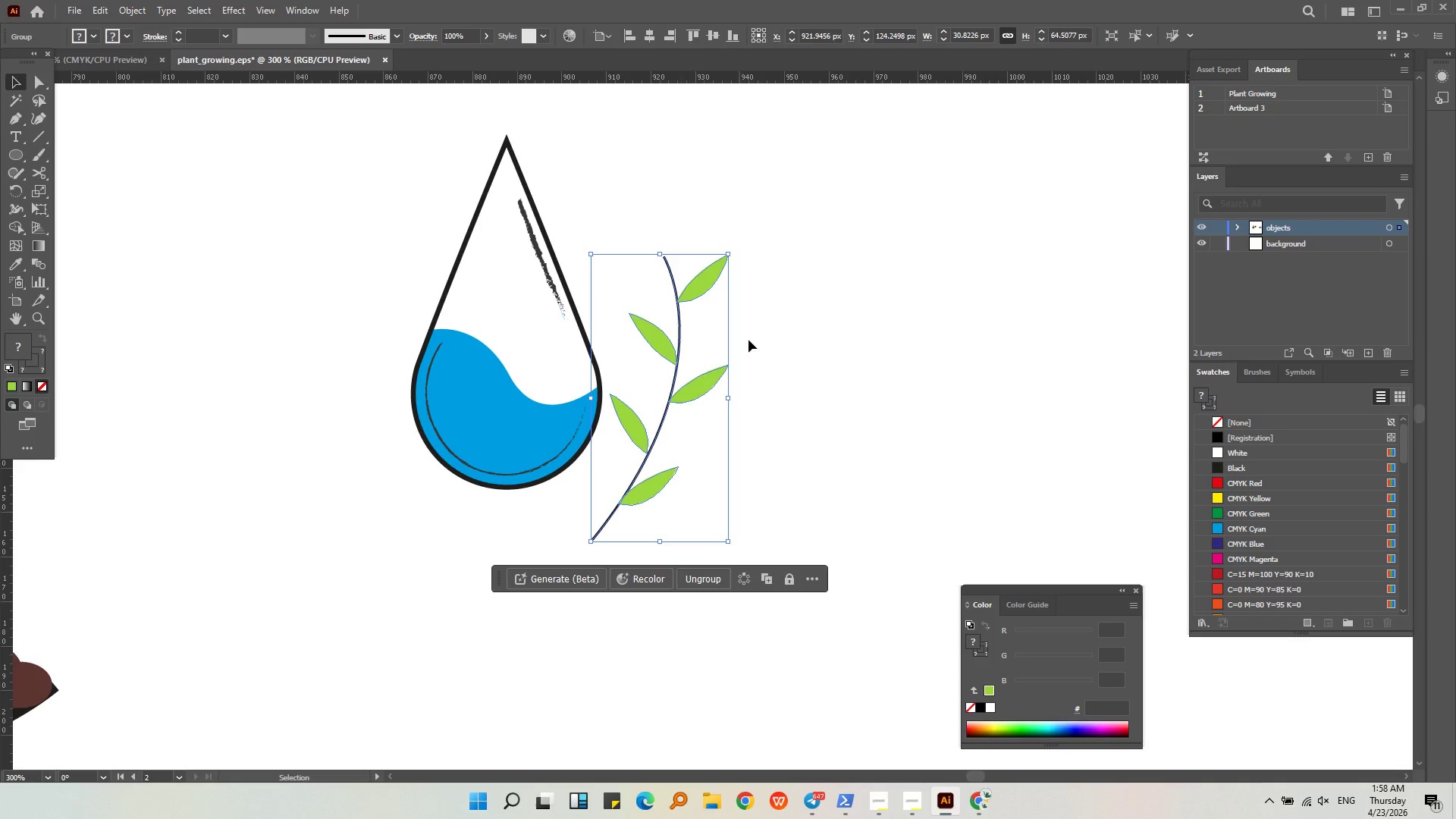 
left_click([748, 340])
 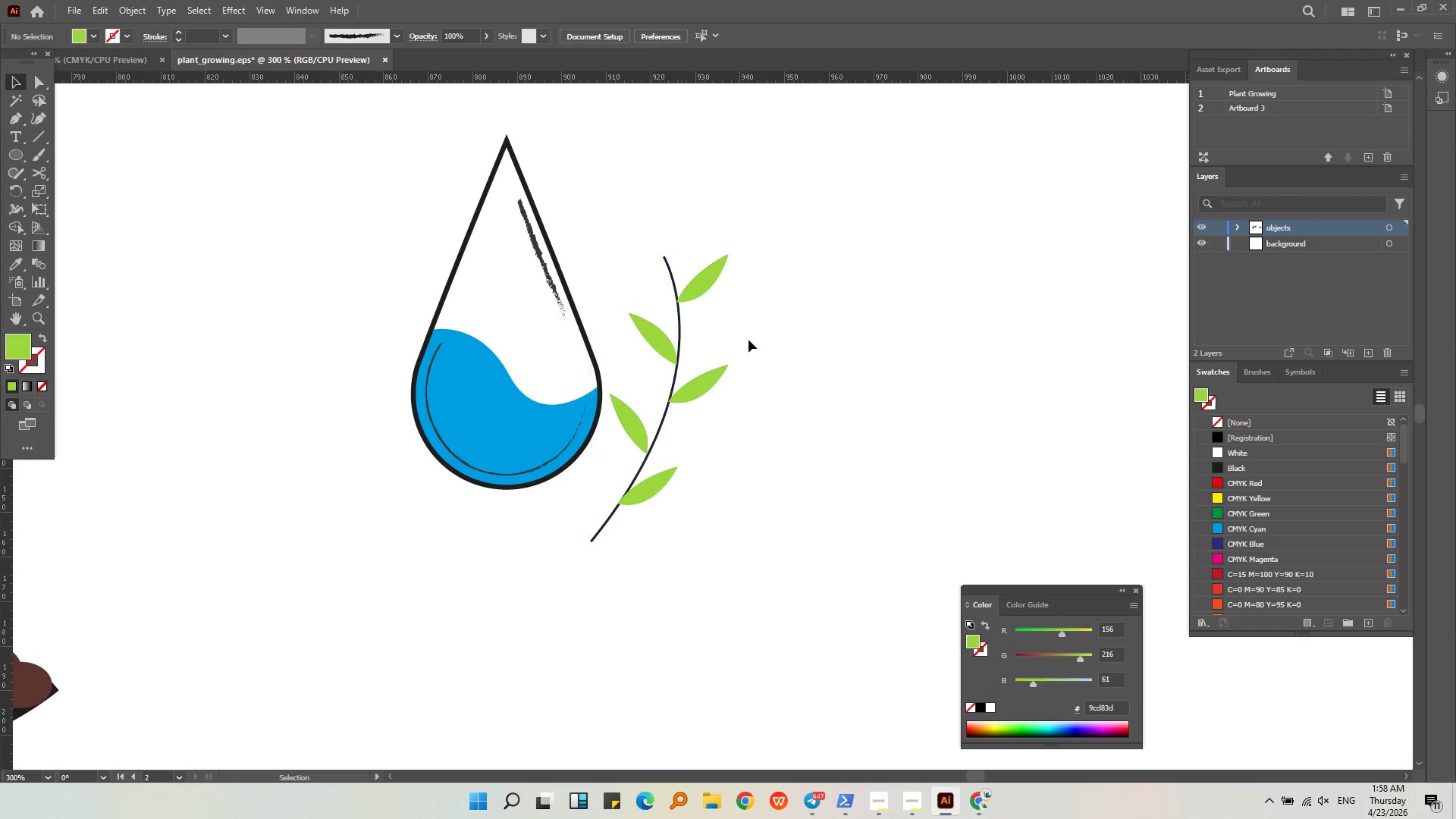 
key(Alt+AltLeft)
 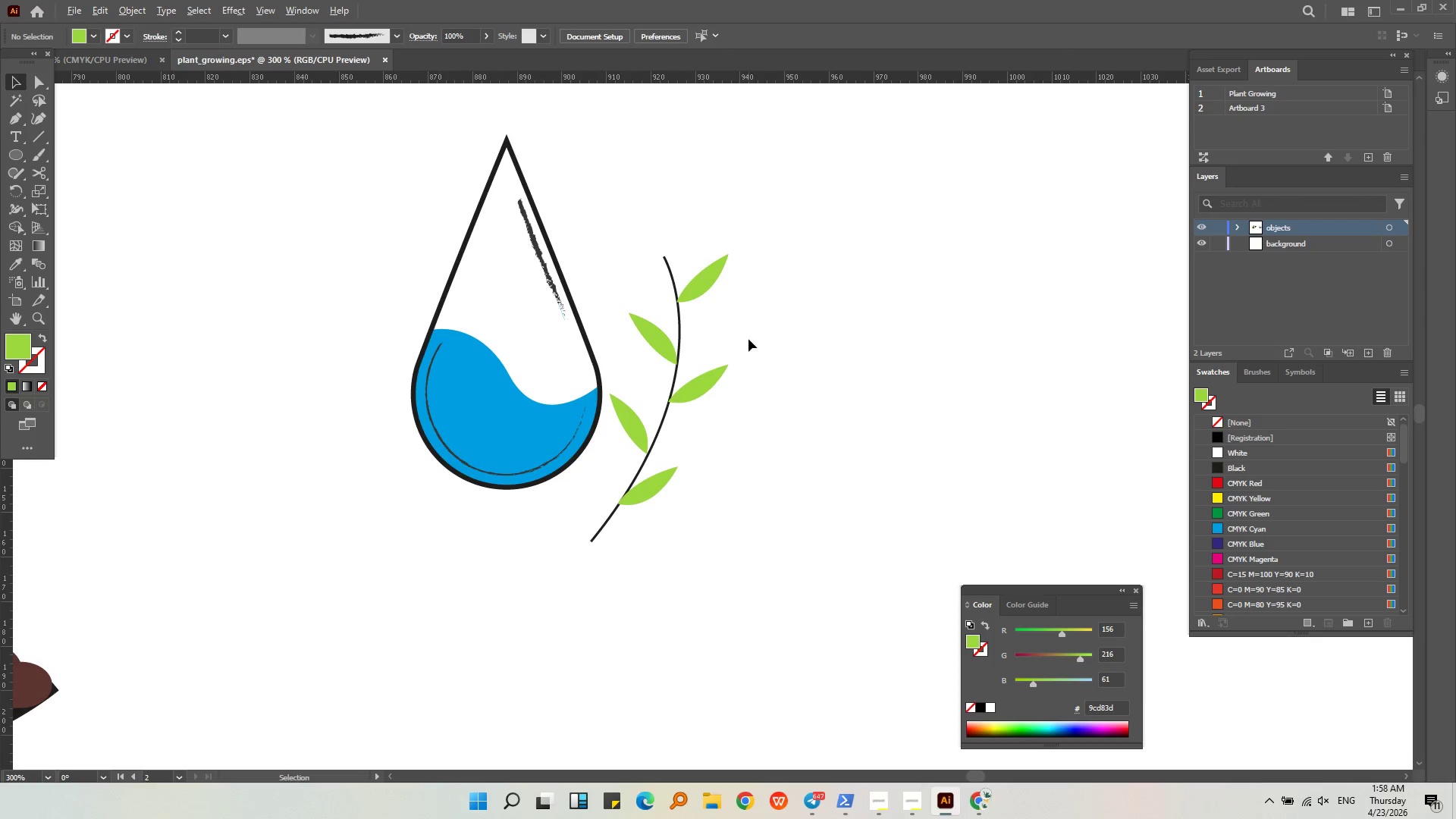 
scroll: coordinate [748, 339], scroll_direction: down, amount: 2.0
 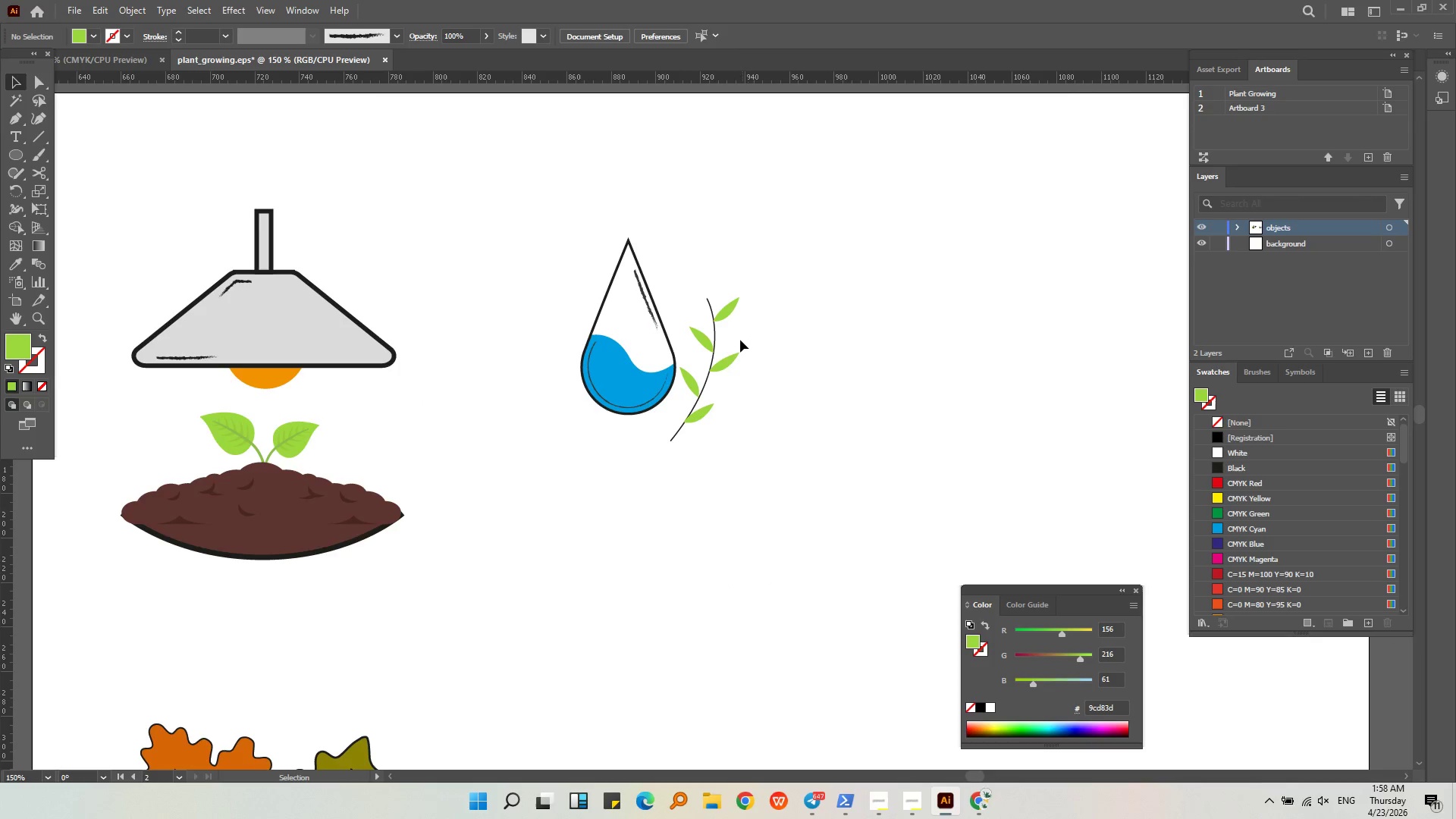 
double_click([712, 355])
 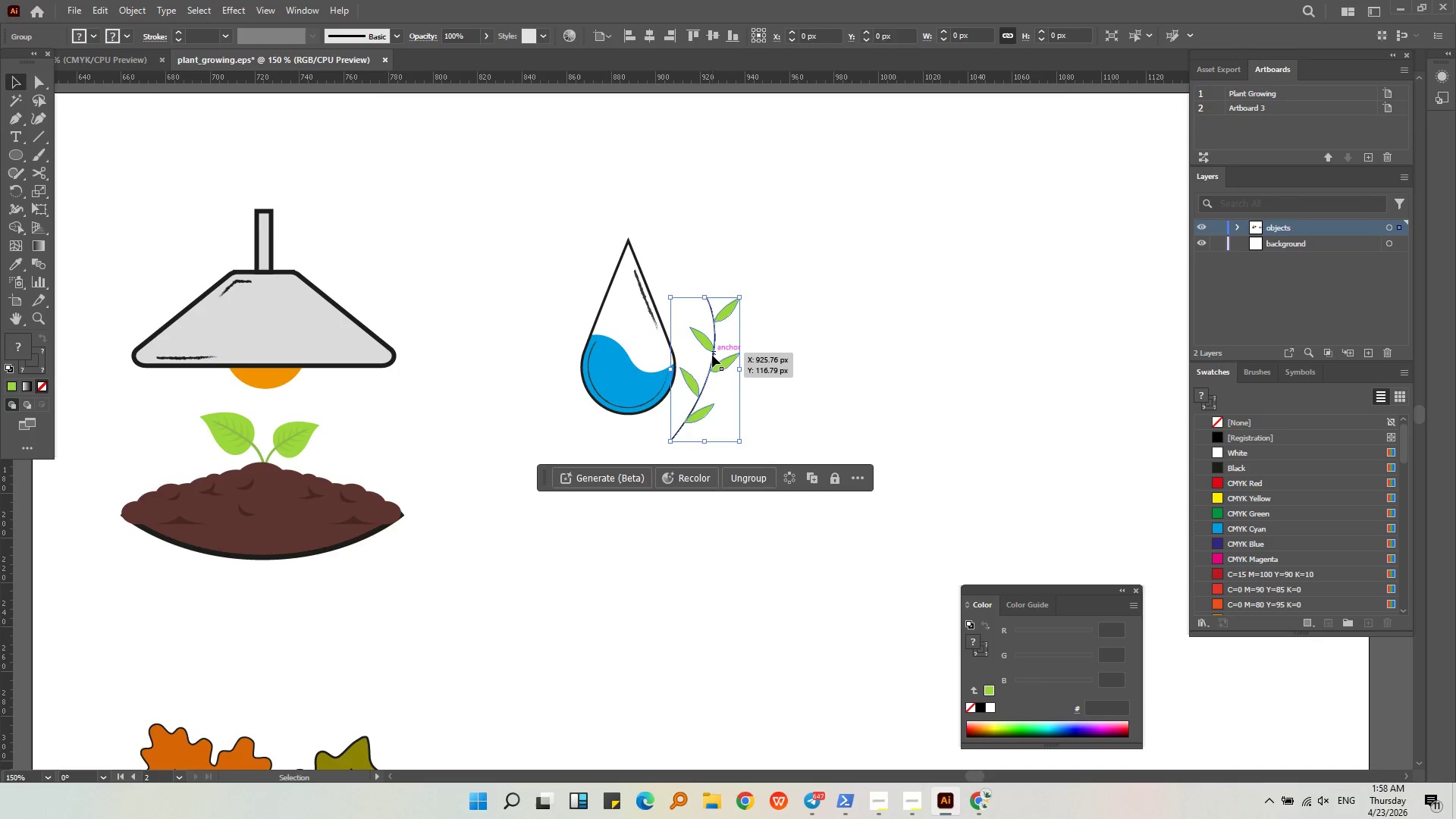 
key(Control+C)
 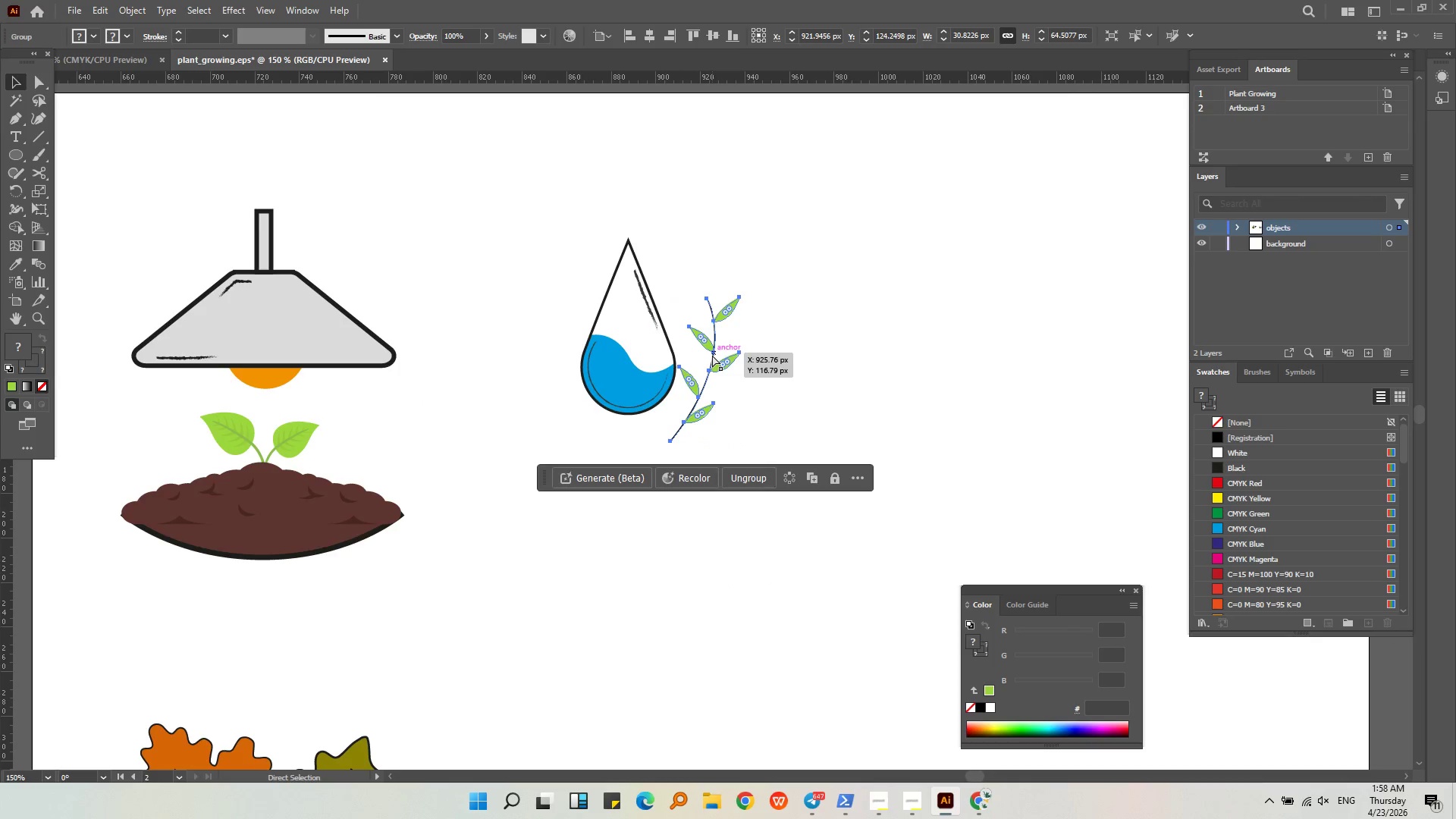 
key(Control+V)
 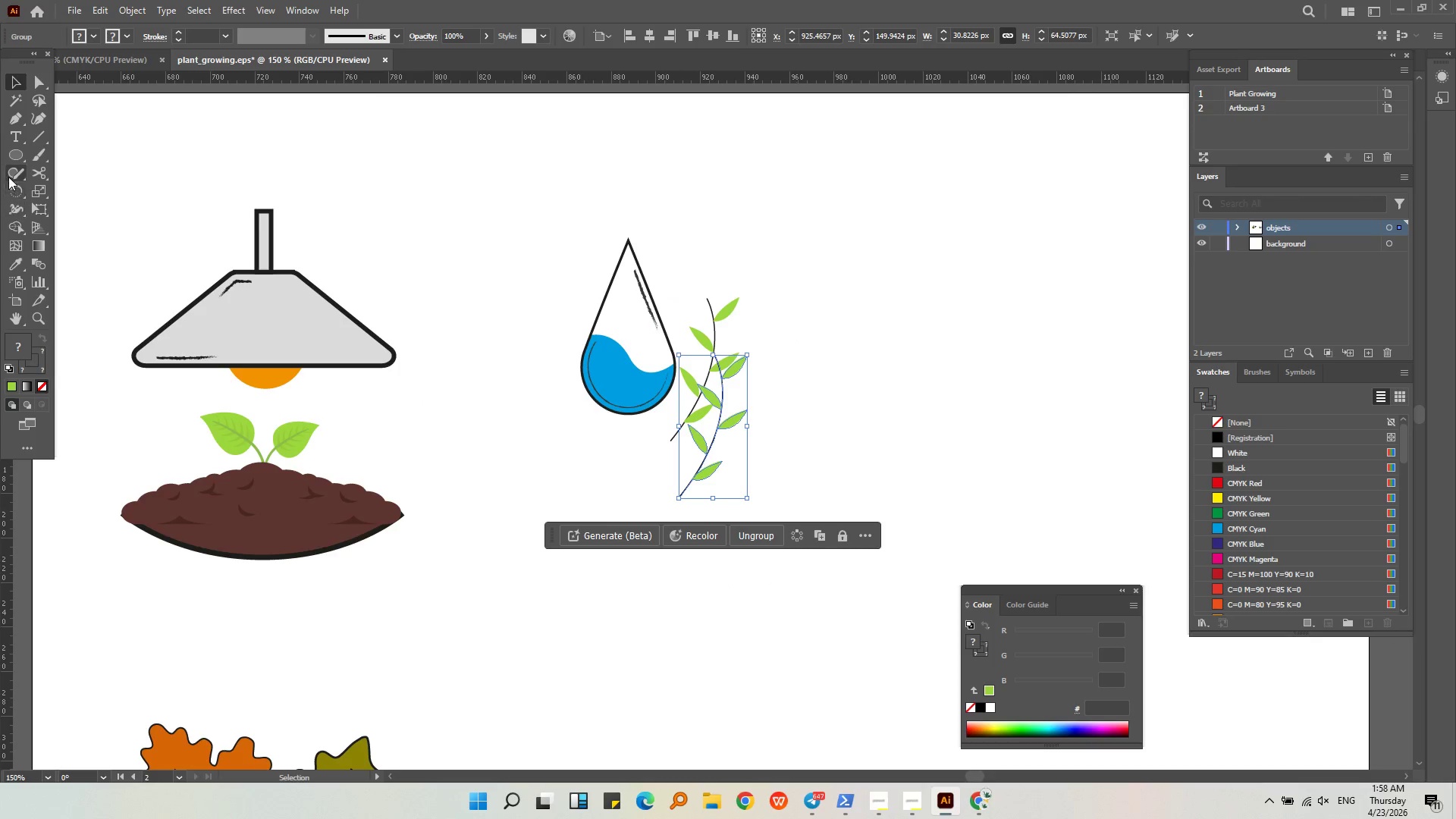 
left_click([18, 194])
 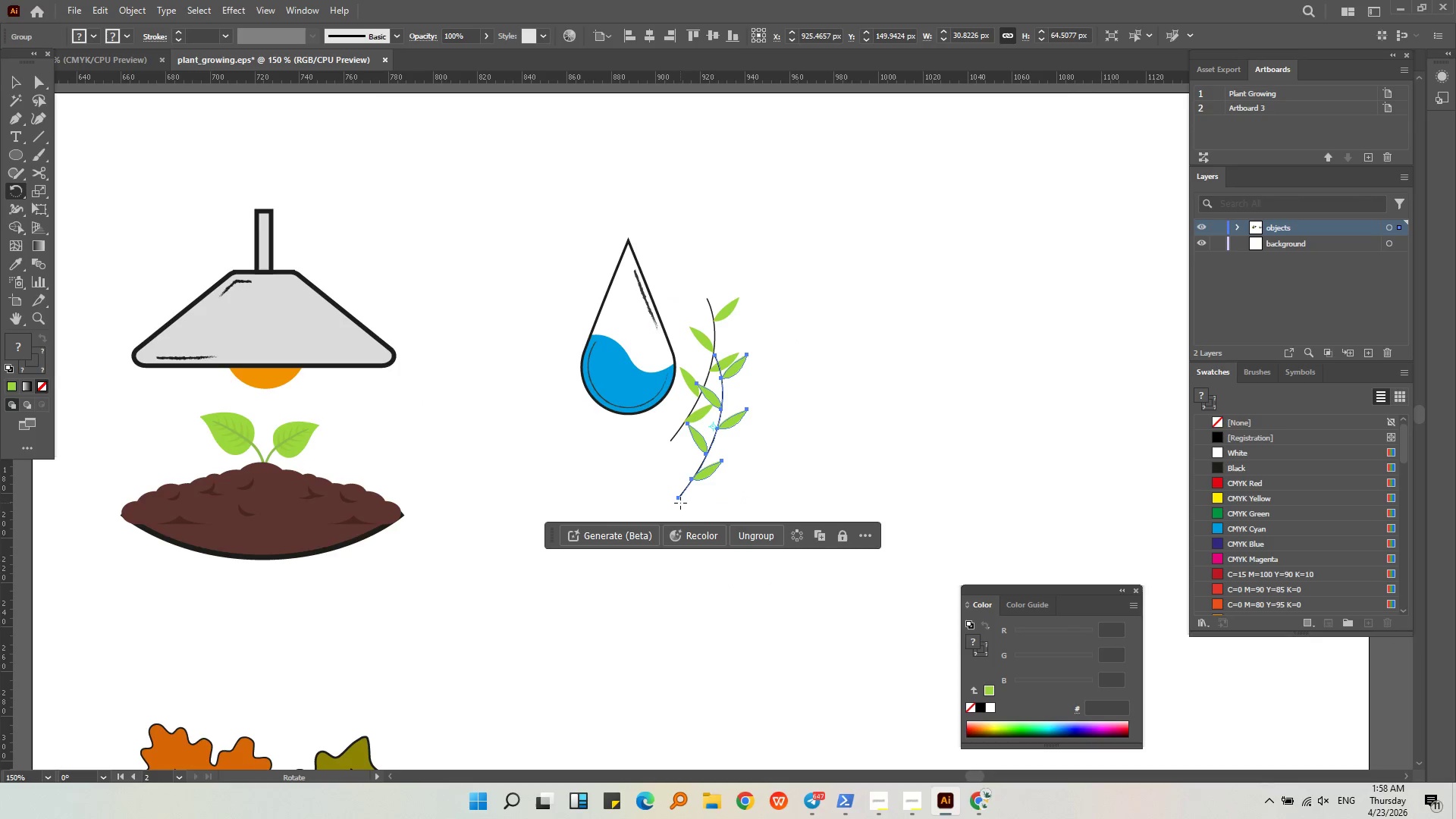 
left_click_drag(start_coordinate=[680, 501], to_coordinate=[789, 509])
 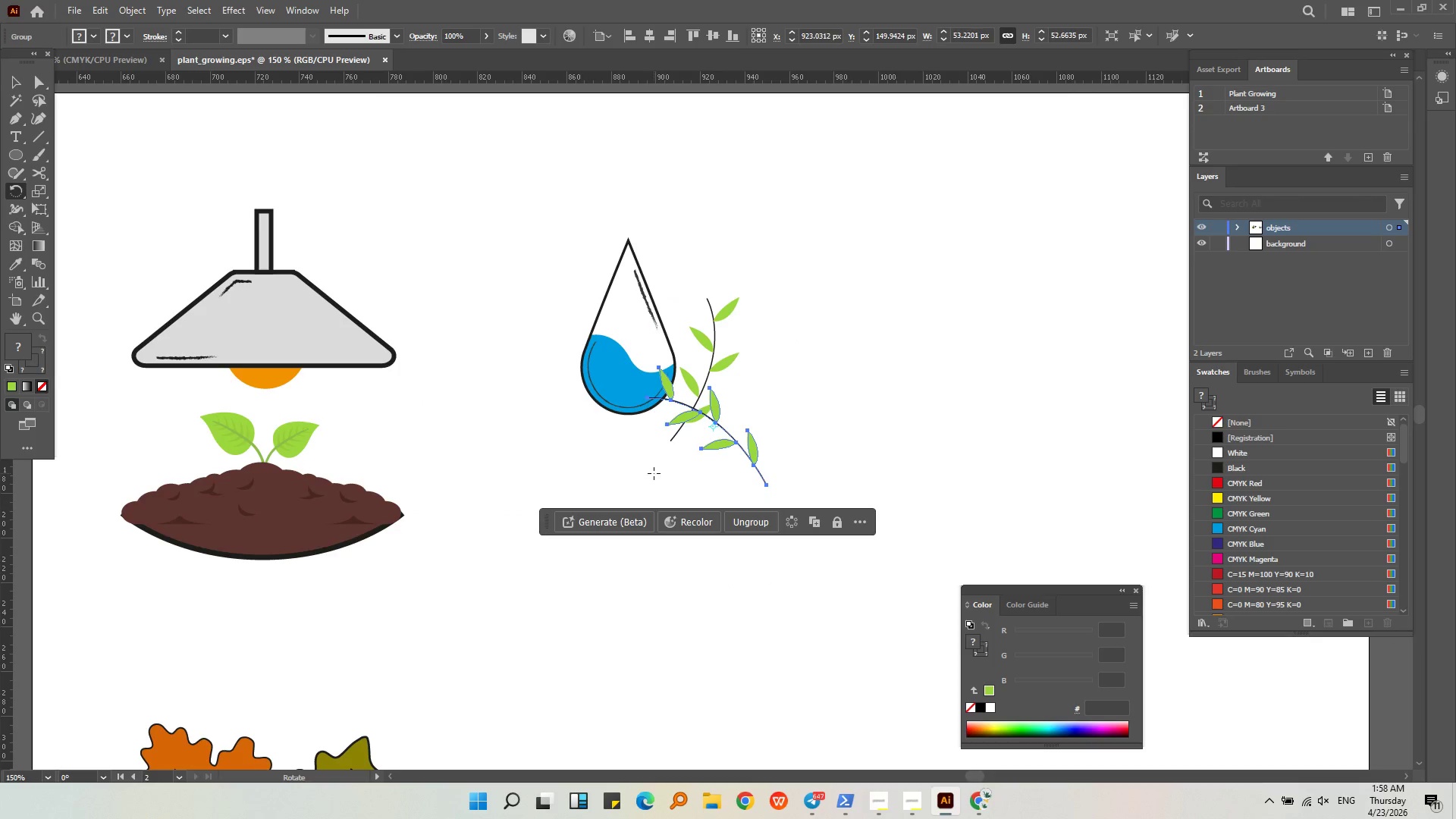 
key(Control+Z)
 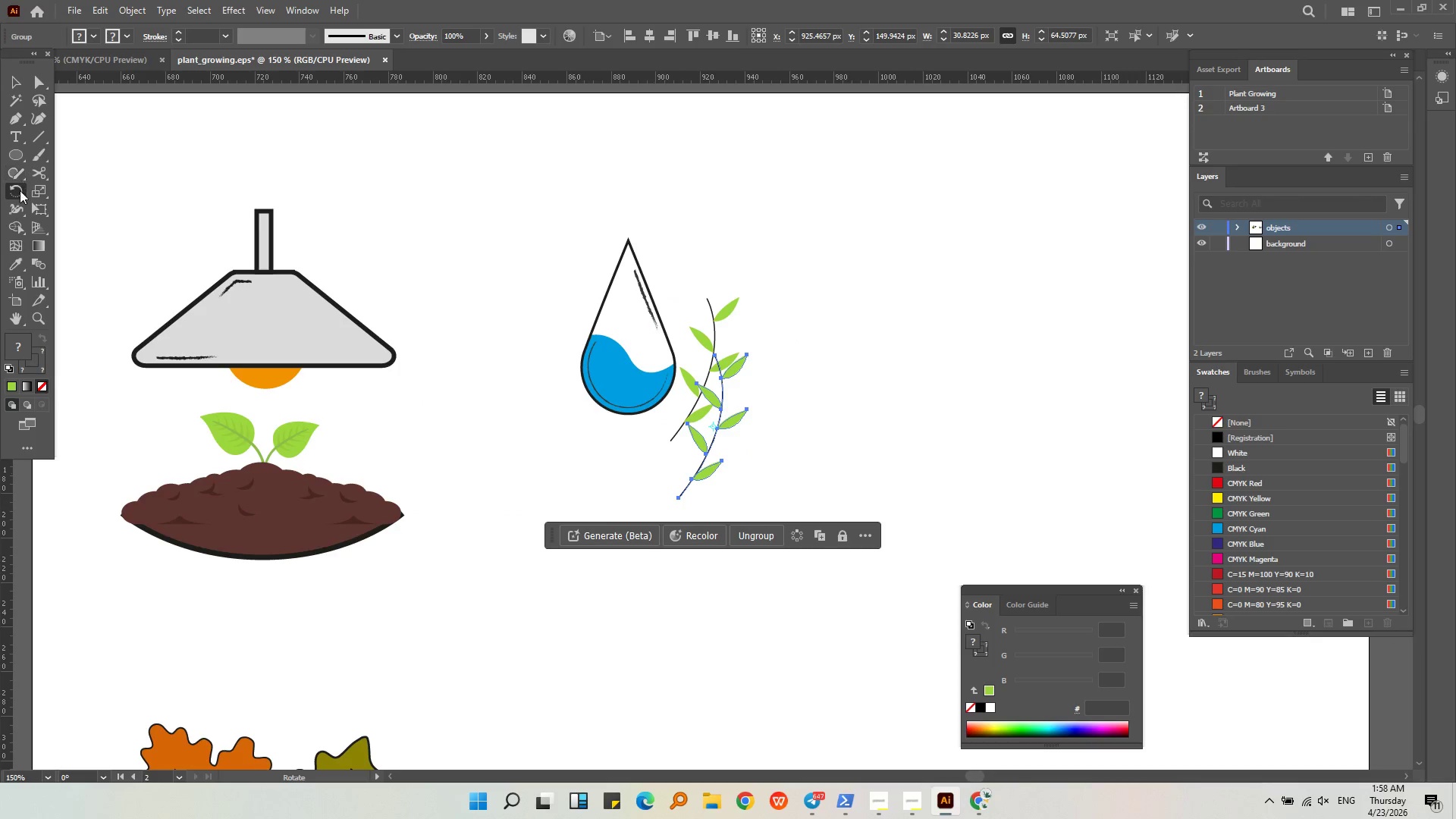 
left_click_drag(start_coordinate=[13, 191], to_coordinate=[45, 220])
 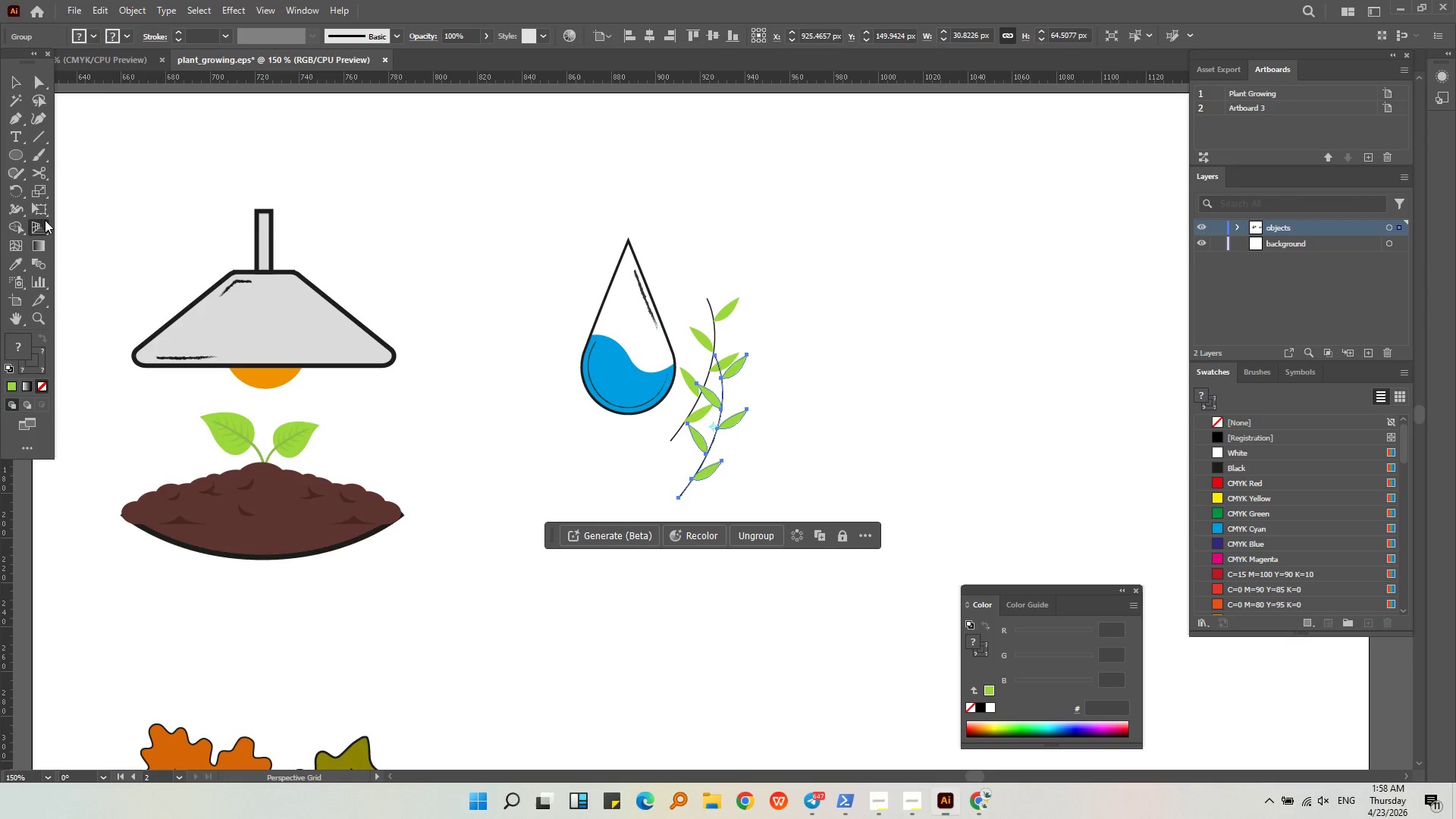 
left_click([45, 220])
 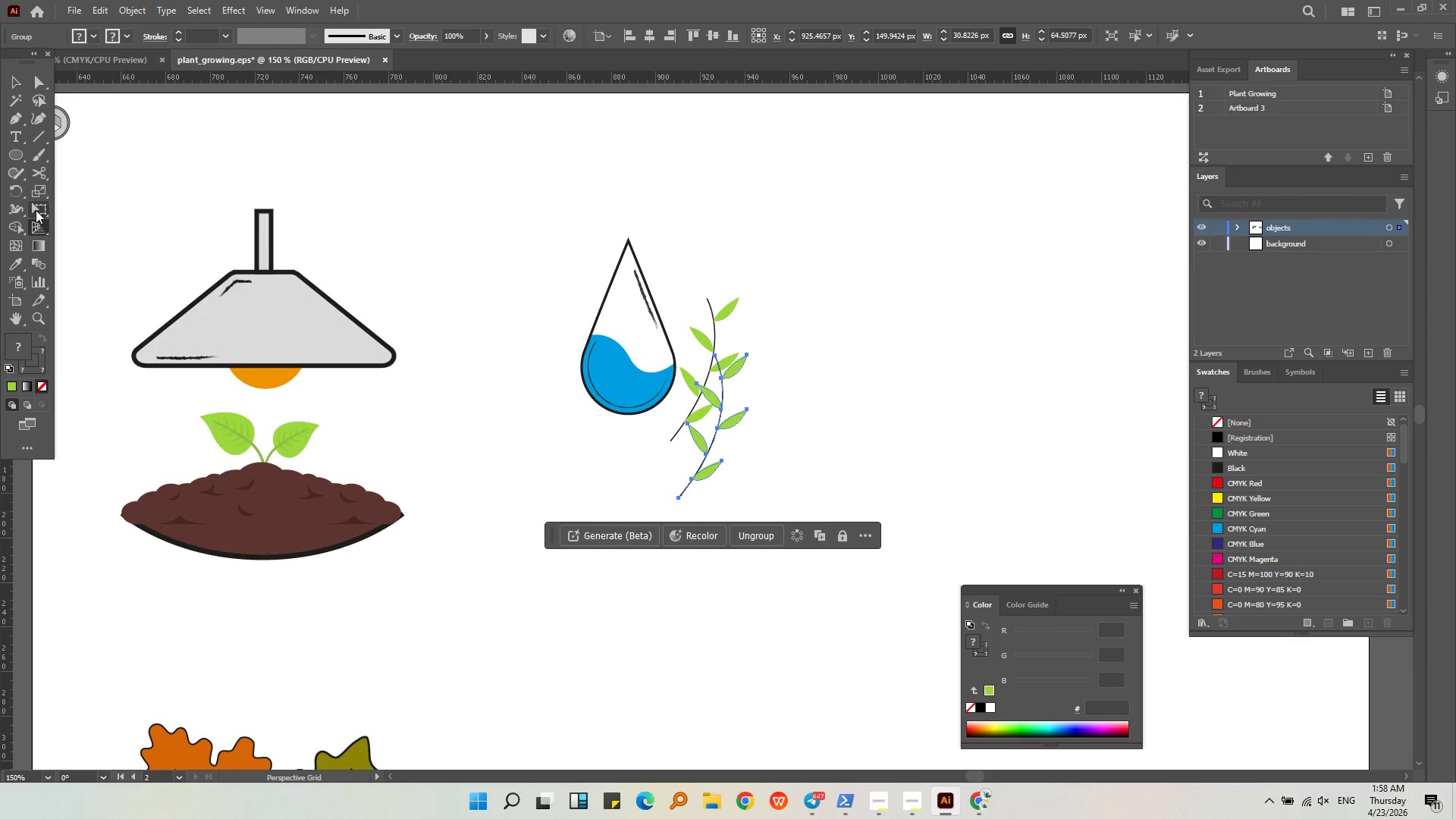 
key(Control+ControlLeft)
 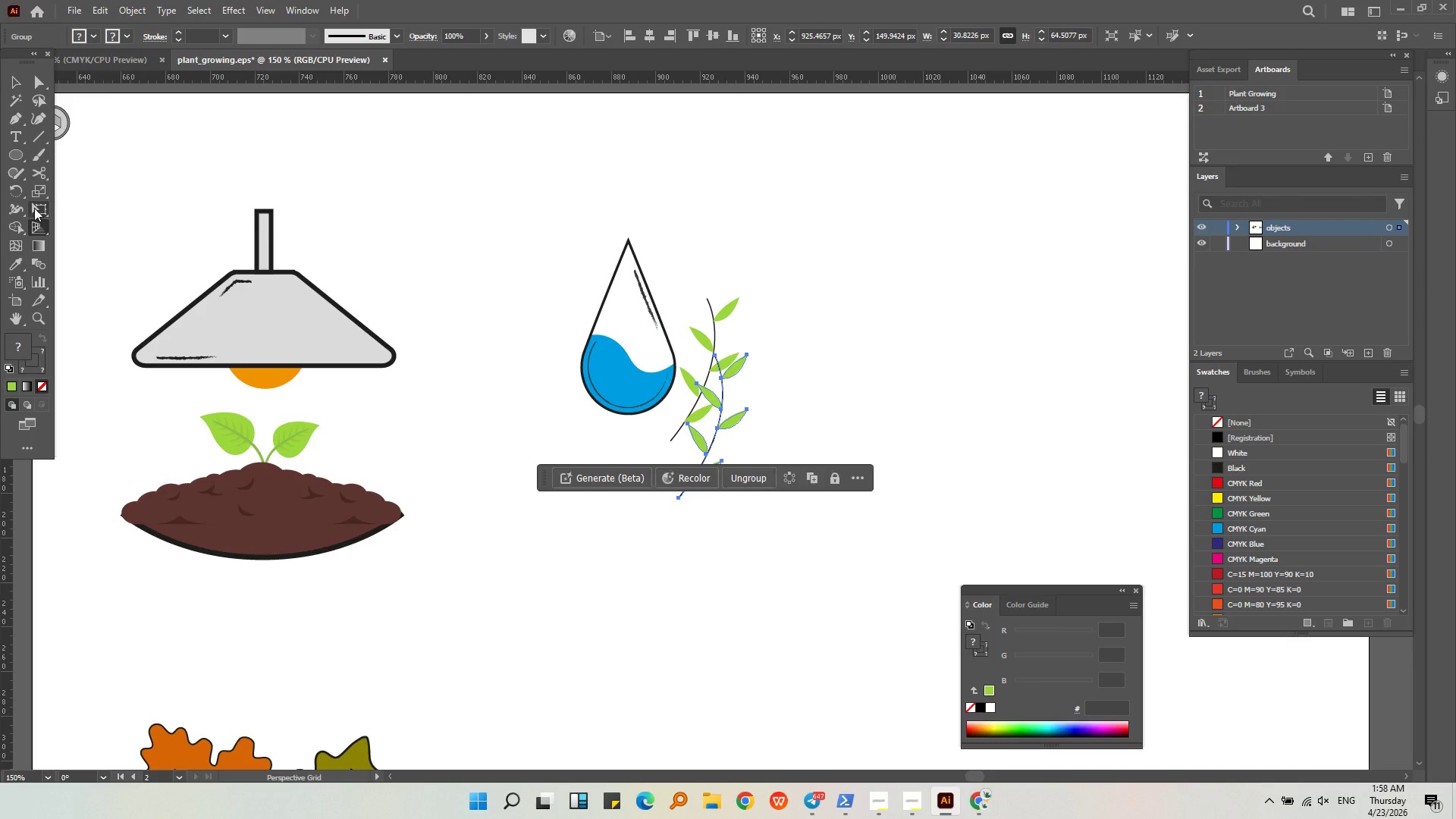 
key(Control+Z)
 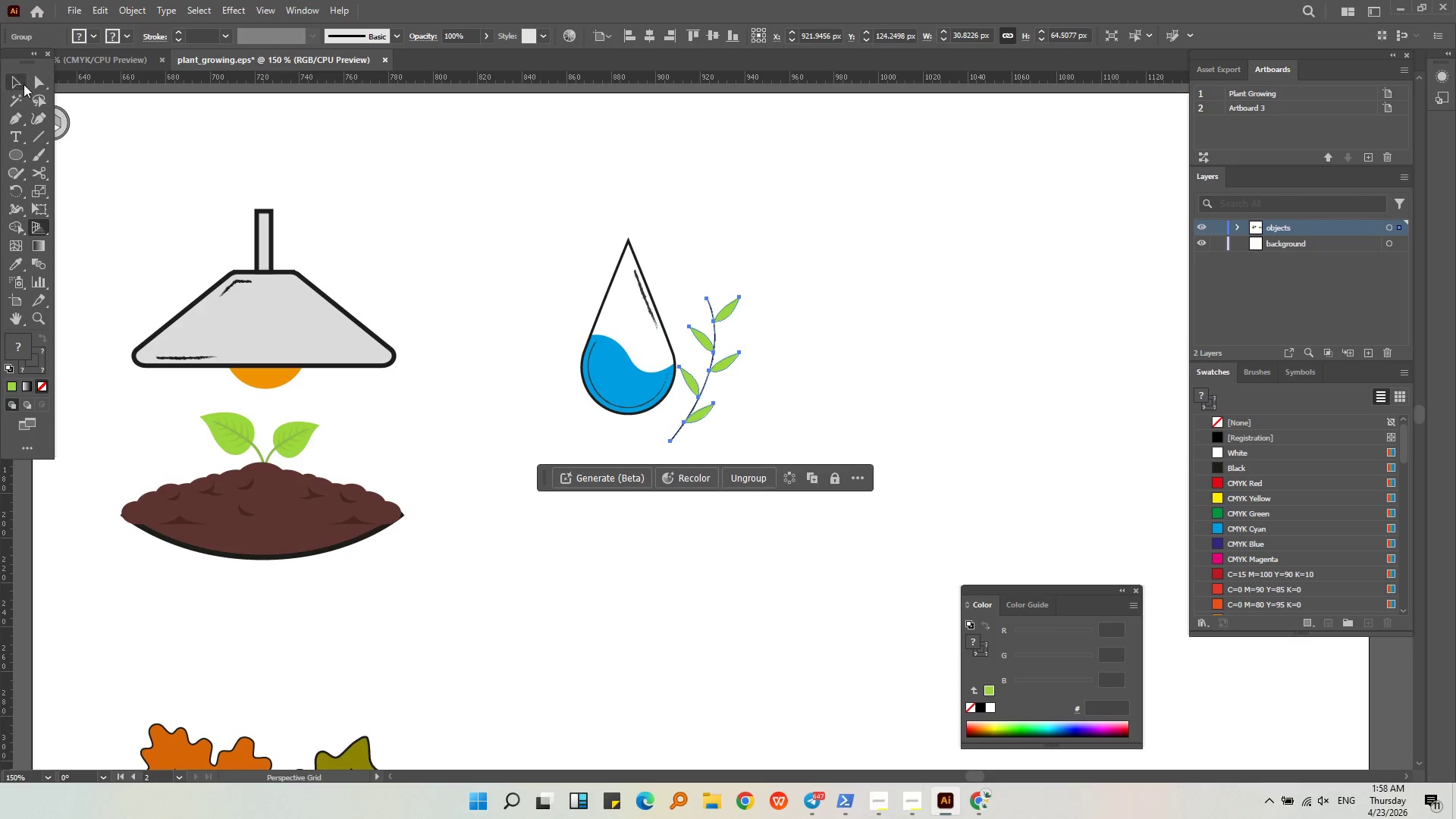 
double_click([410, 183])
 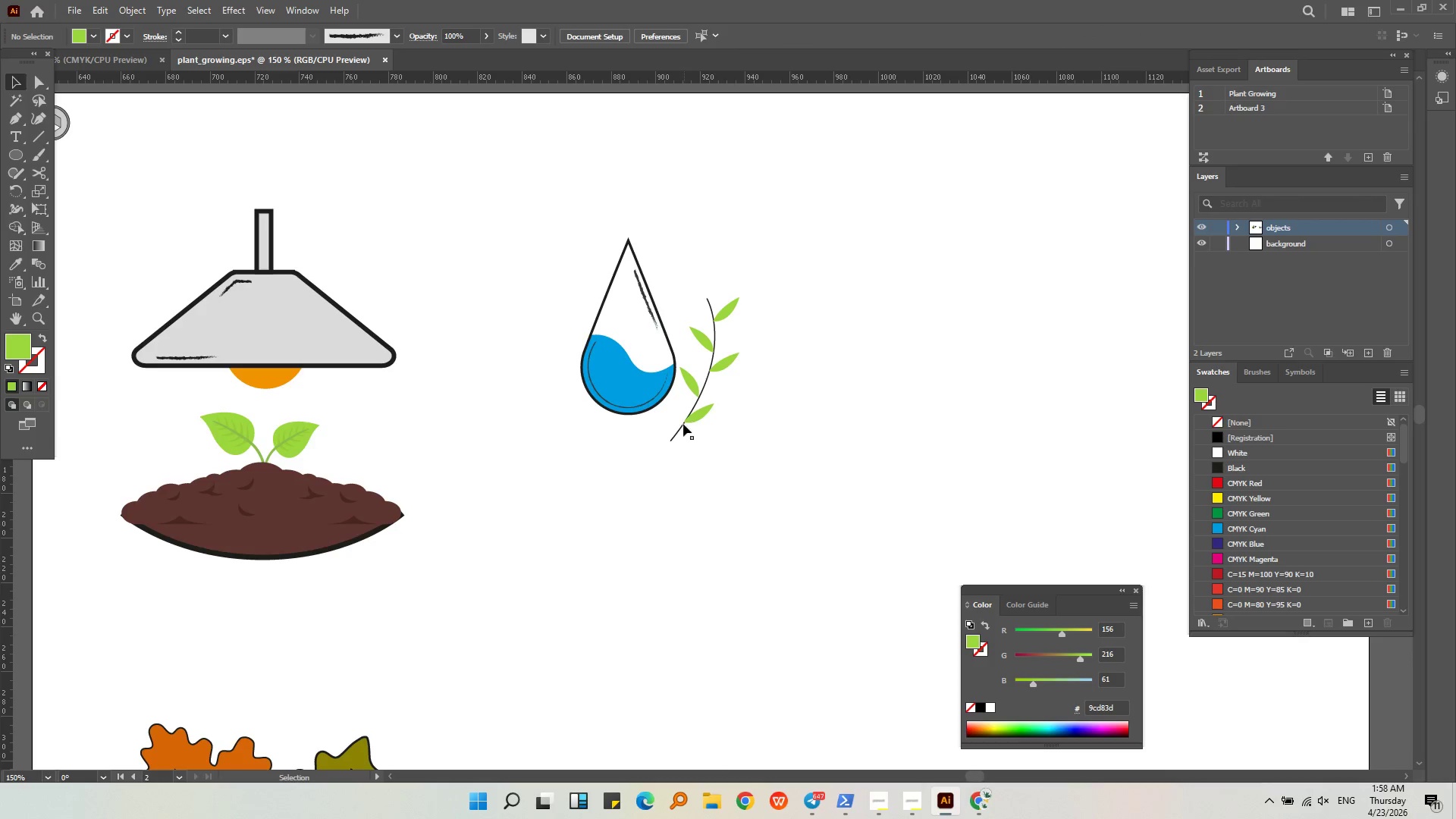 
left_click([676, 431])
 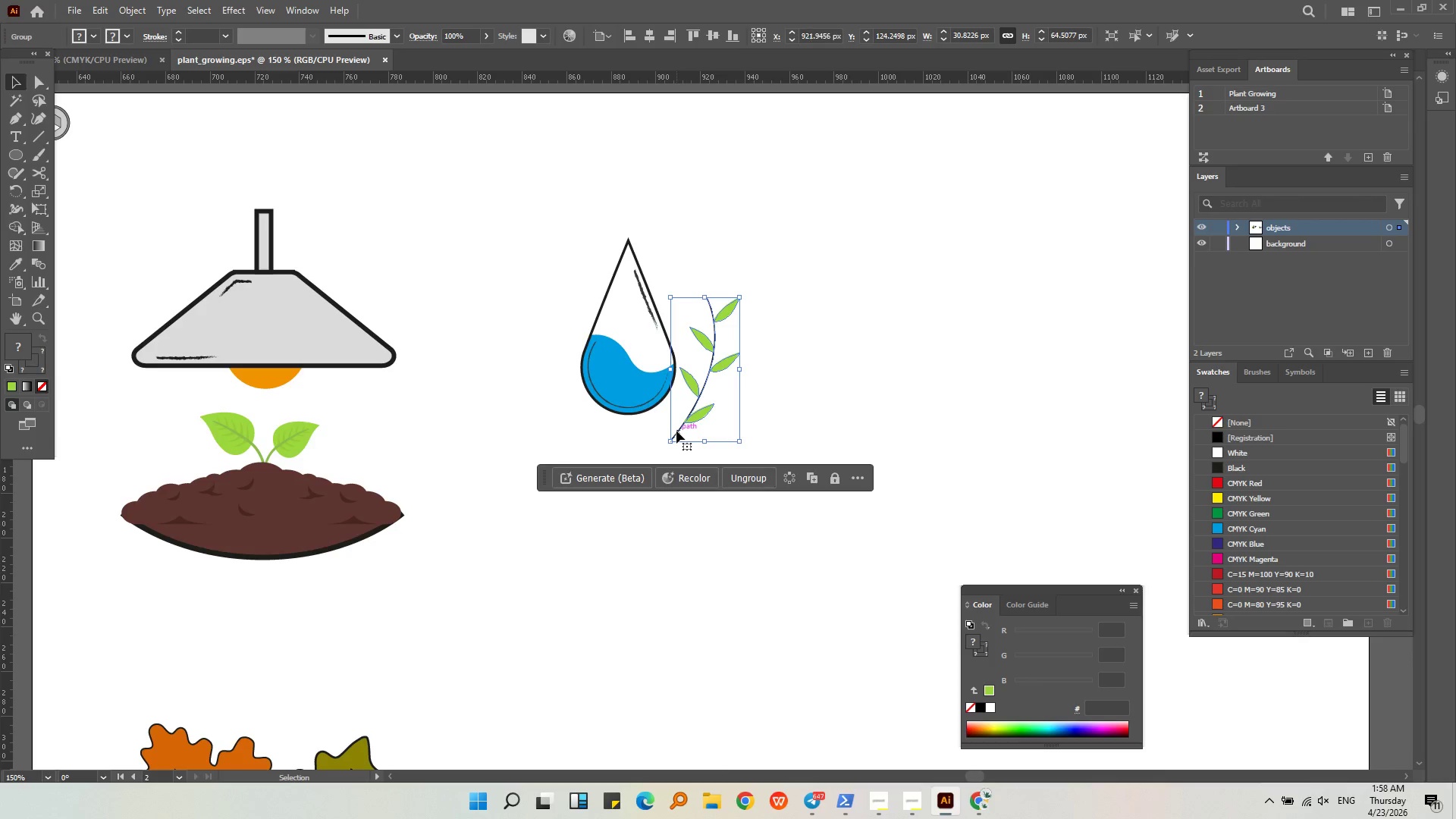 
key(Control+C)
 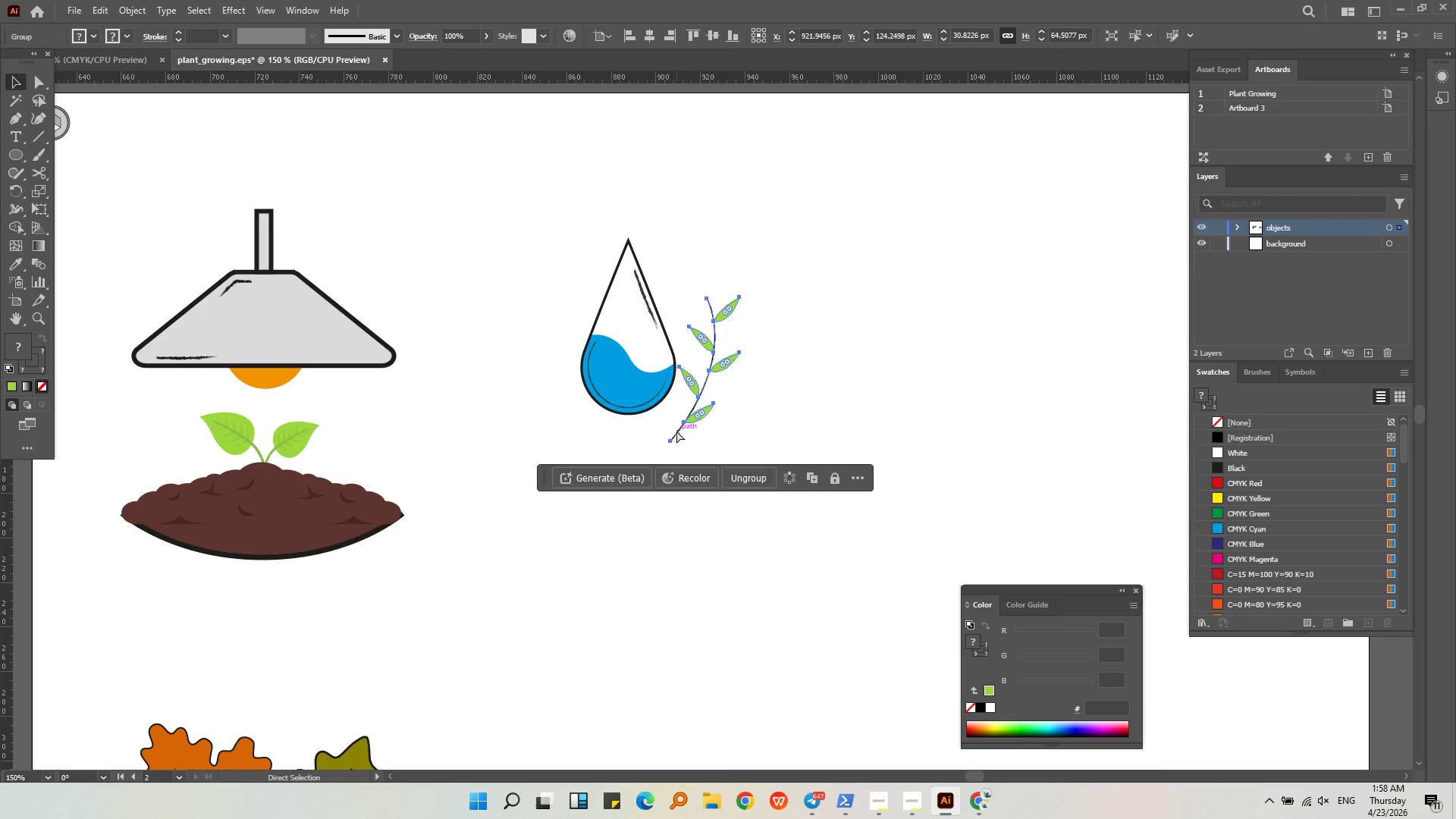 
key(Control+V)
 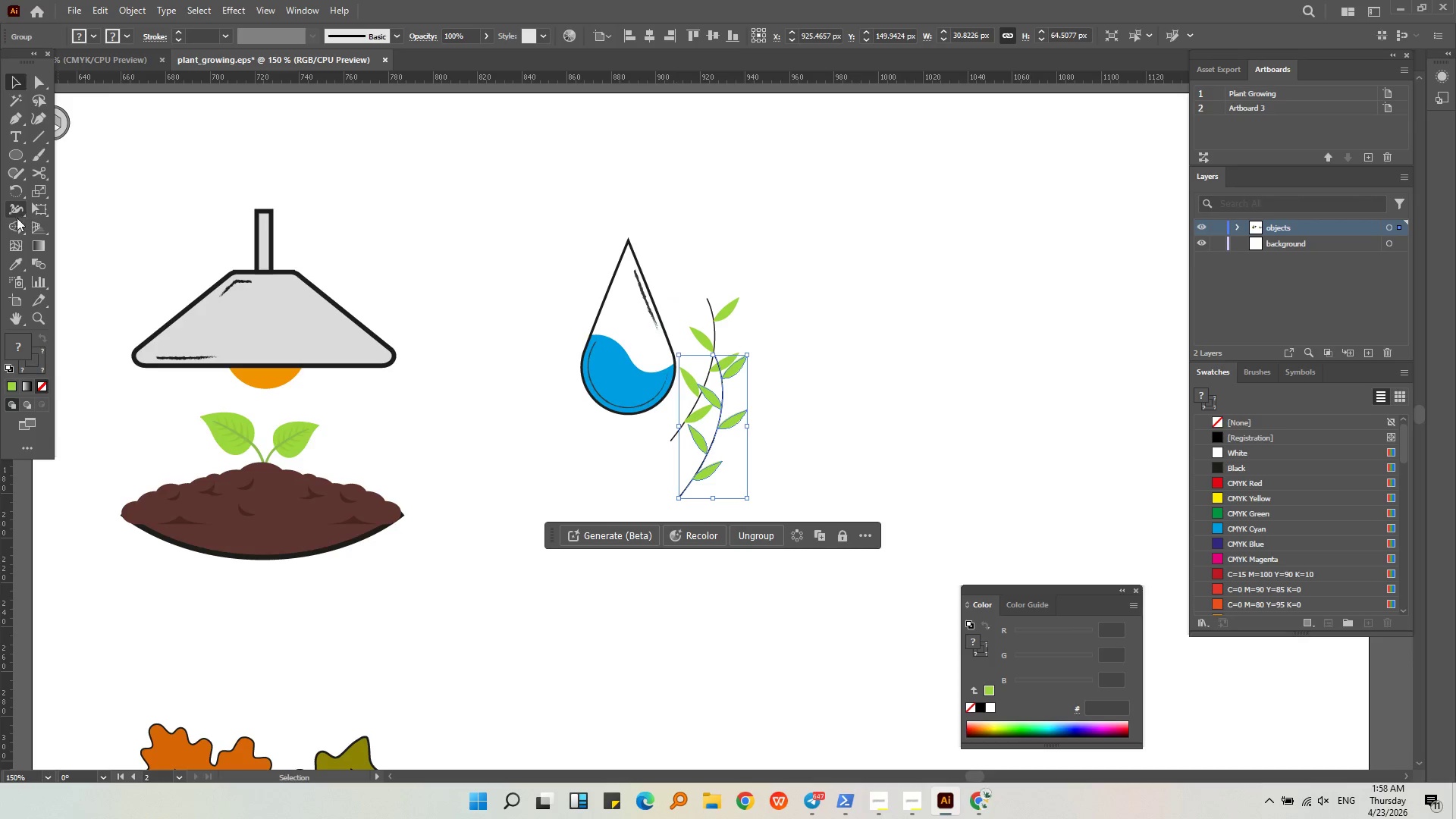 
left_click_drag(start_coordinate=[13, 190], to_coordinate=[56, 206])
 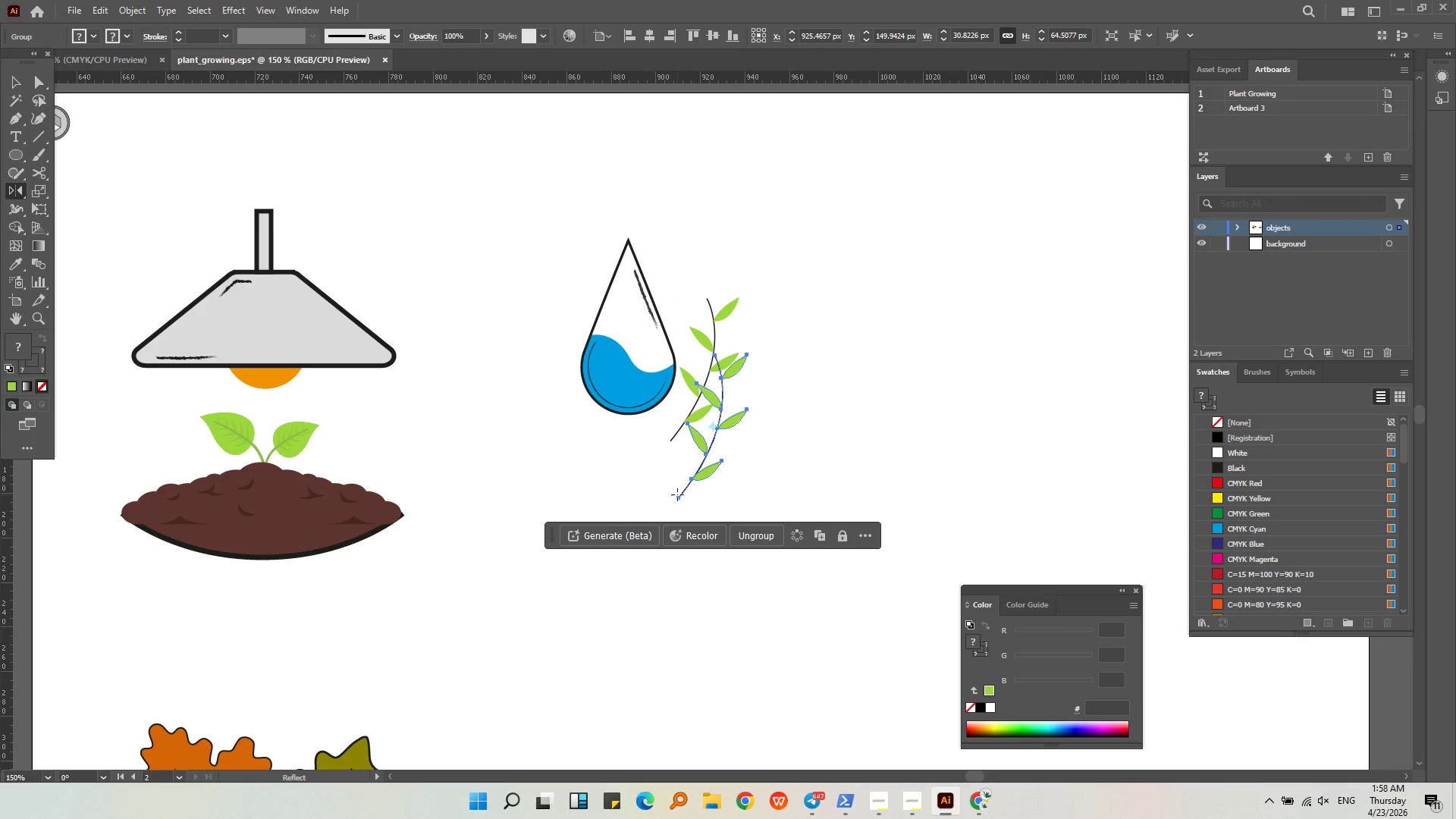 
left_click_drag(start_coordinate=[683, 499], to_coordinate=[833, 517])
 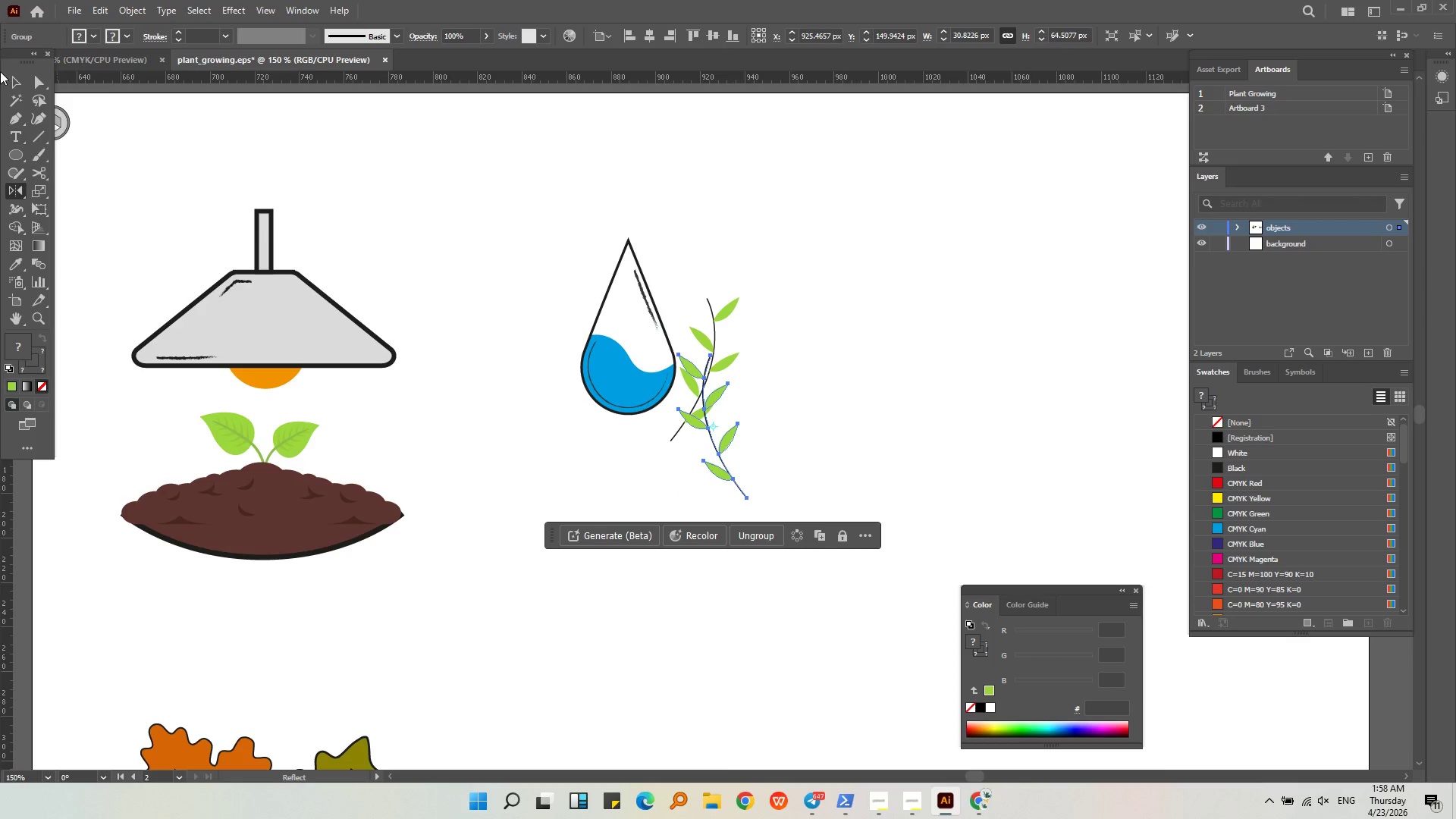 
hold_key(key=ShiftLeft, duration=0.59)
 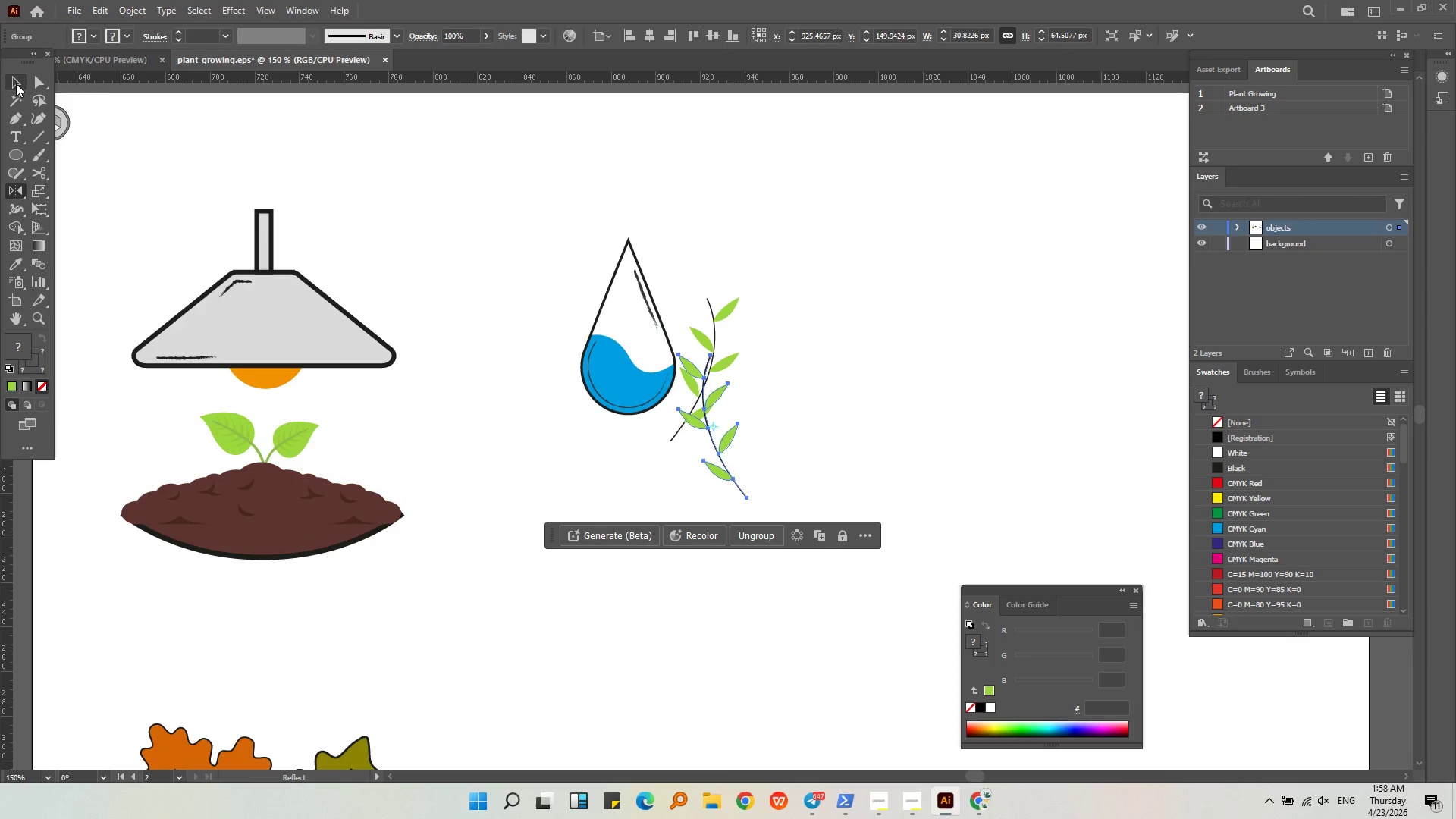 
left_click([16, 83])
 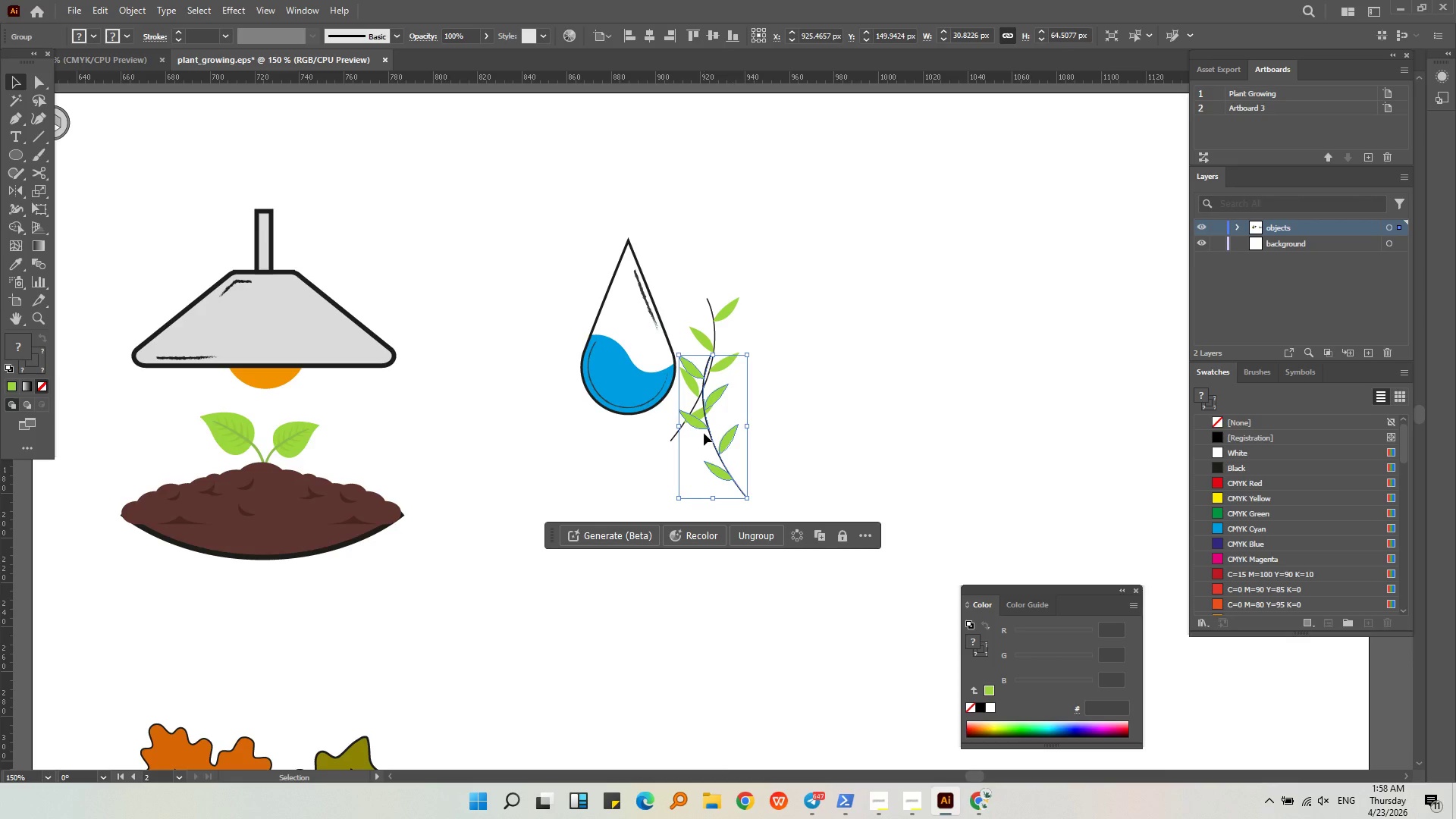 
left_click_drag(start_coordinate=[708, 438], to_coordinate=[554, 382])
 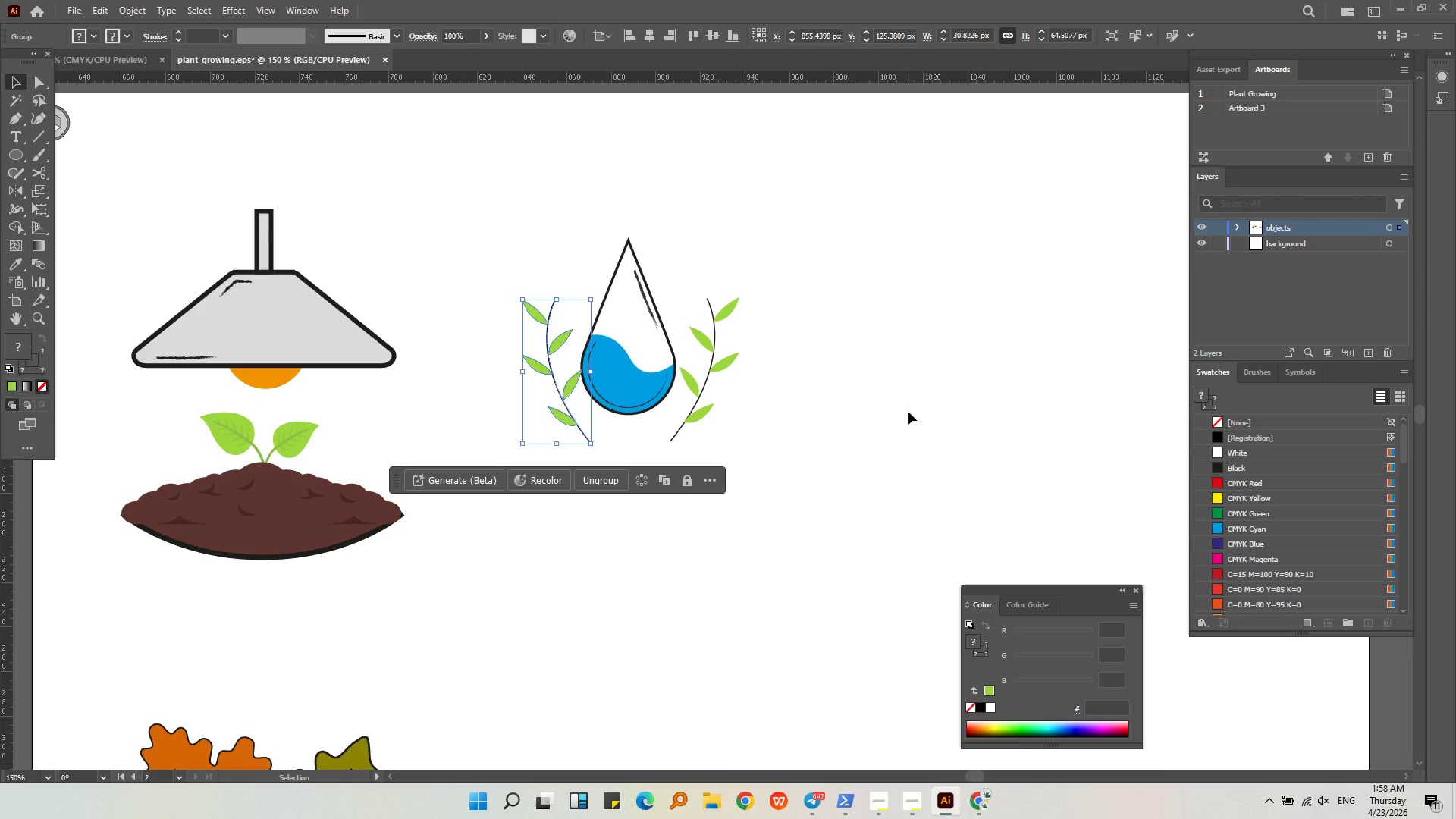 
left_click([908, 412])
 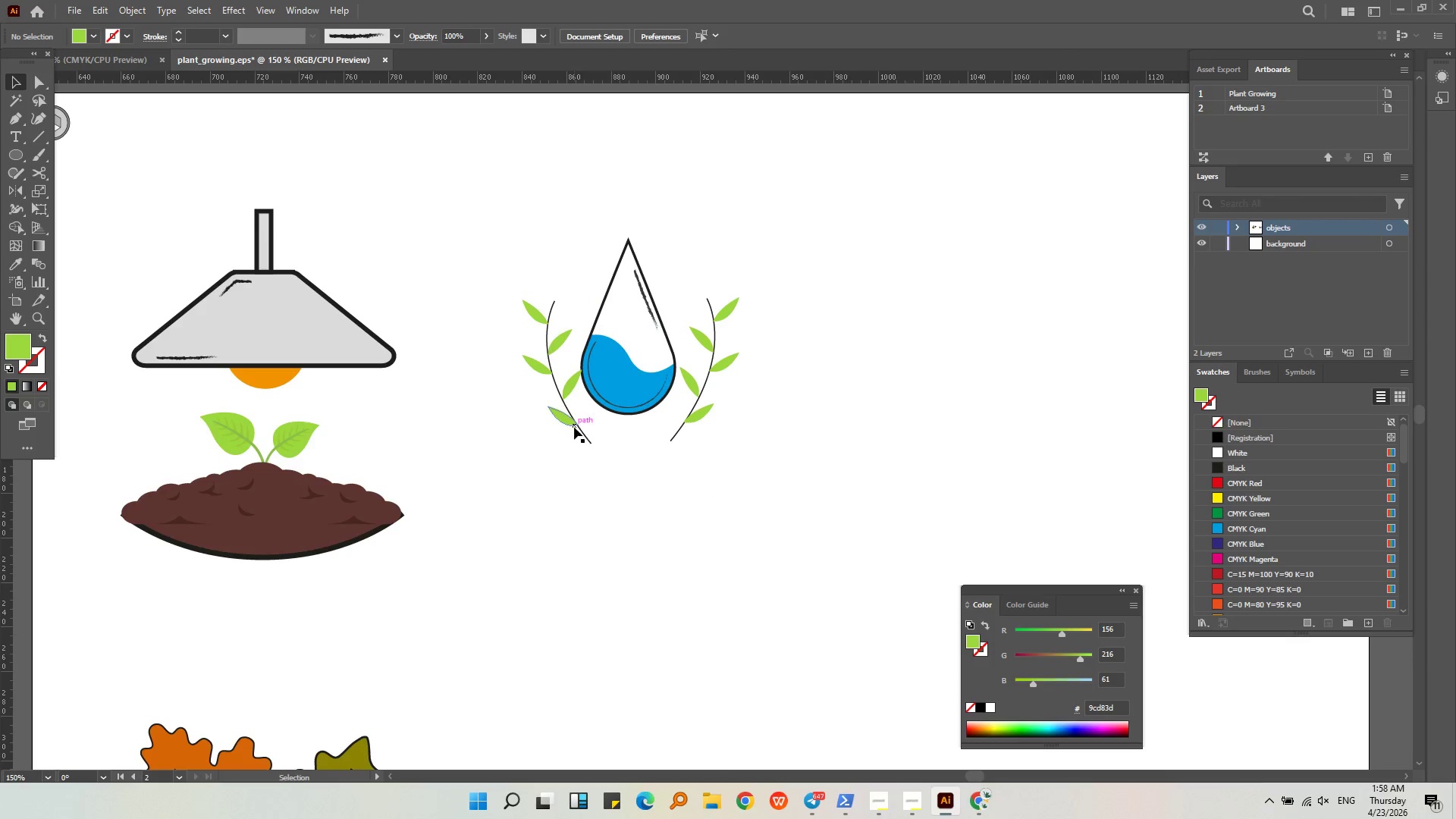 
left_click([578, 431])
 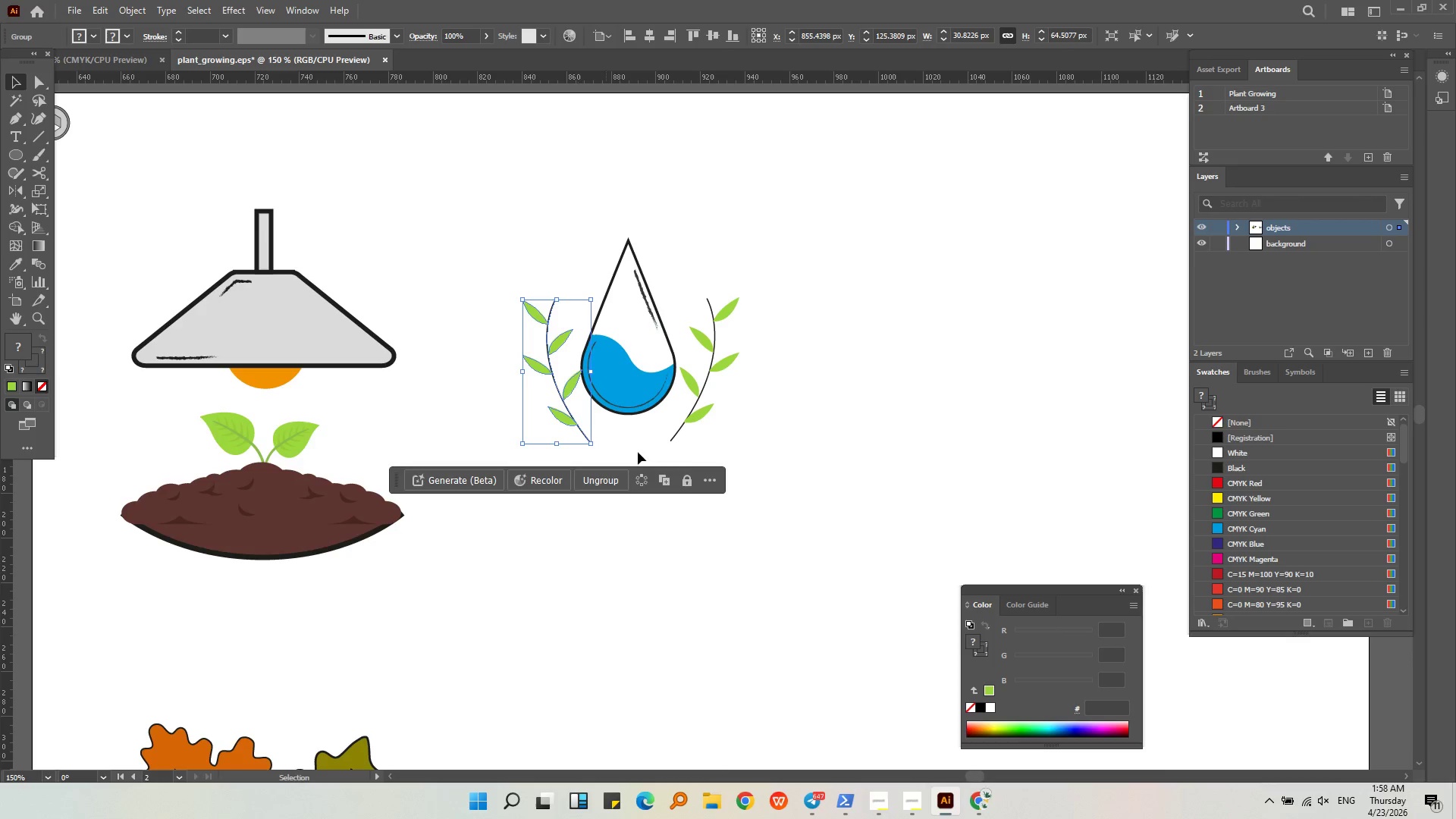 
hold_key(key=ShiftLeft, duration=0.72)
left_click([676, 437])
 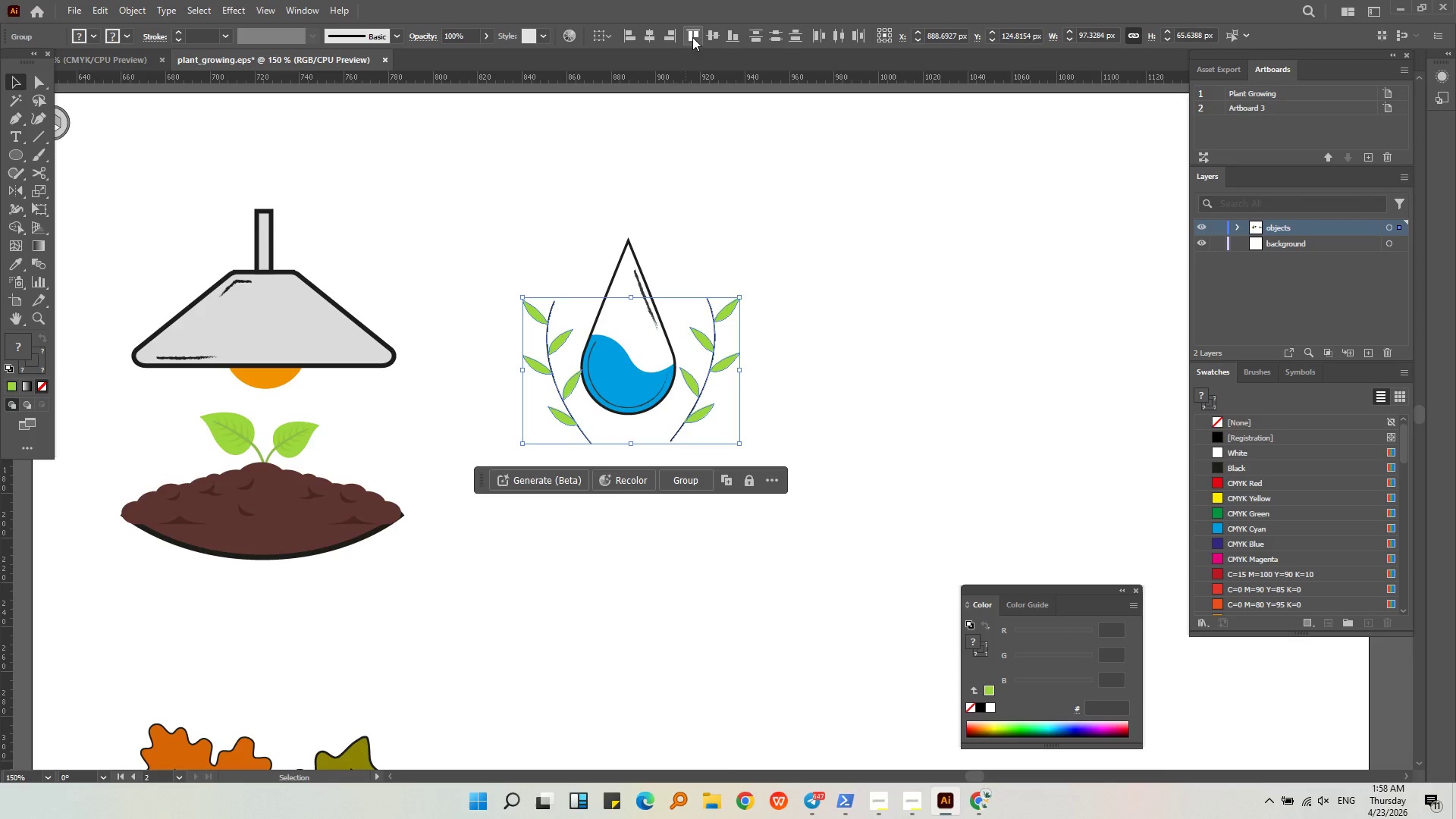 
left_click([730, 38])
 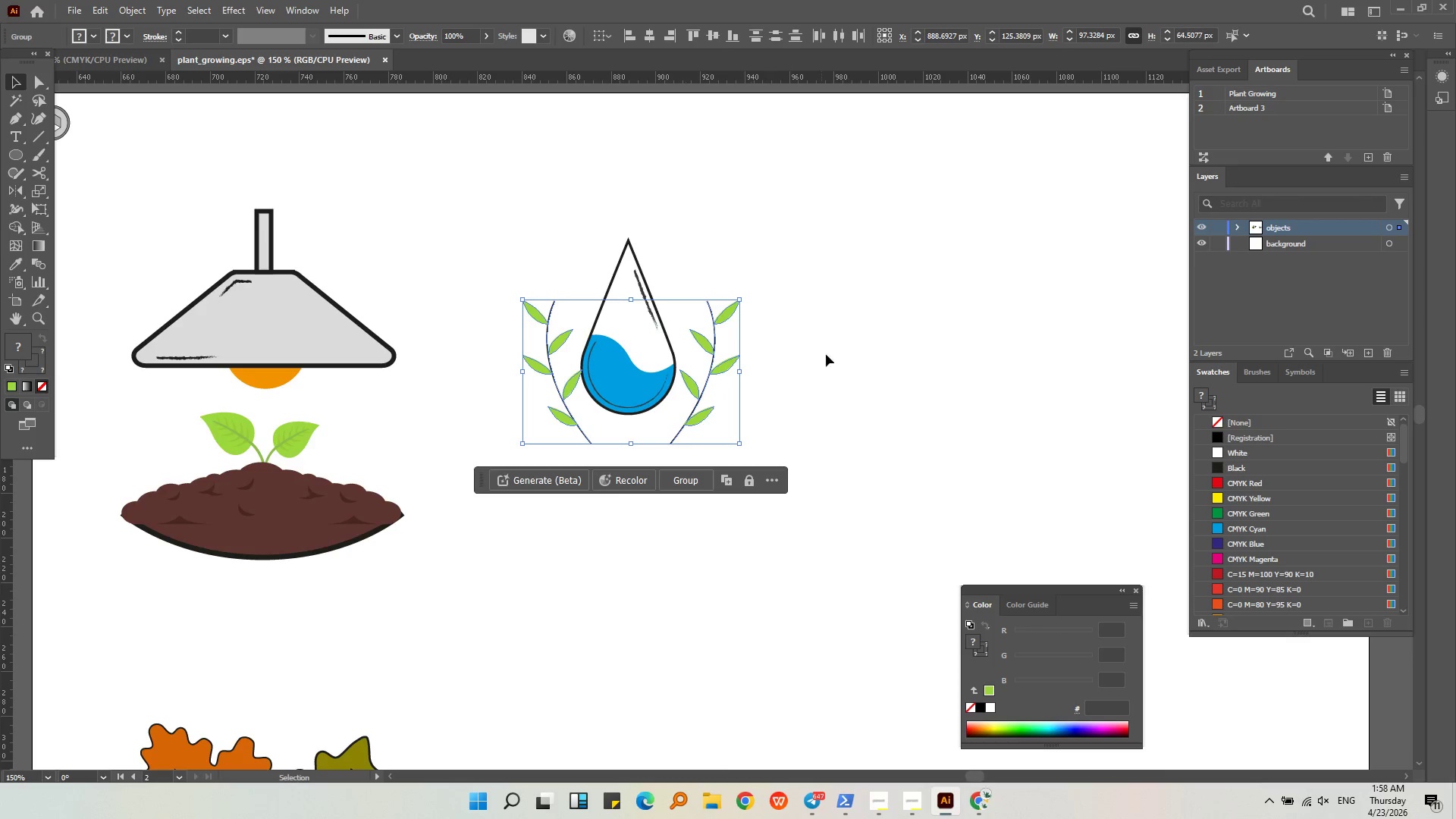 
left_click([830, 359])
 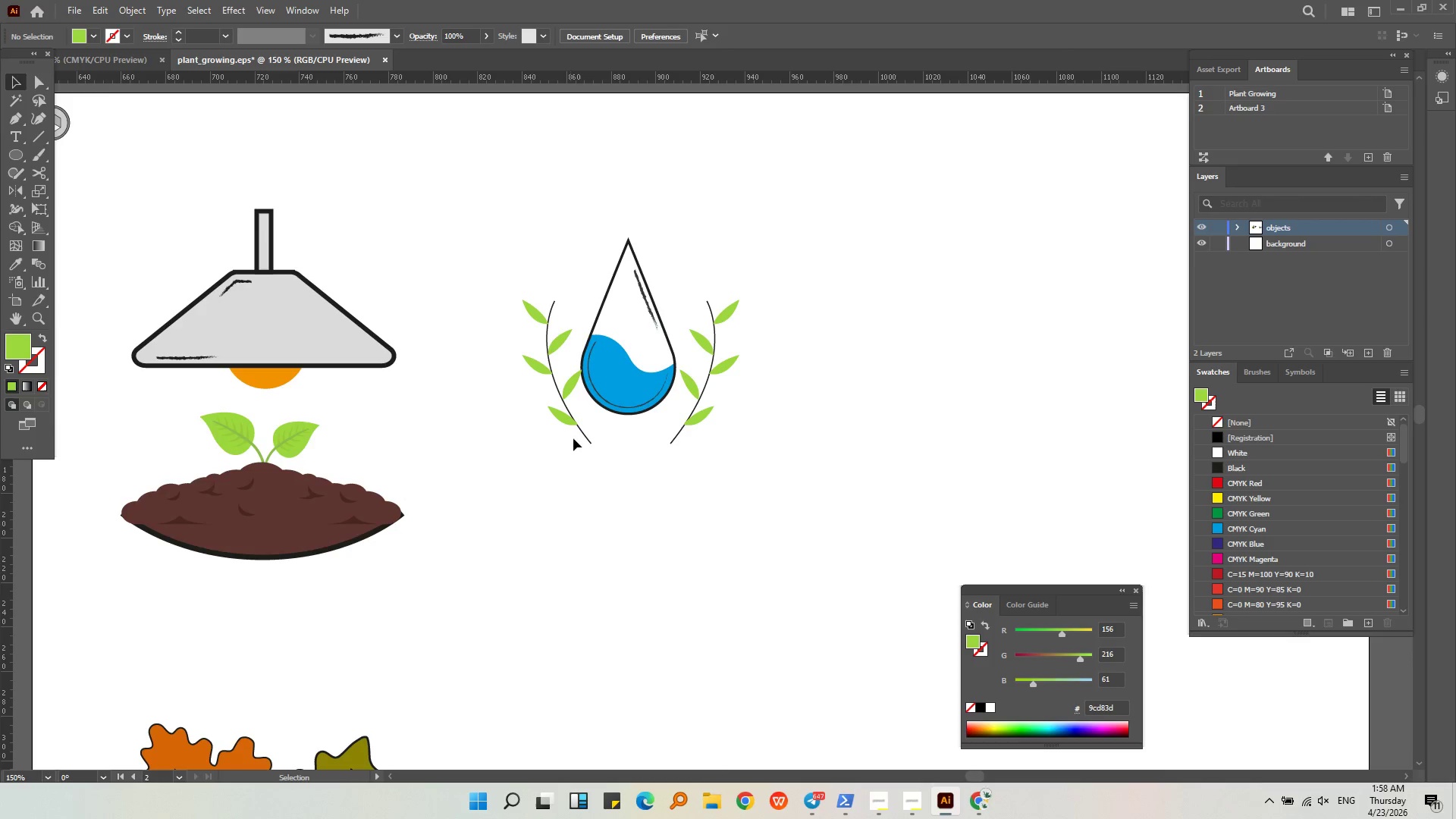 
left_click([588, 444])
 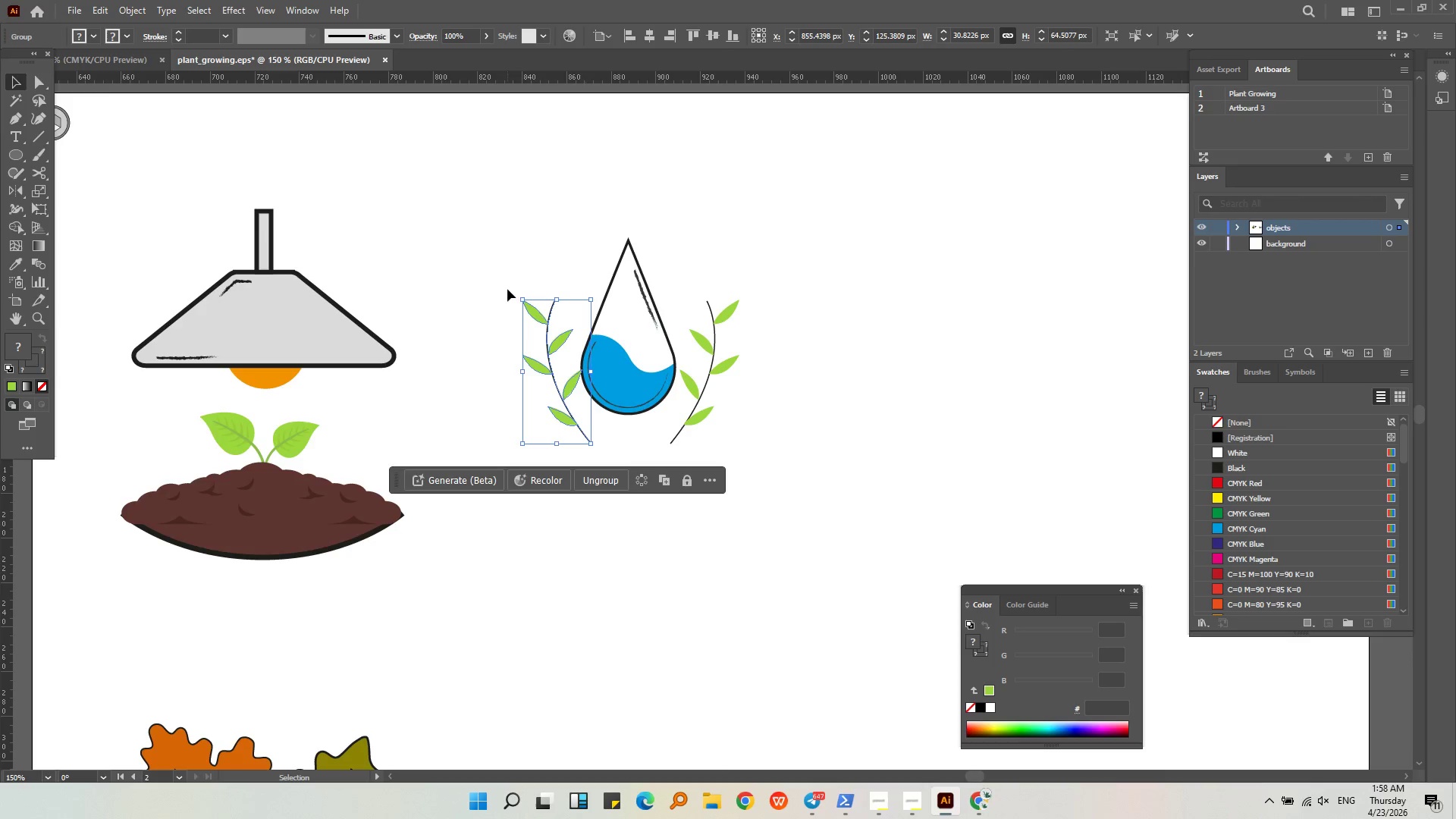 
hold_key(key=ShiftLeft, duration=1.12)
left_click_drag(start_coordinate=[521, 301], to_coordinate=[545, 332])
 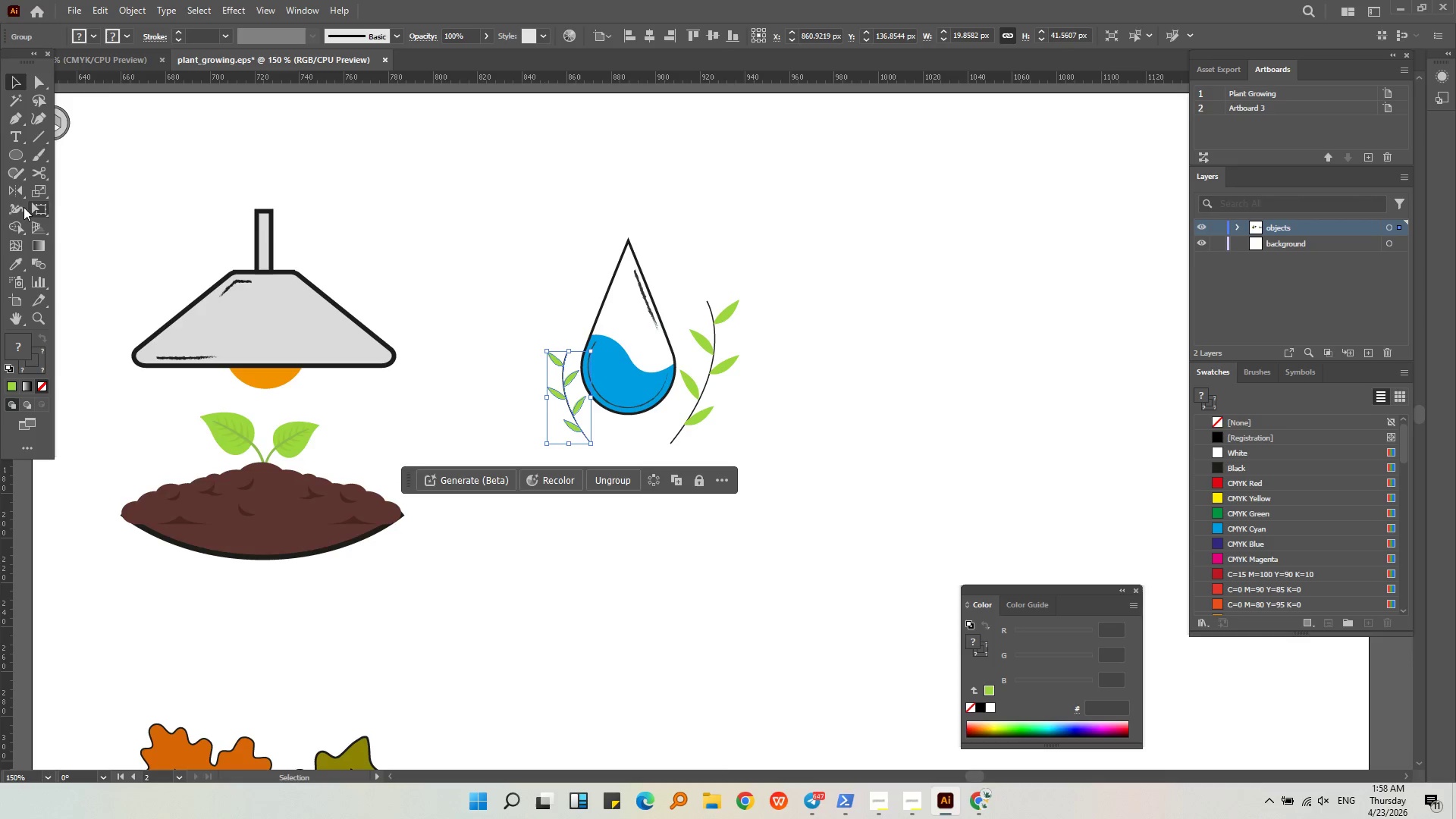 
left_click_drag(start_coordinate=[11, 190], to_coordinate=[44, 190])
 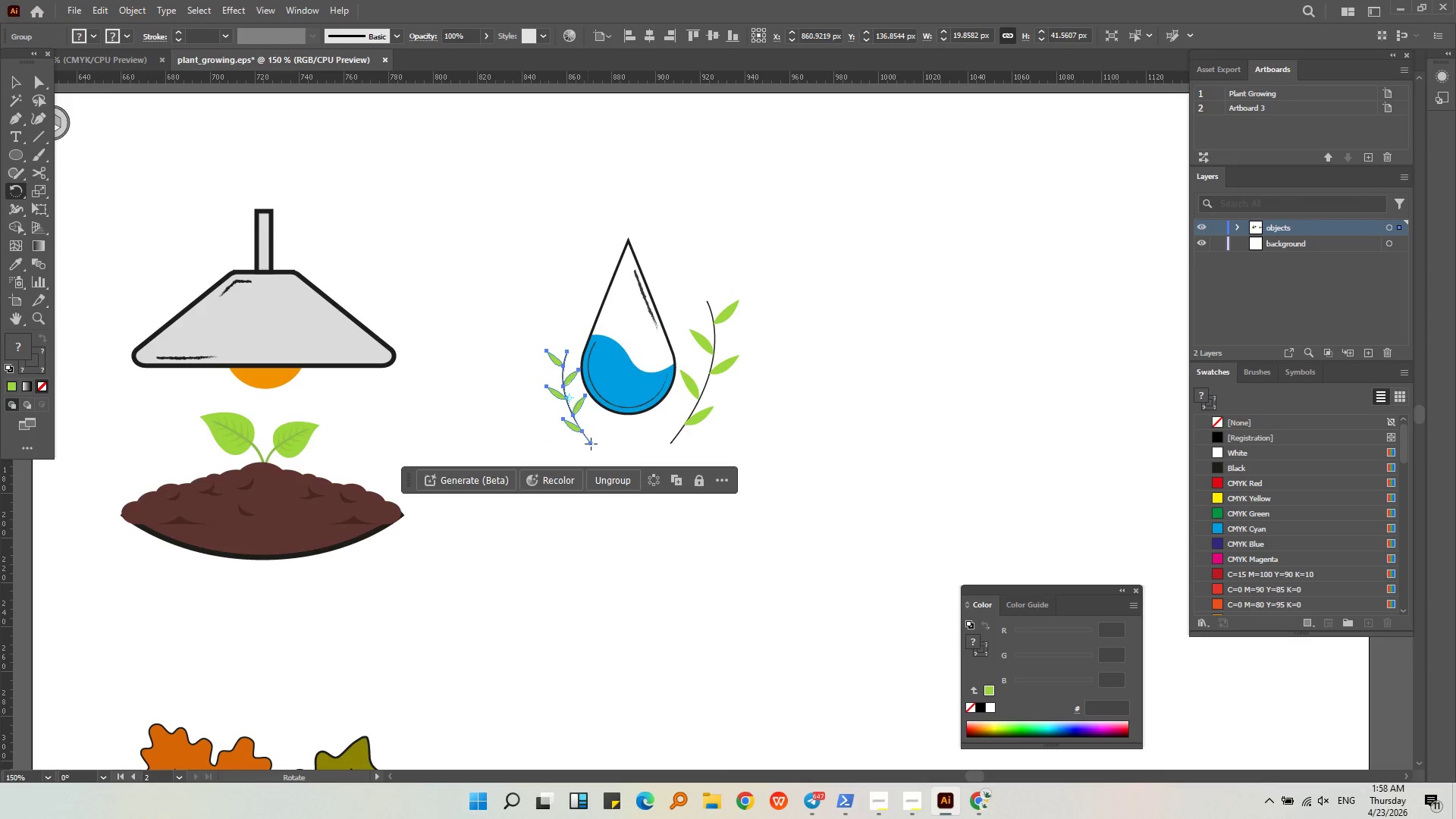 
left_click_drag(start_coordinate=[592, 444], to_coordinate=[622, 443])
 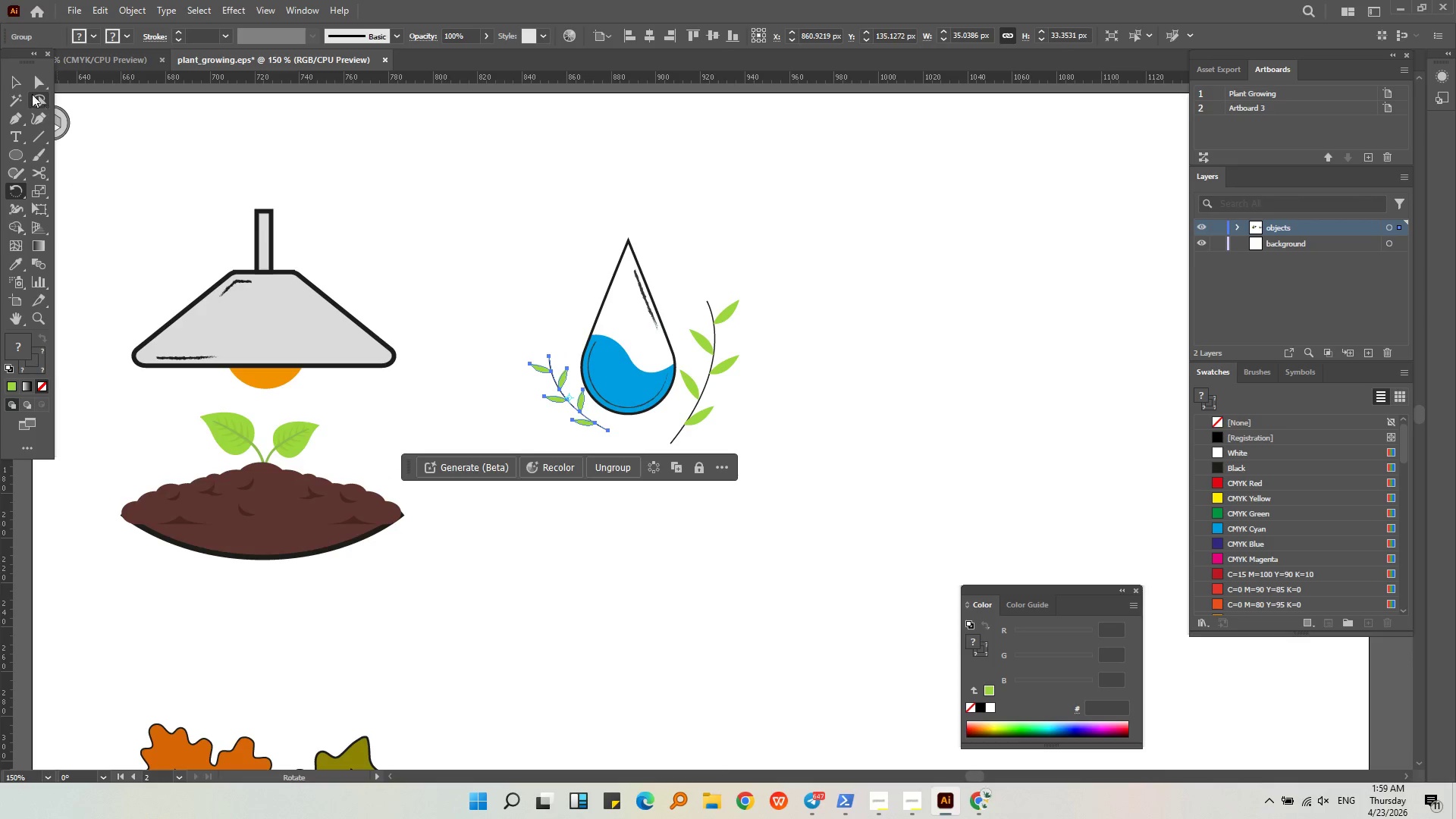 
double_click([371, 199])
 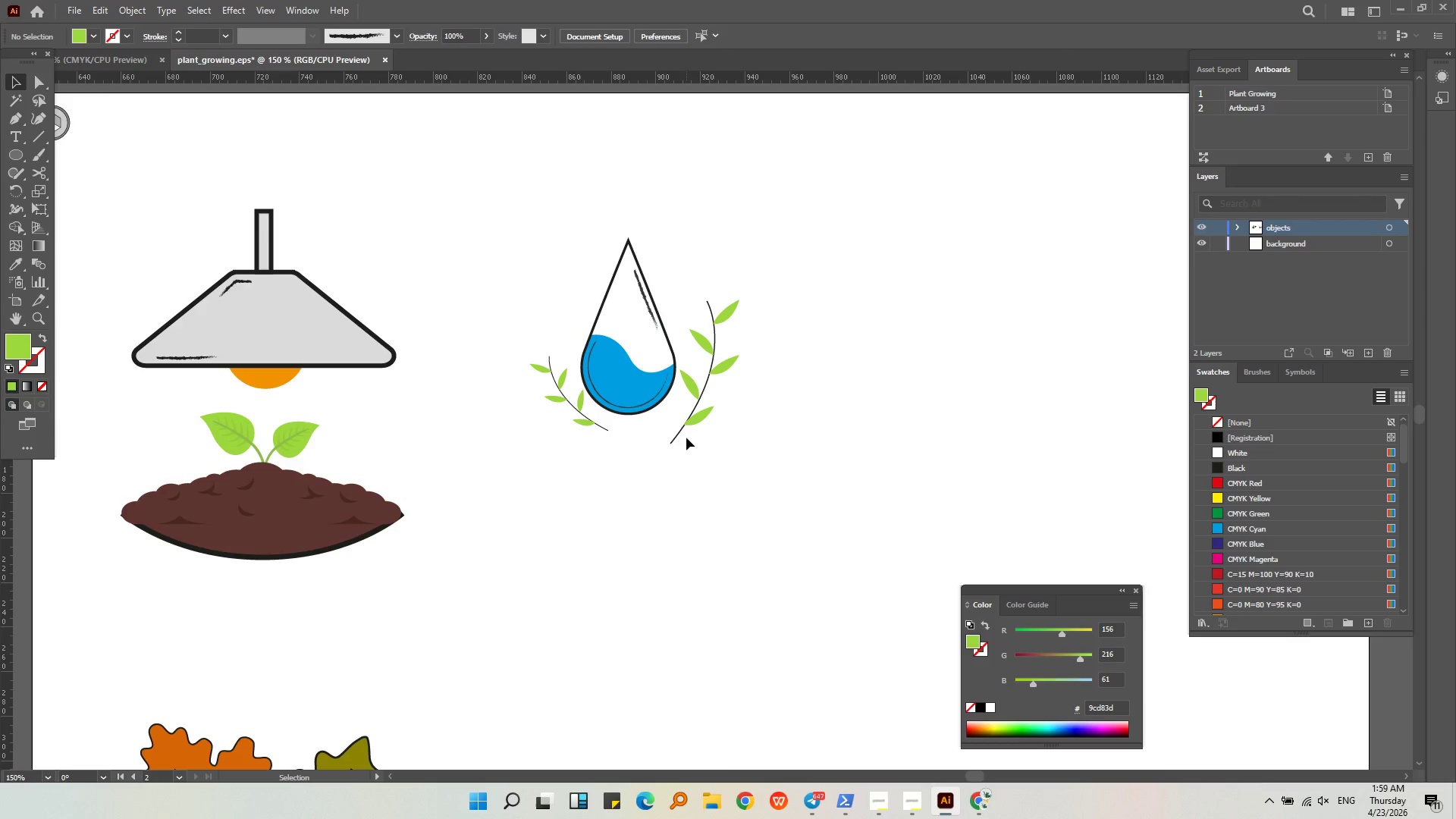 
left_click_drag(start_coordinate=[678, 443], to_coordinate=[676, 428])
 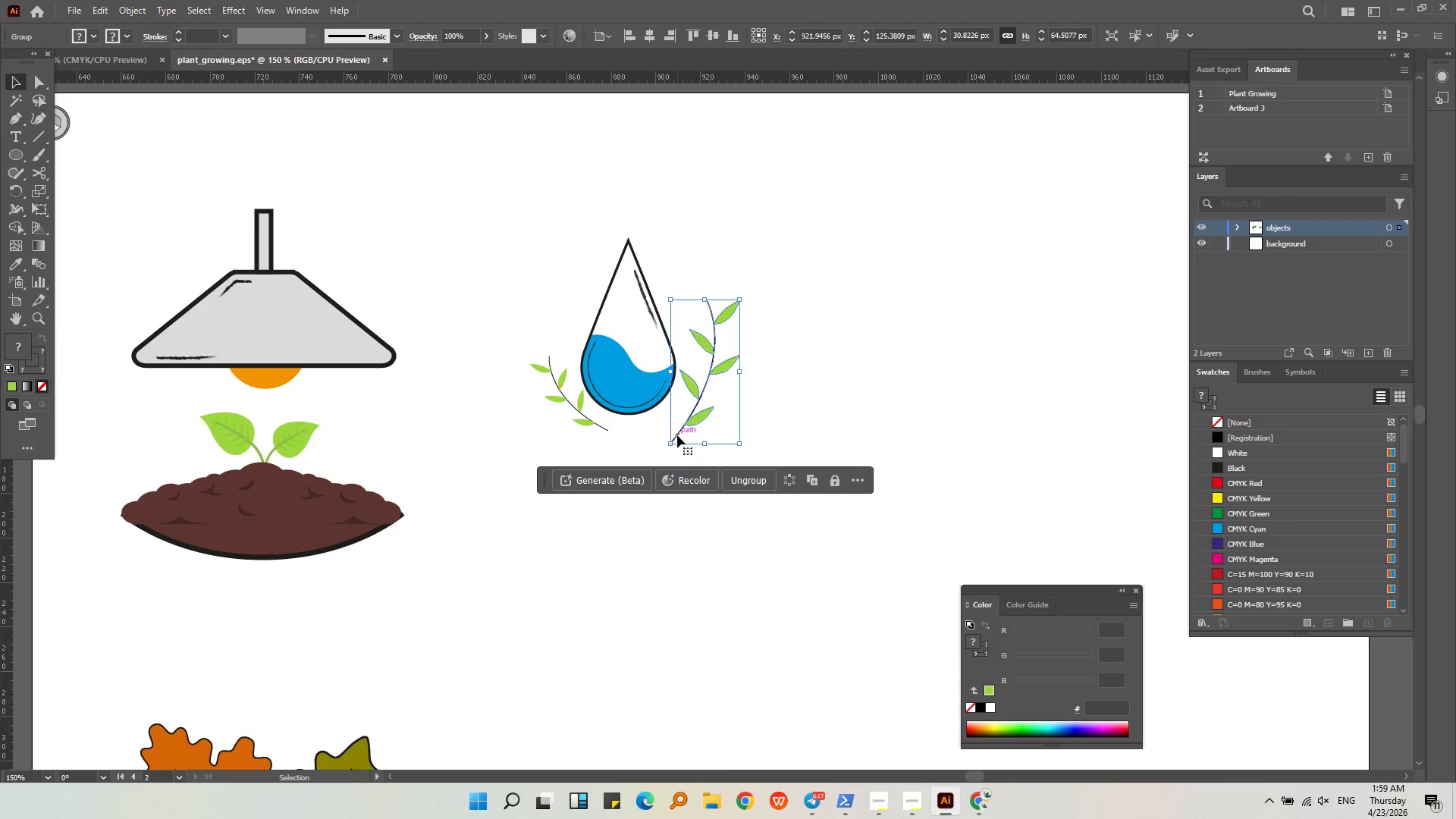 
left_click_drag(start_coordinate=[677, 436], to_coordinate=[676, 401])
 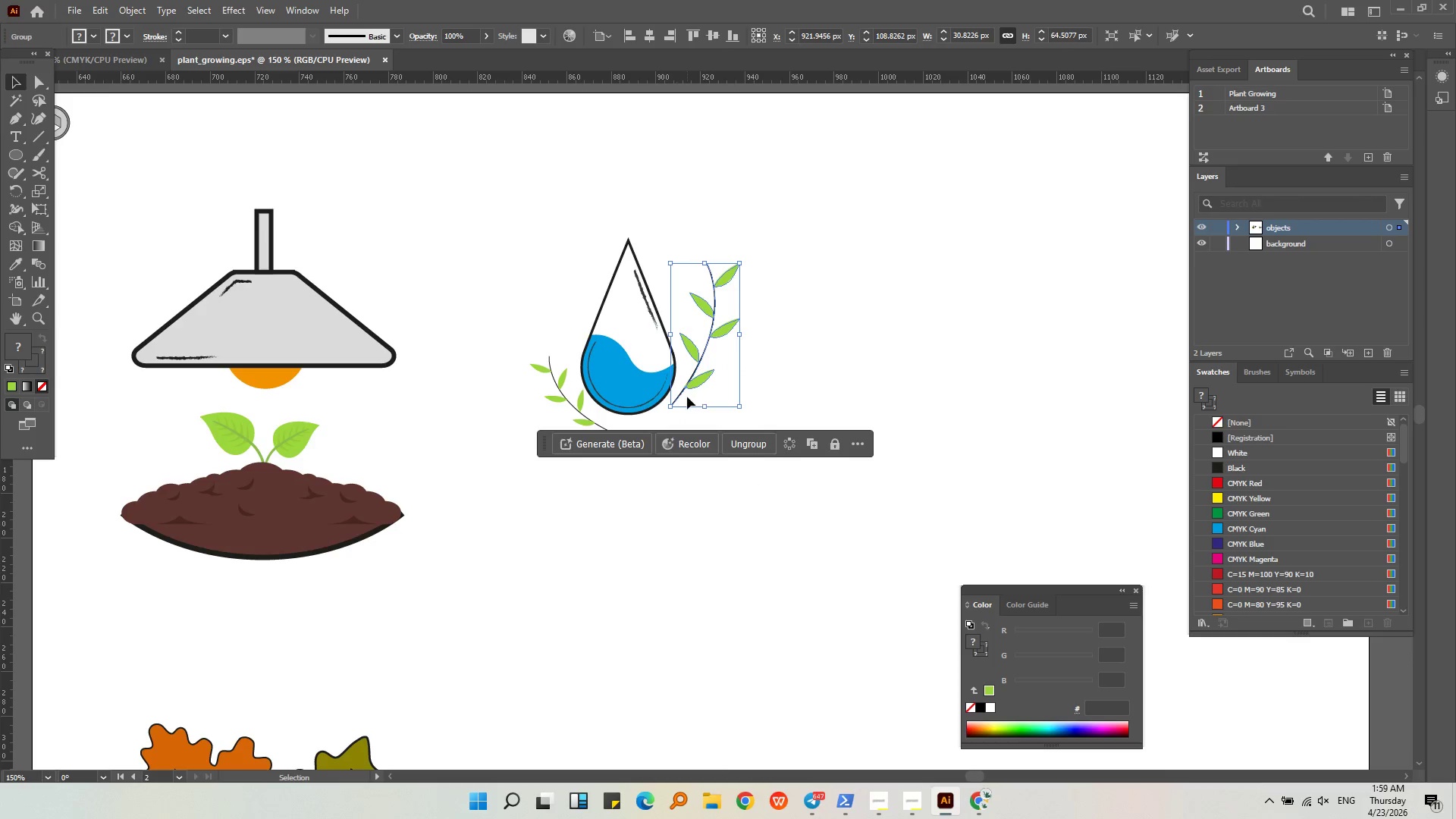 
key(Alt+AltLeft)
 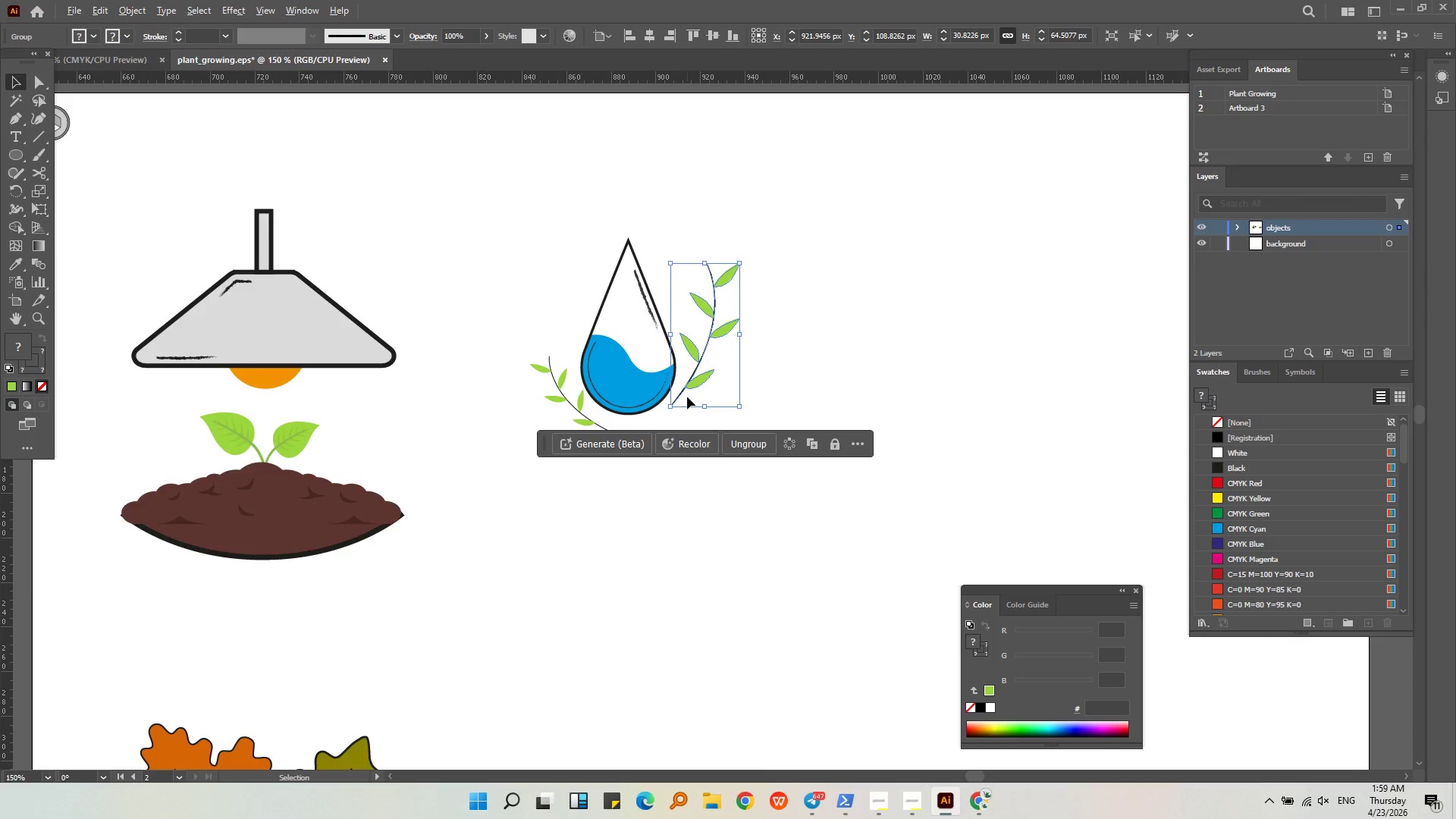 
scroll: coordinate [687, 397], scroll_direction: up, amount: 3.0
 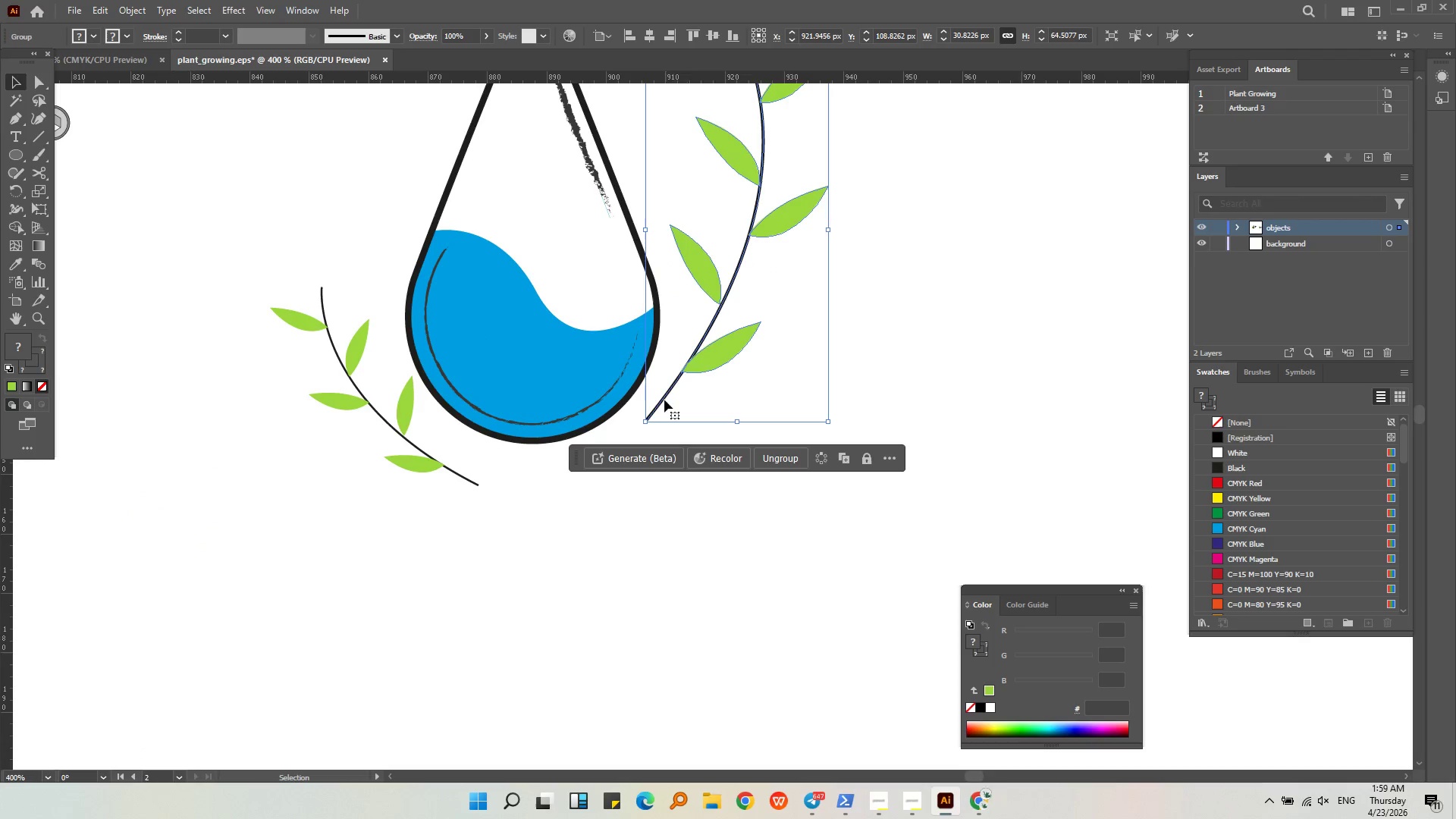 
left_click_drag(start_coordinate=[664, 400], to_coordinate=[651, 412])
 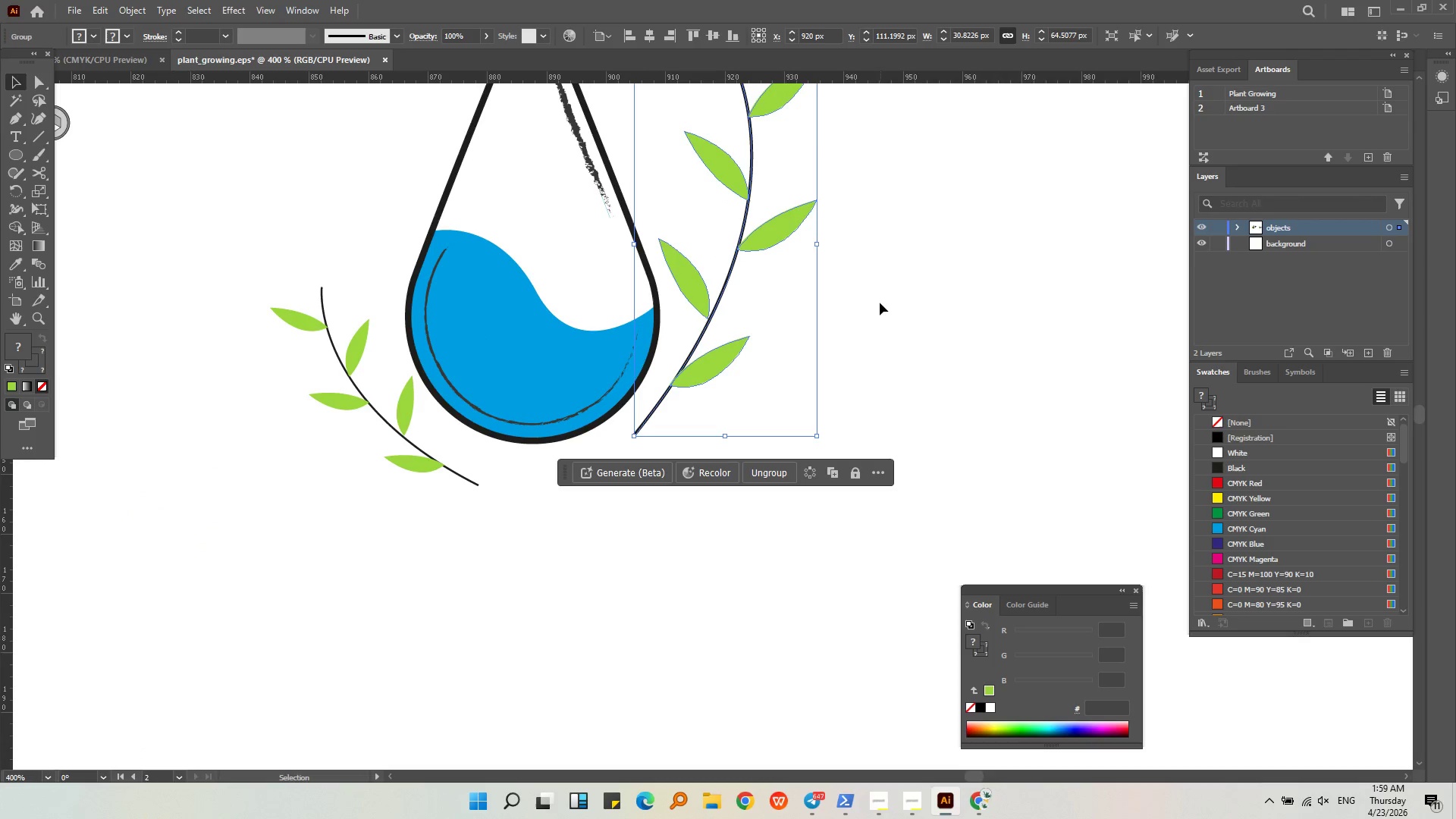 
left_click([880, 303])
 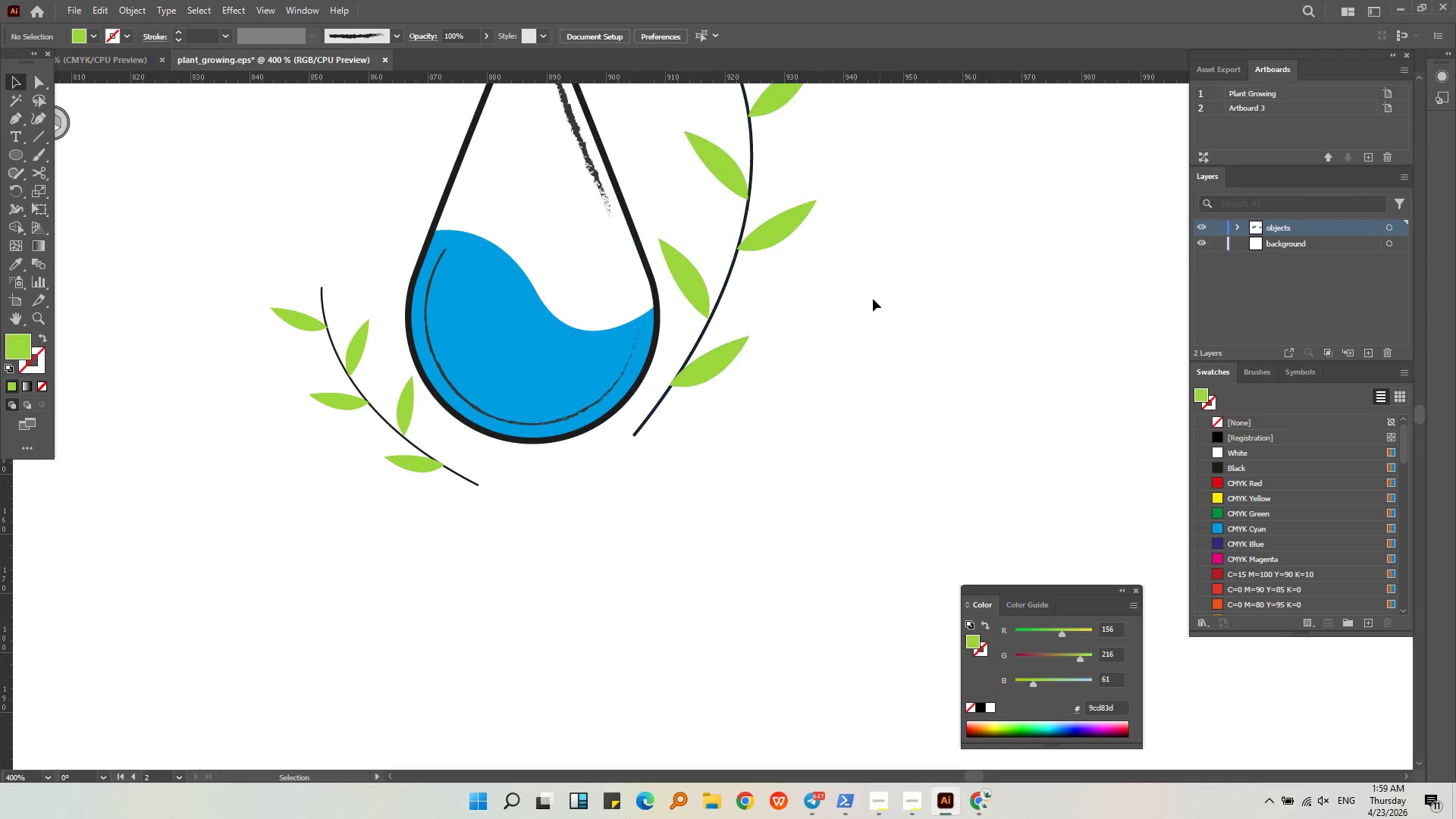 
key(Alt+AltLeft)
 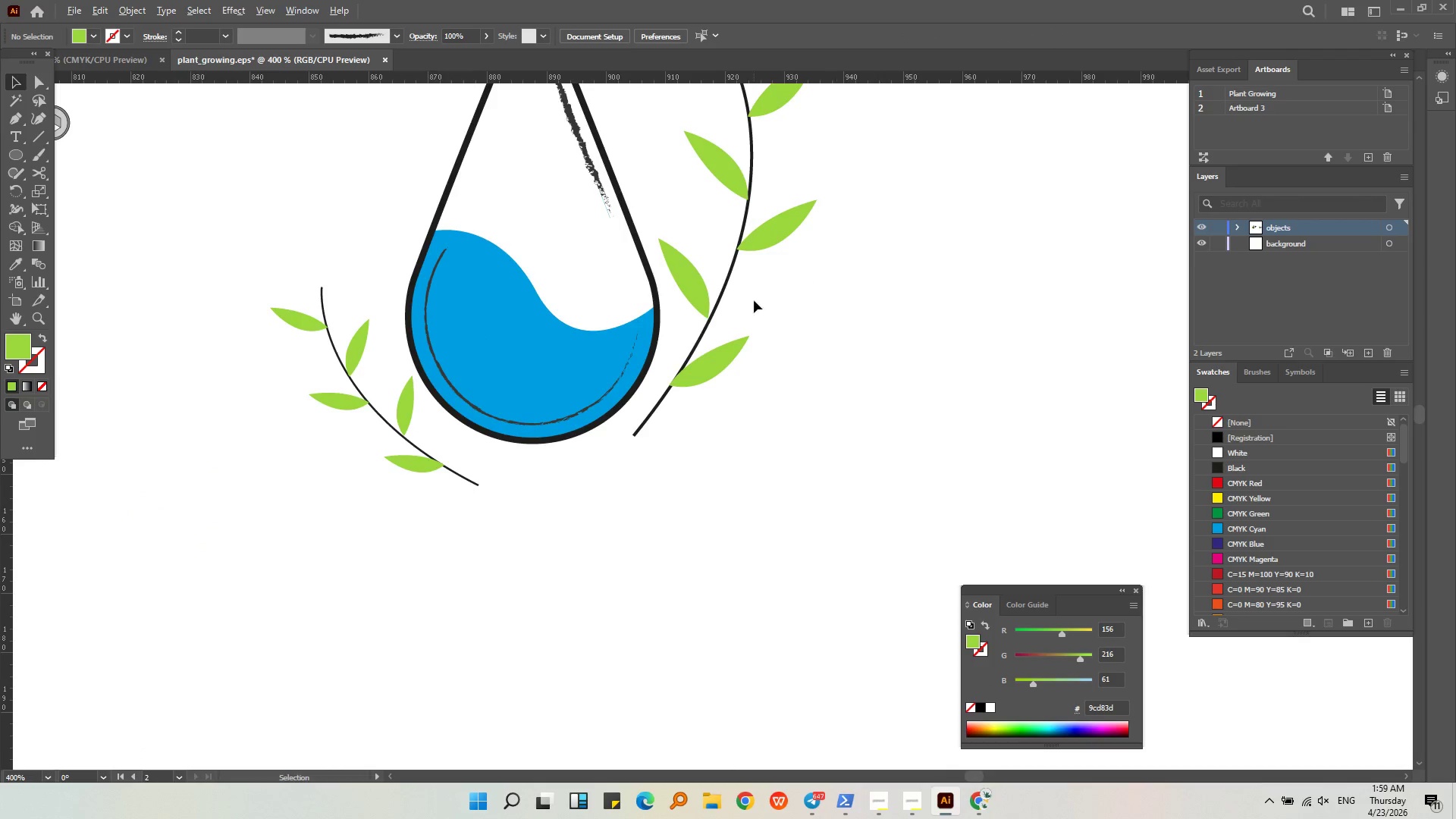 
scroll: coordinate [736, 307], scroll_direction: down, amount: 2.0